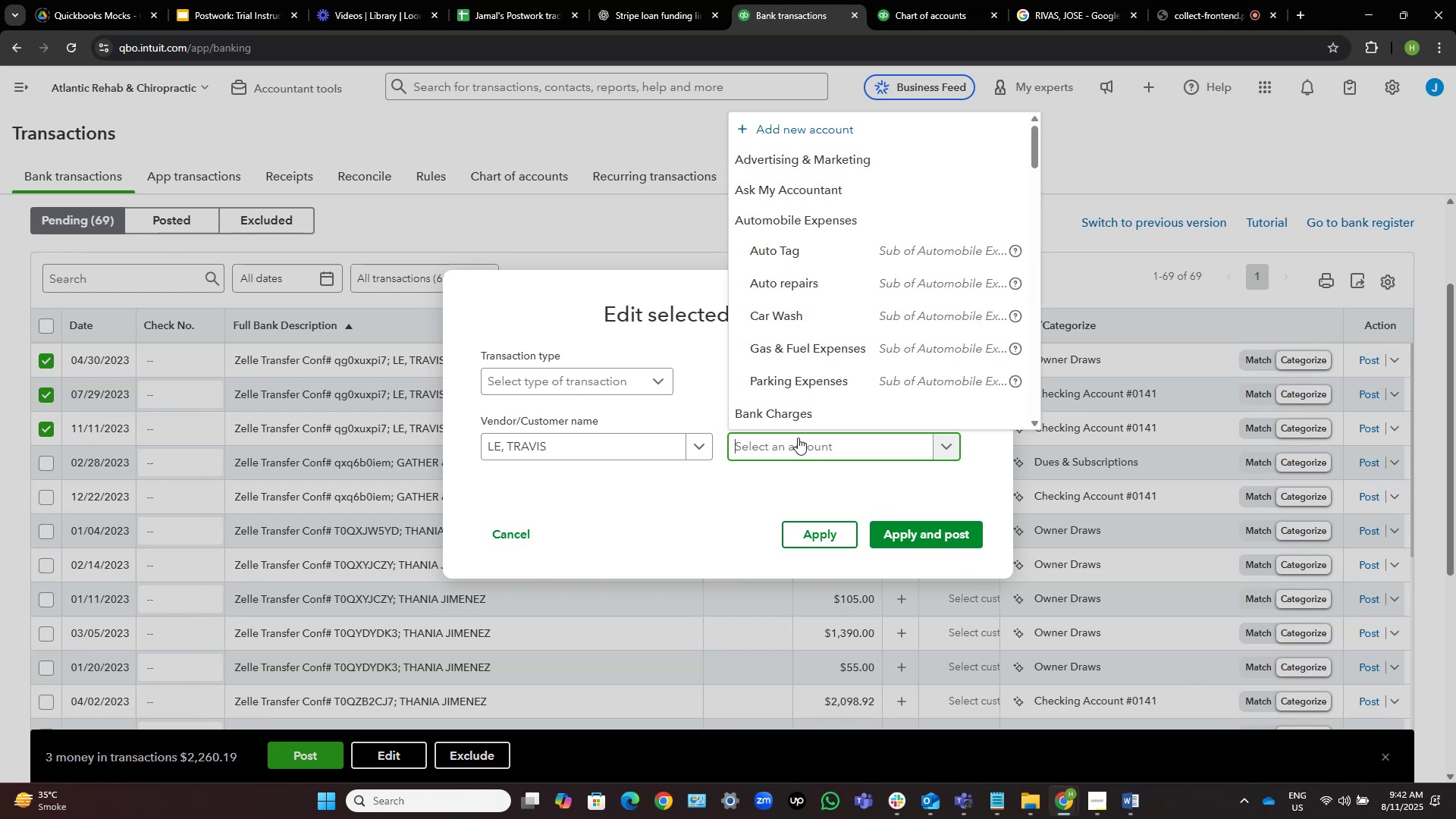 
wait(17.86)
 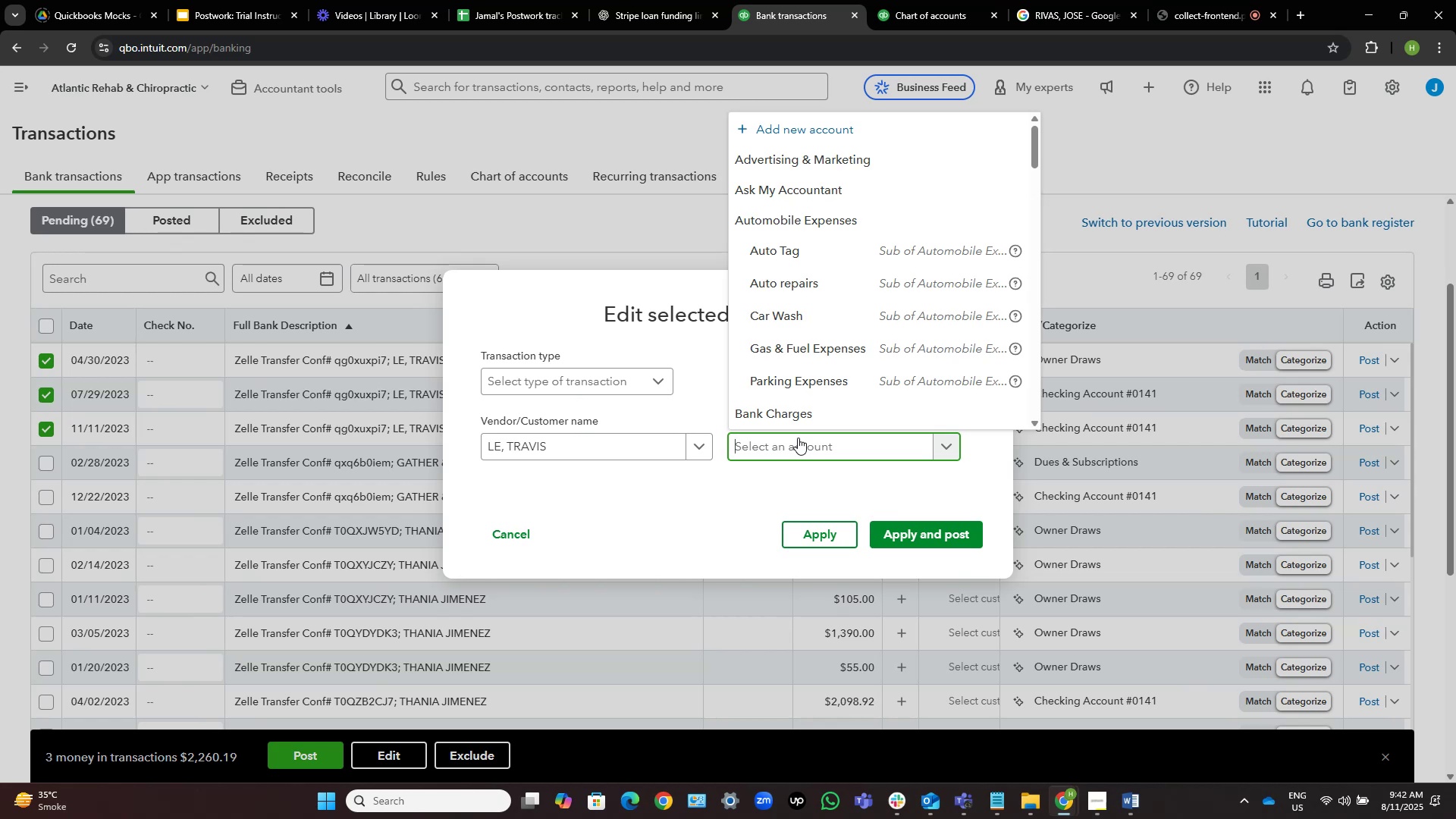 
type(ask)
 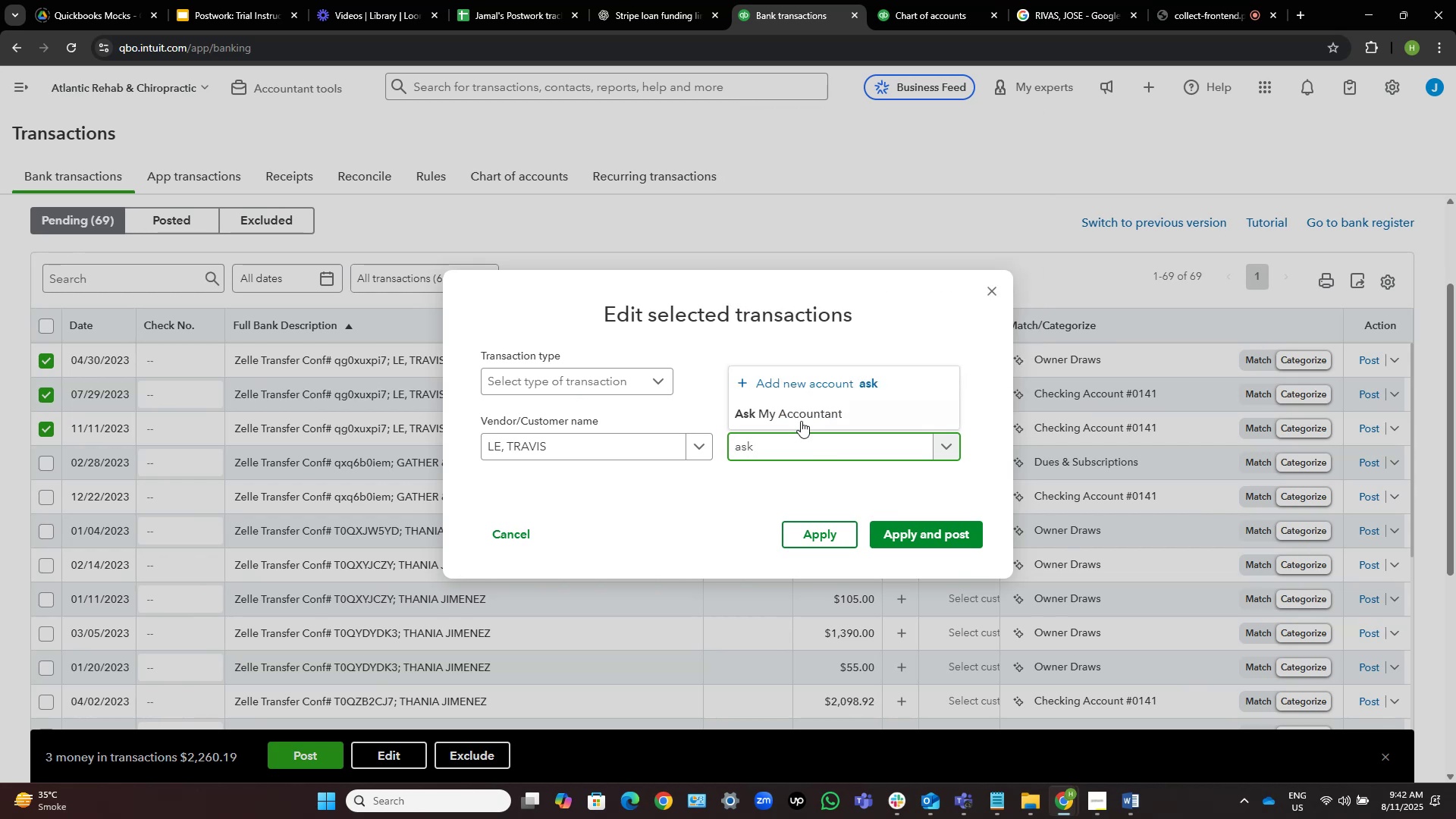 
left_click([804, 412])
 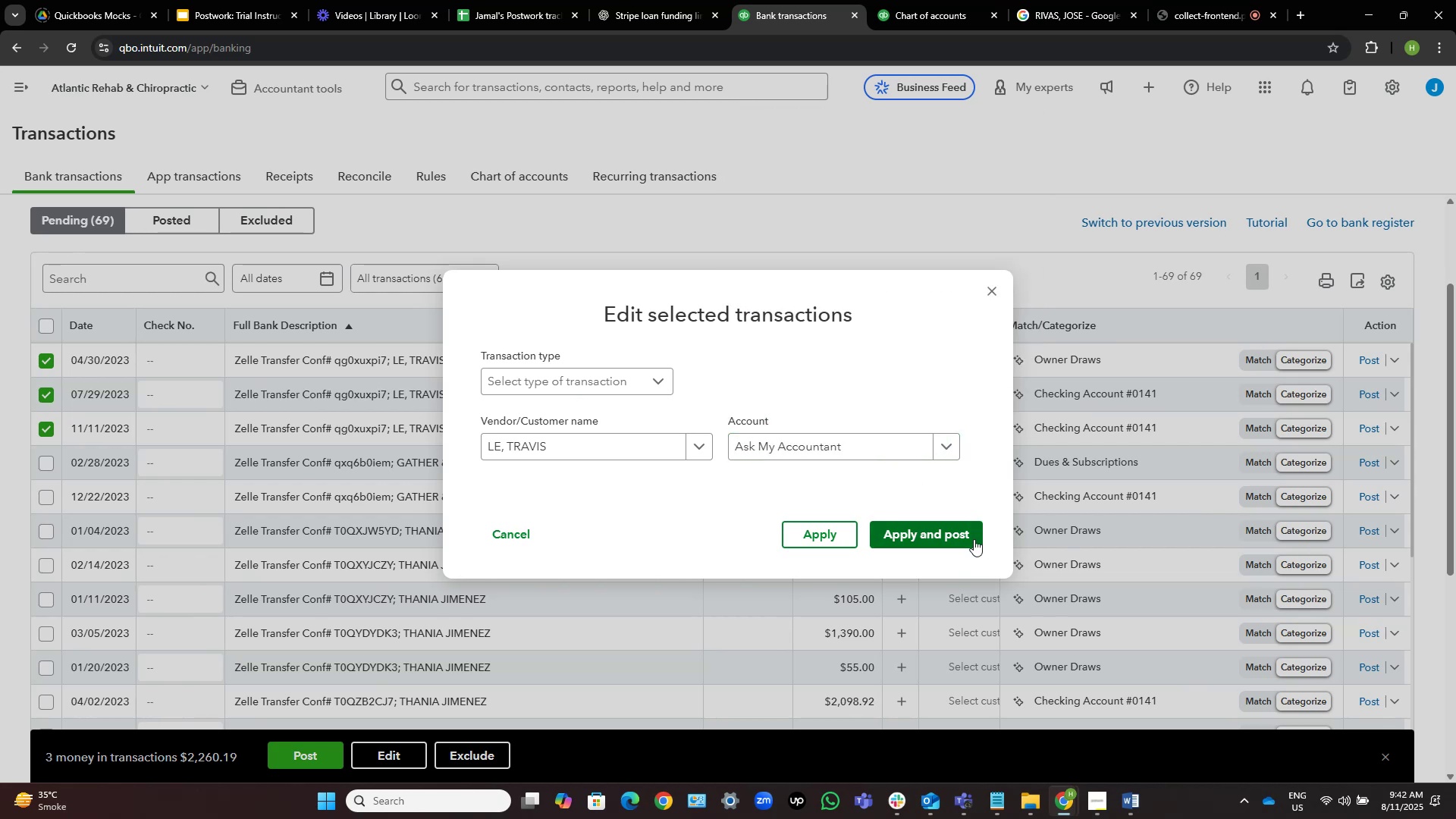 
left_click([925, 535])
 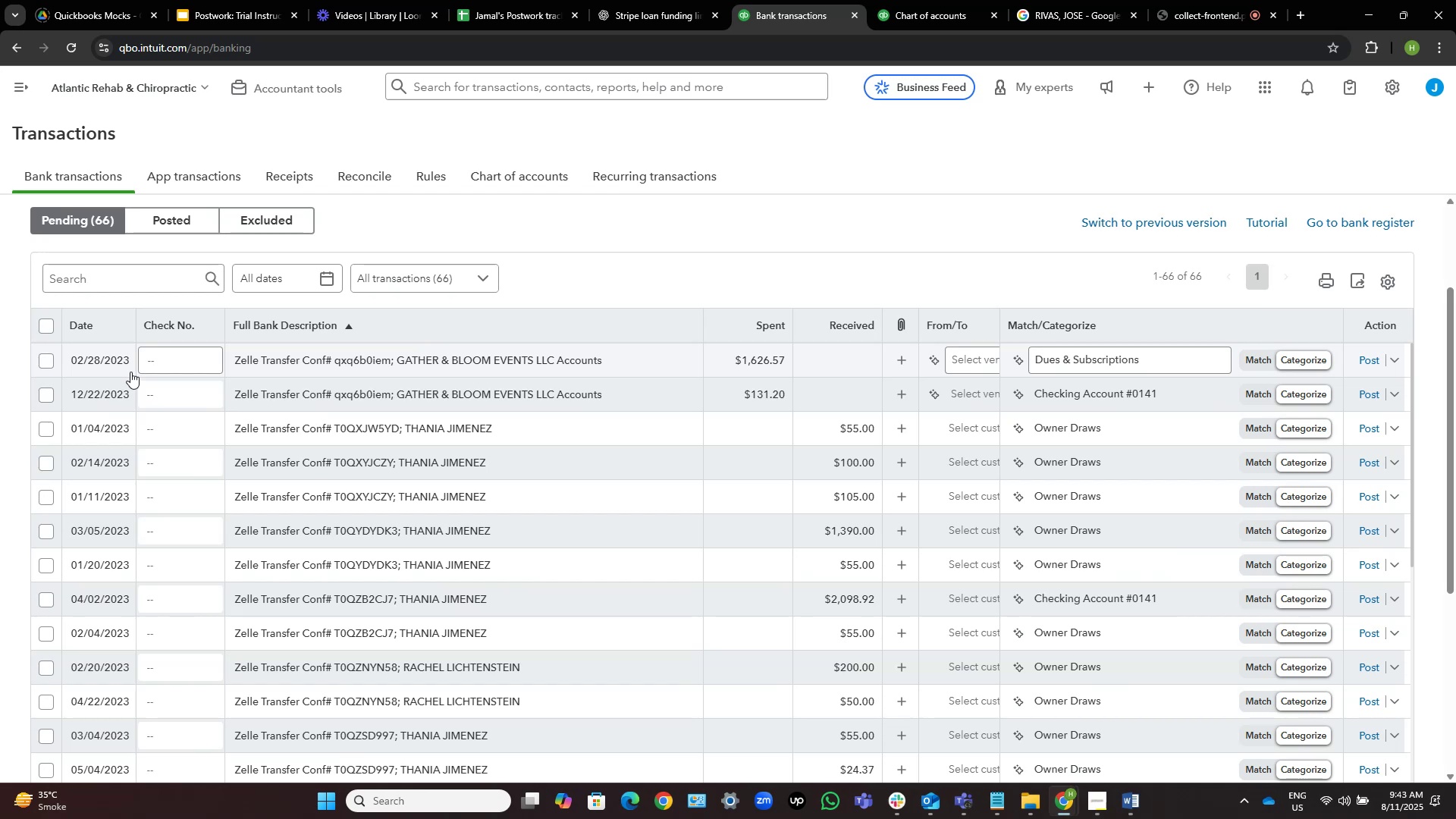 
wait(29.19)
 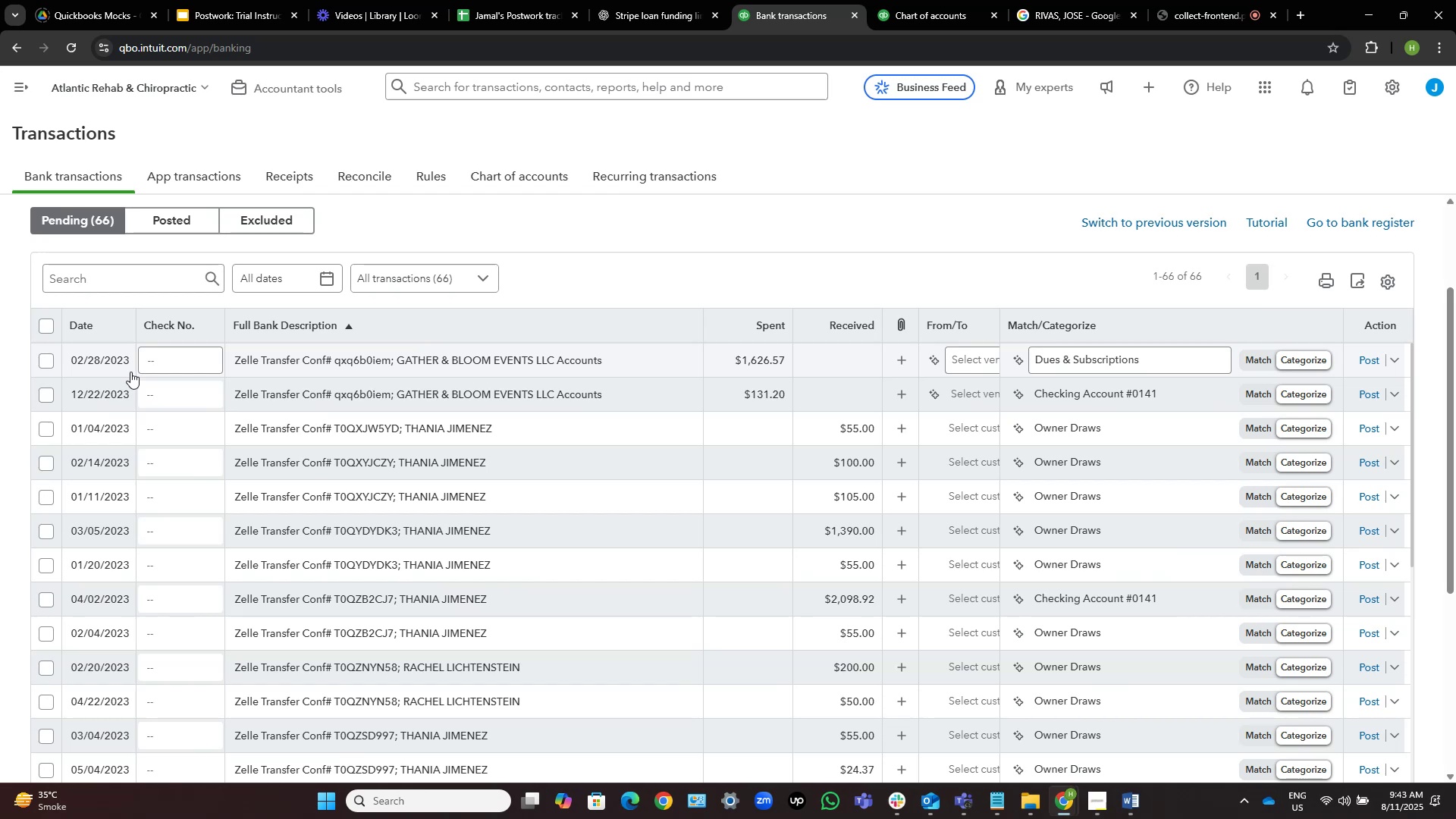 
left_click_drag(start_coordinate=[397, 358], to_coordinate=[554, 362])
 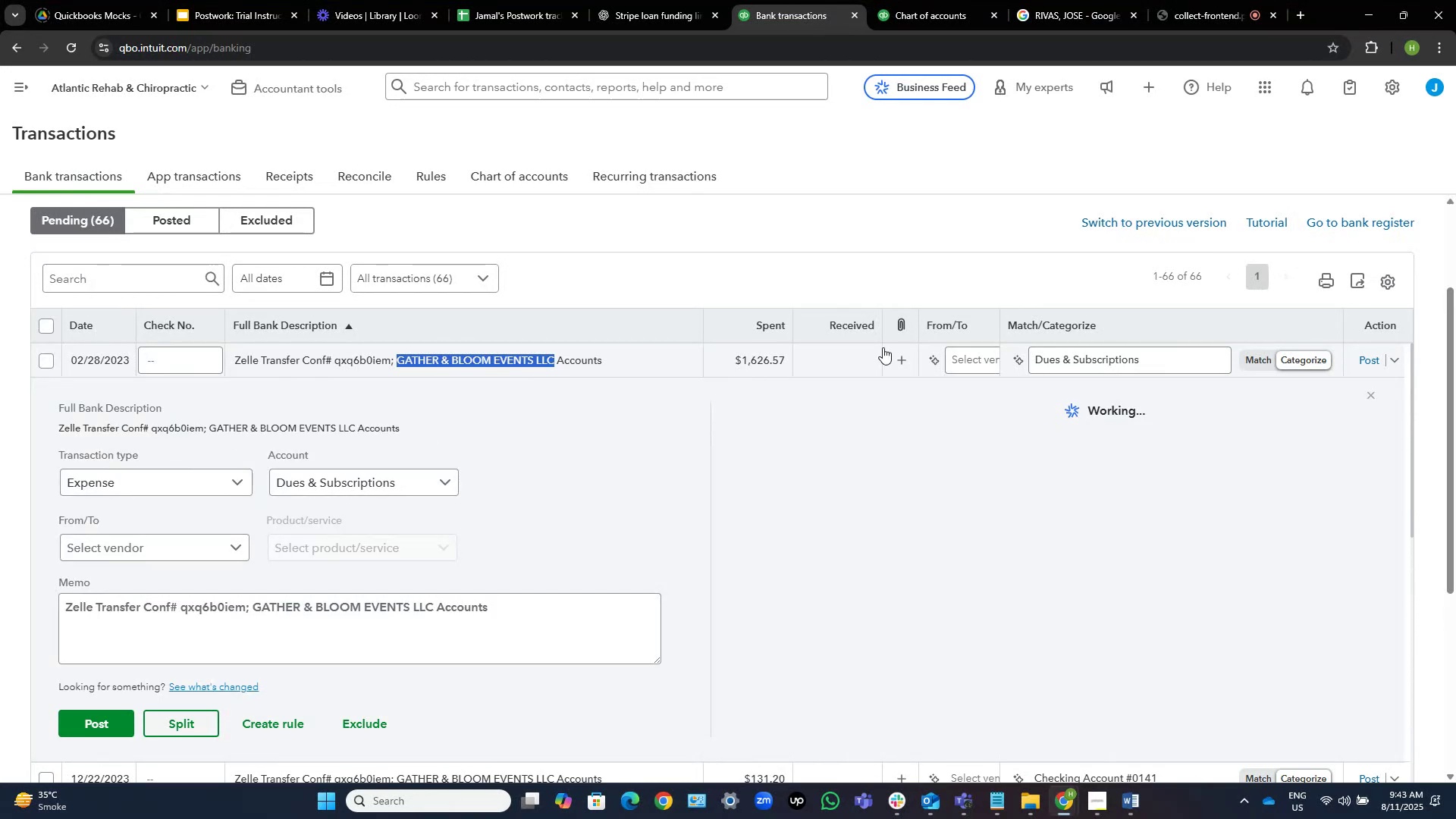 
key(Control+C)
 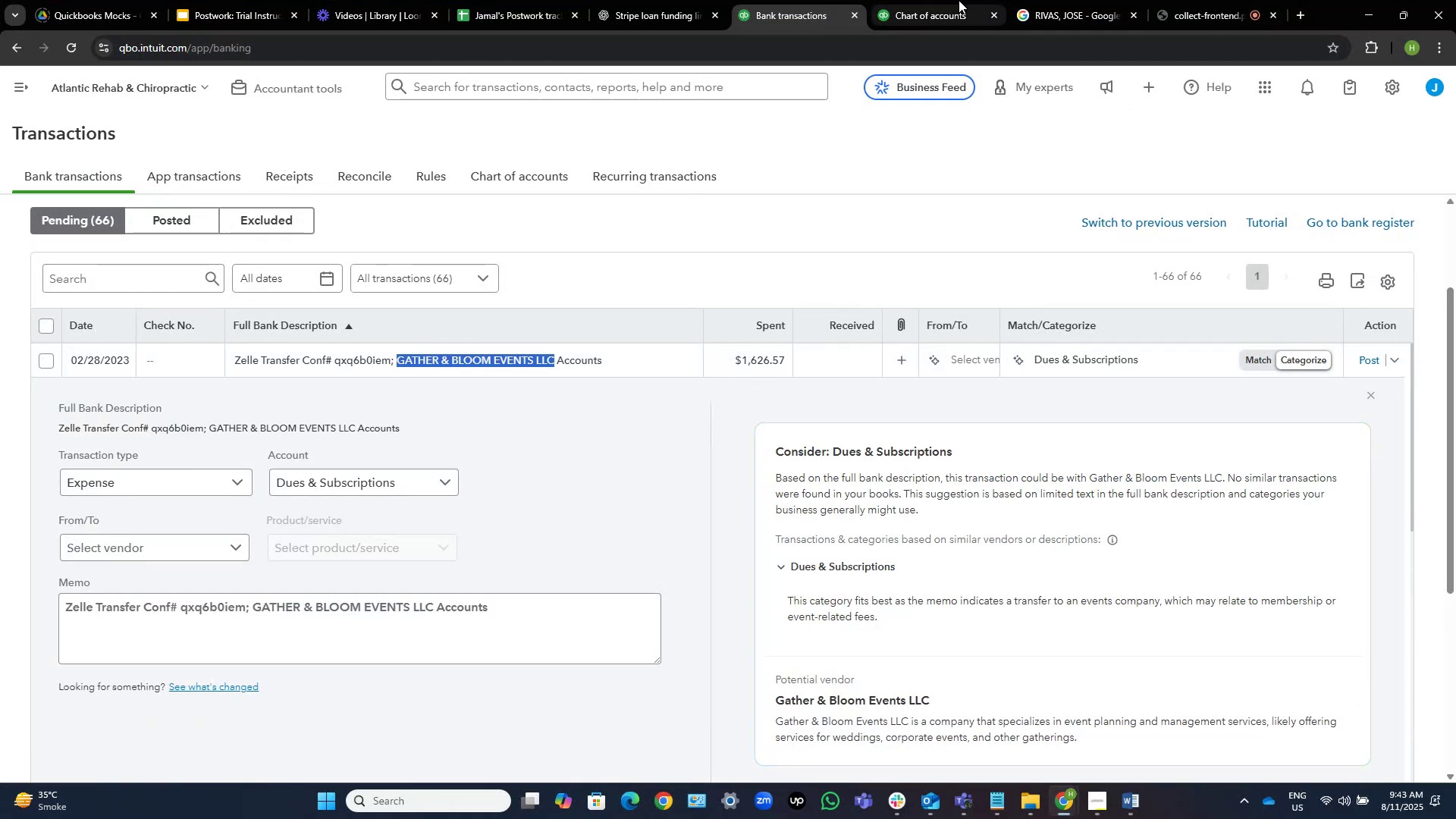 
left_click([1059, 0])
 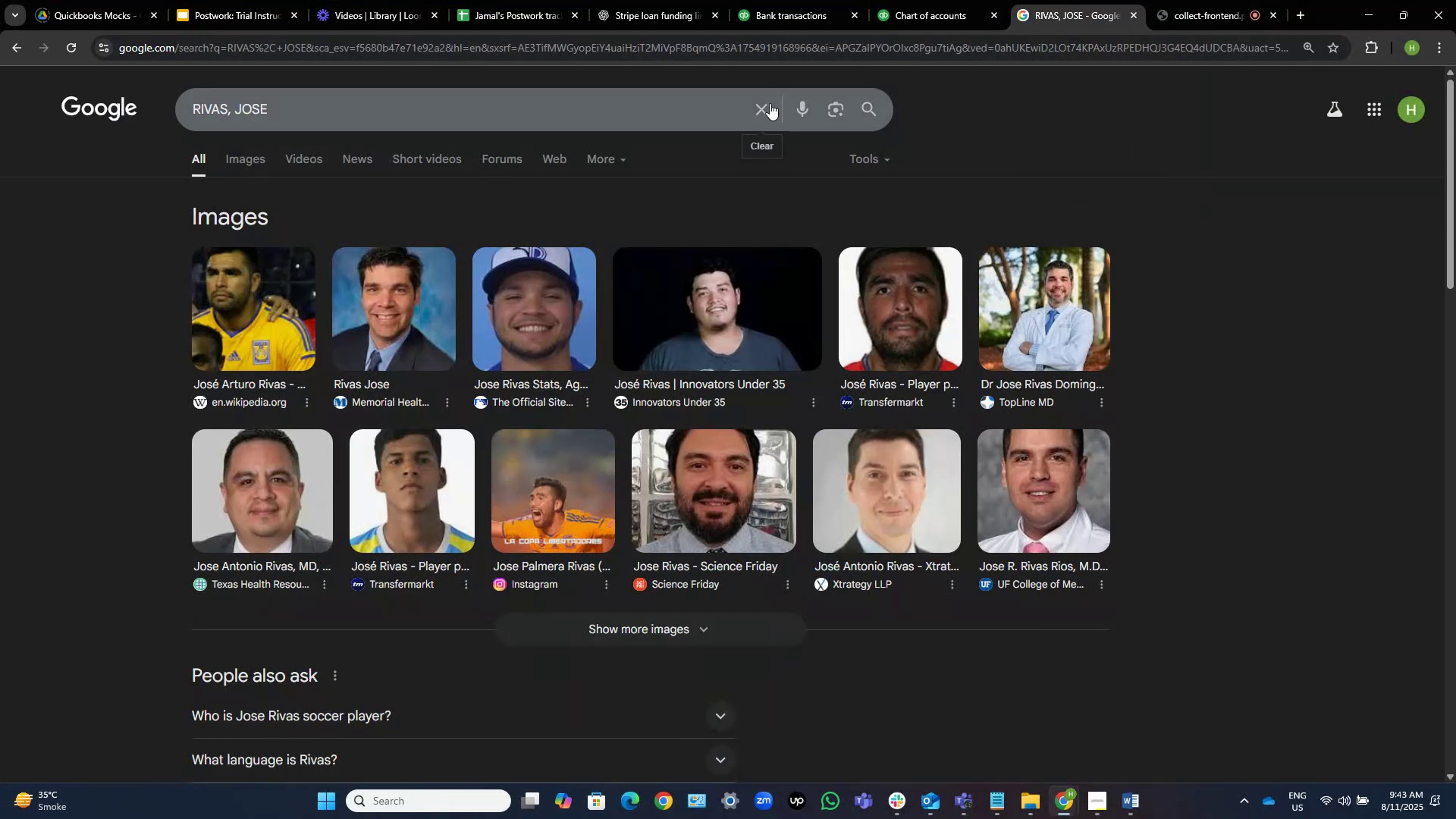 
left_click([770, 103])
 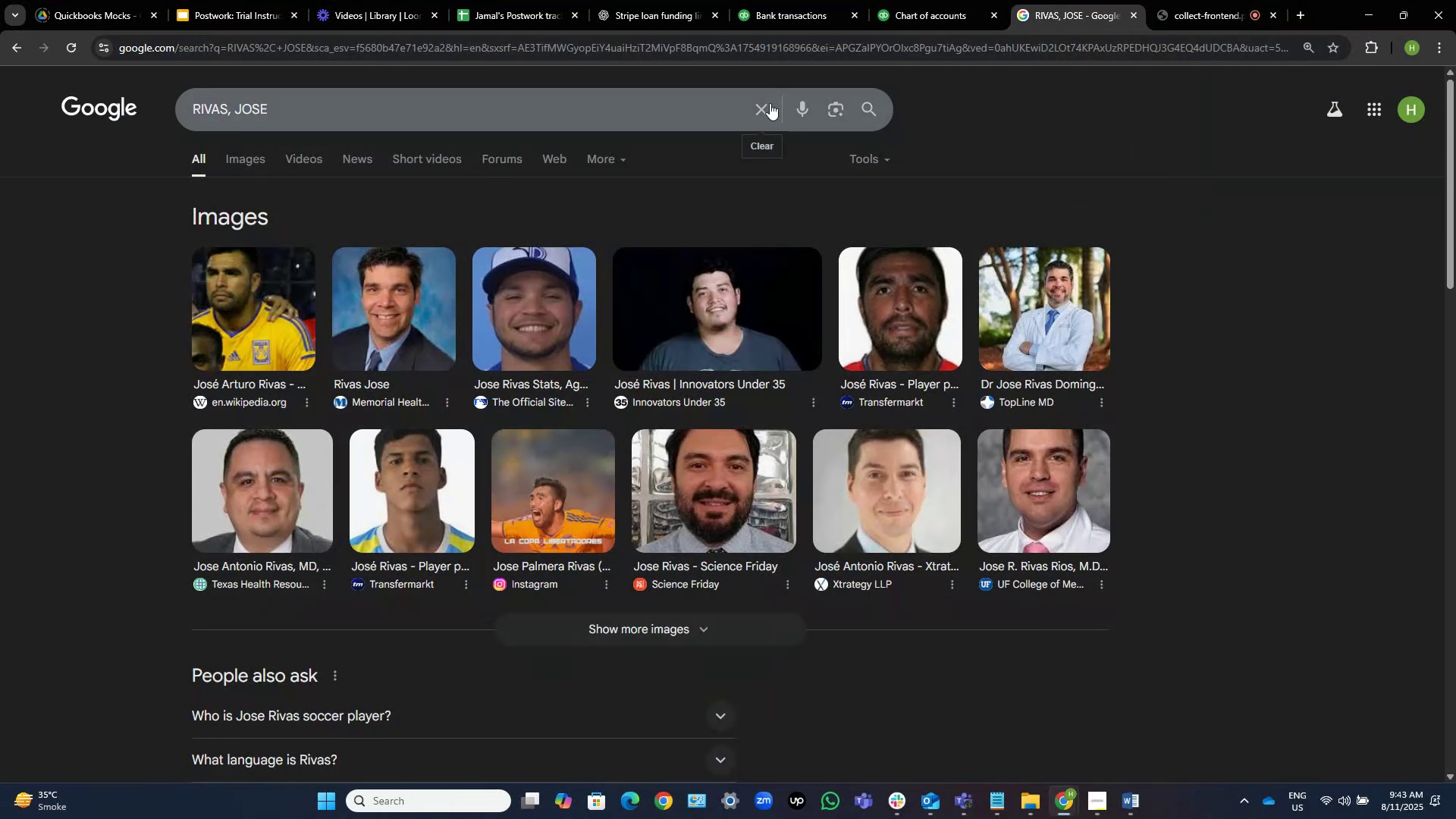 
key(Control+V)
 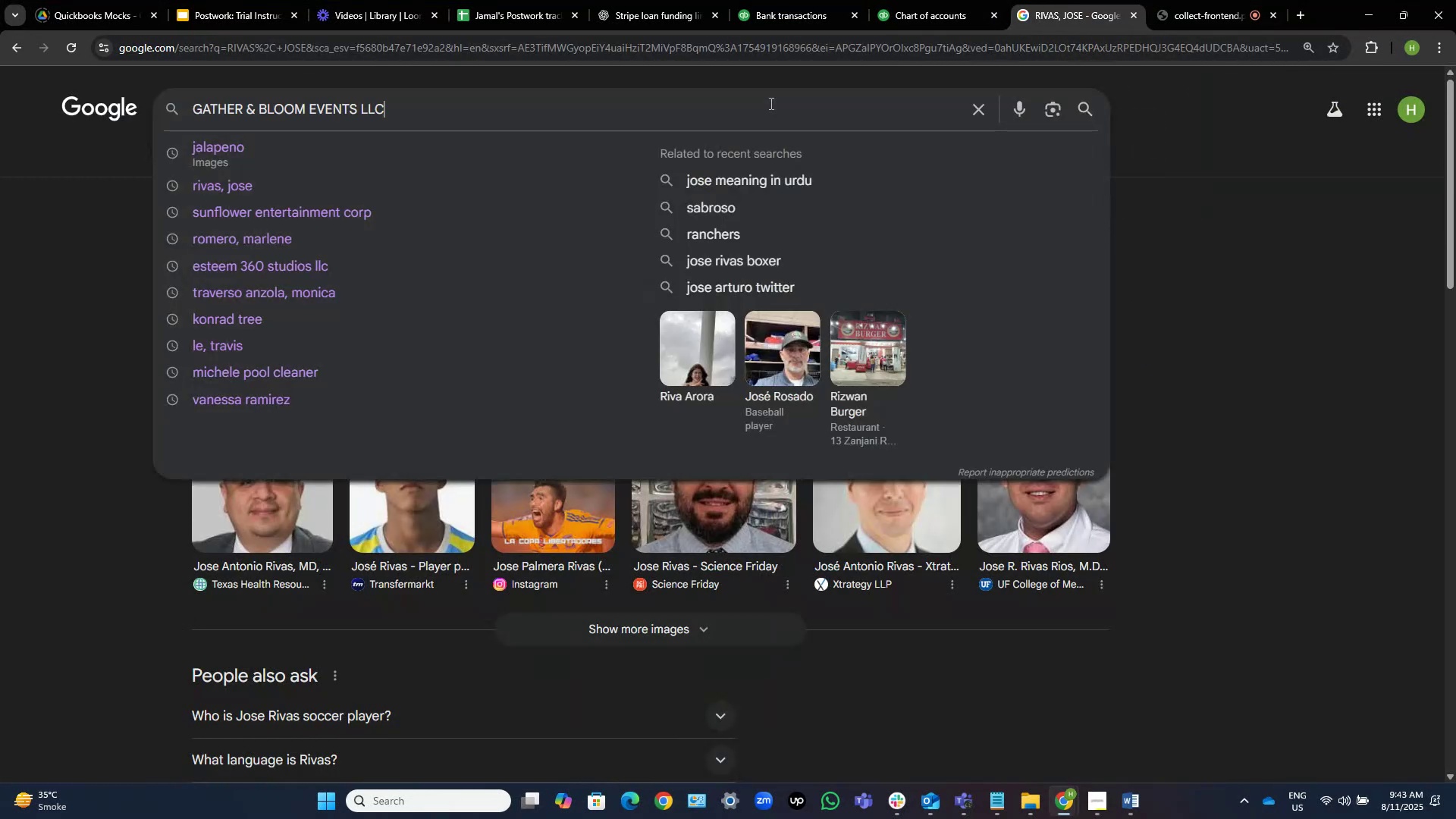 
key(NumpadEnter)
 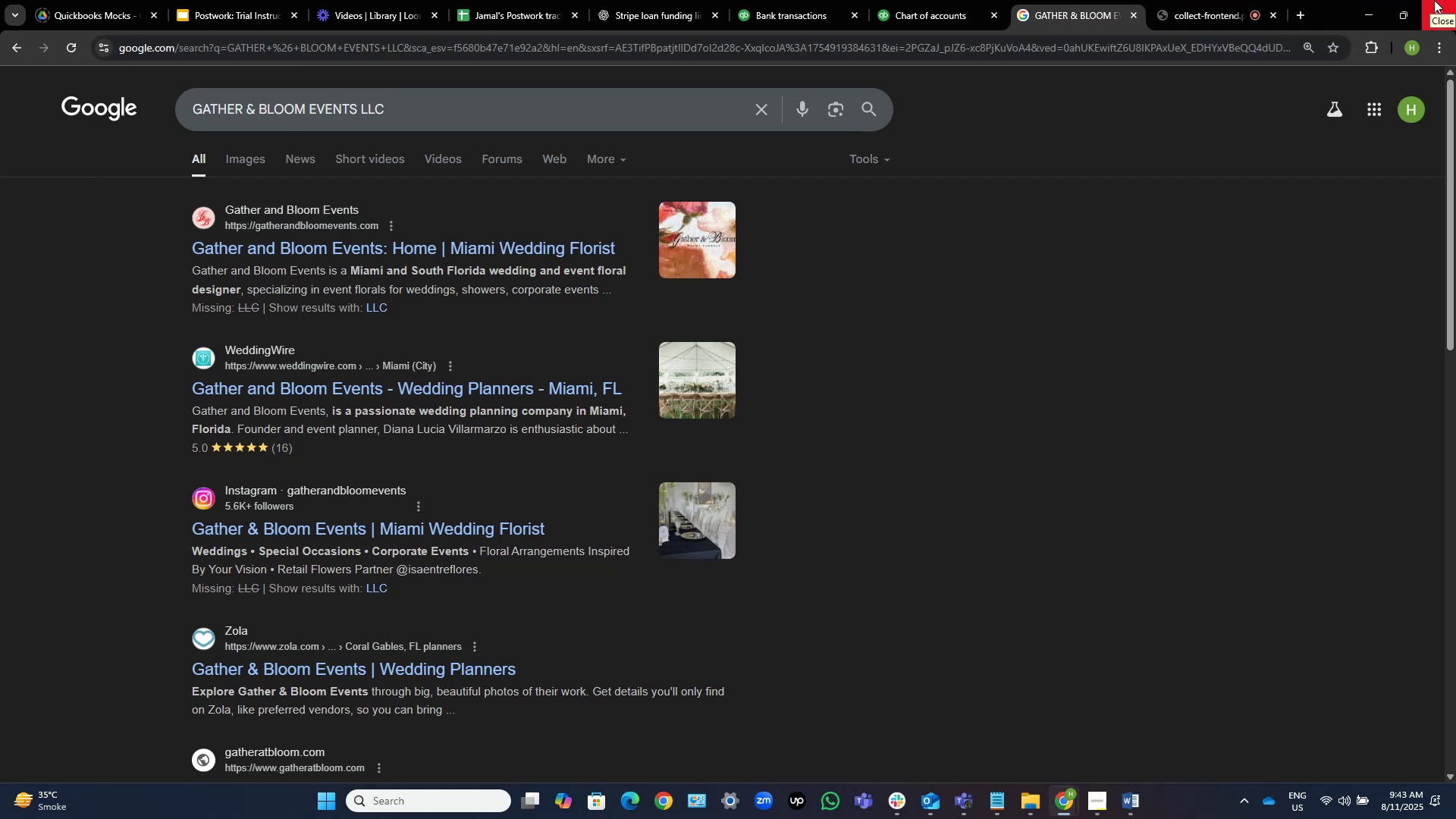 
wait(39.45)
 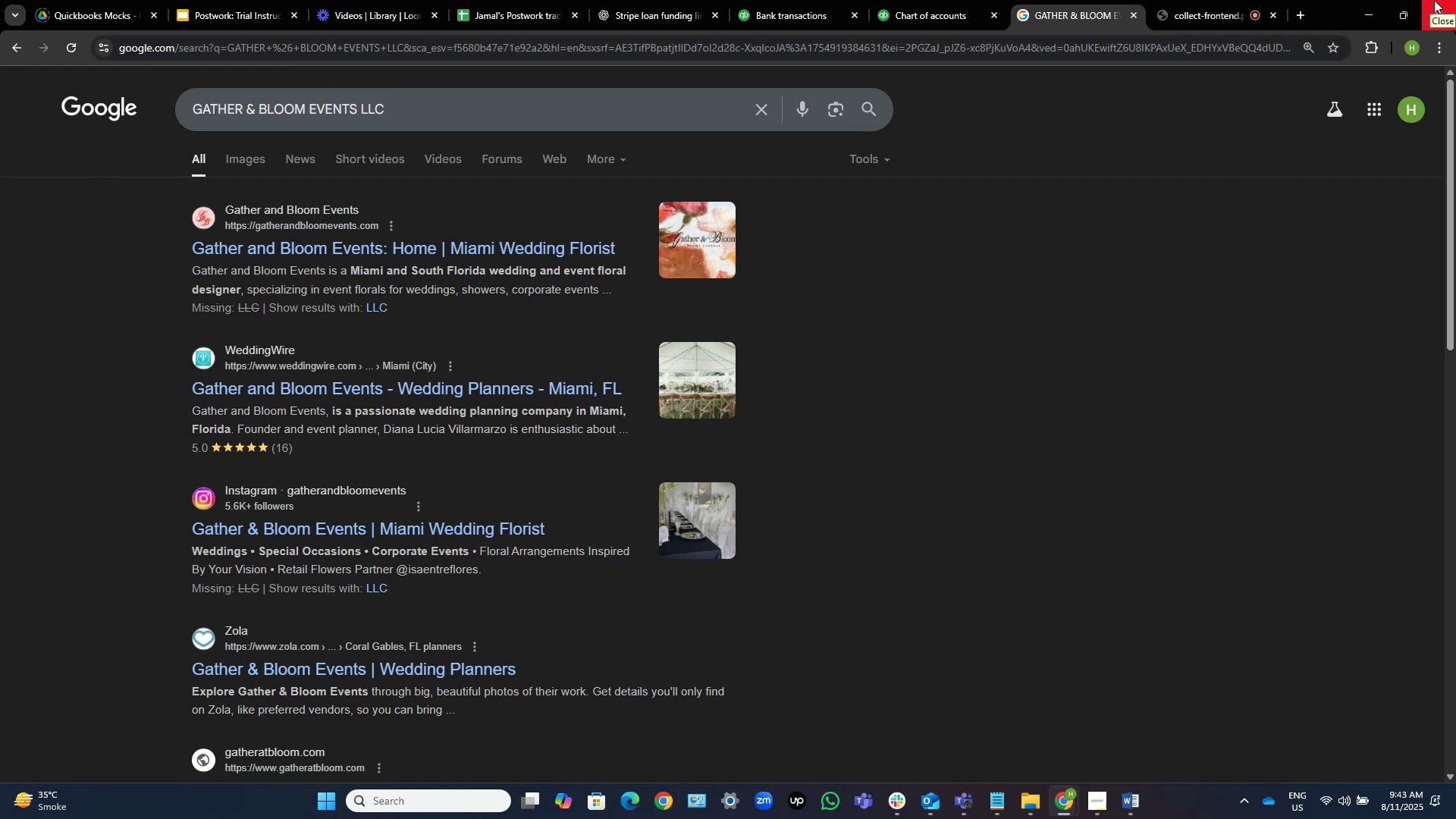 
scroll: coordinate [1012, 155], scroll_direction: down, amount: 3.0
 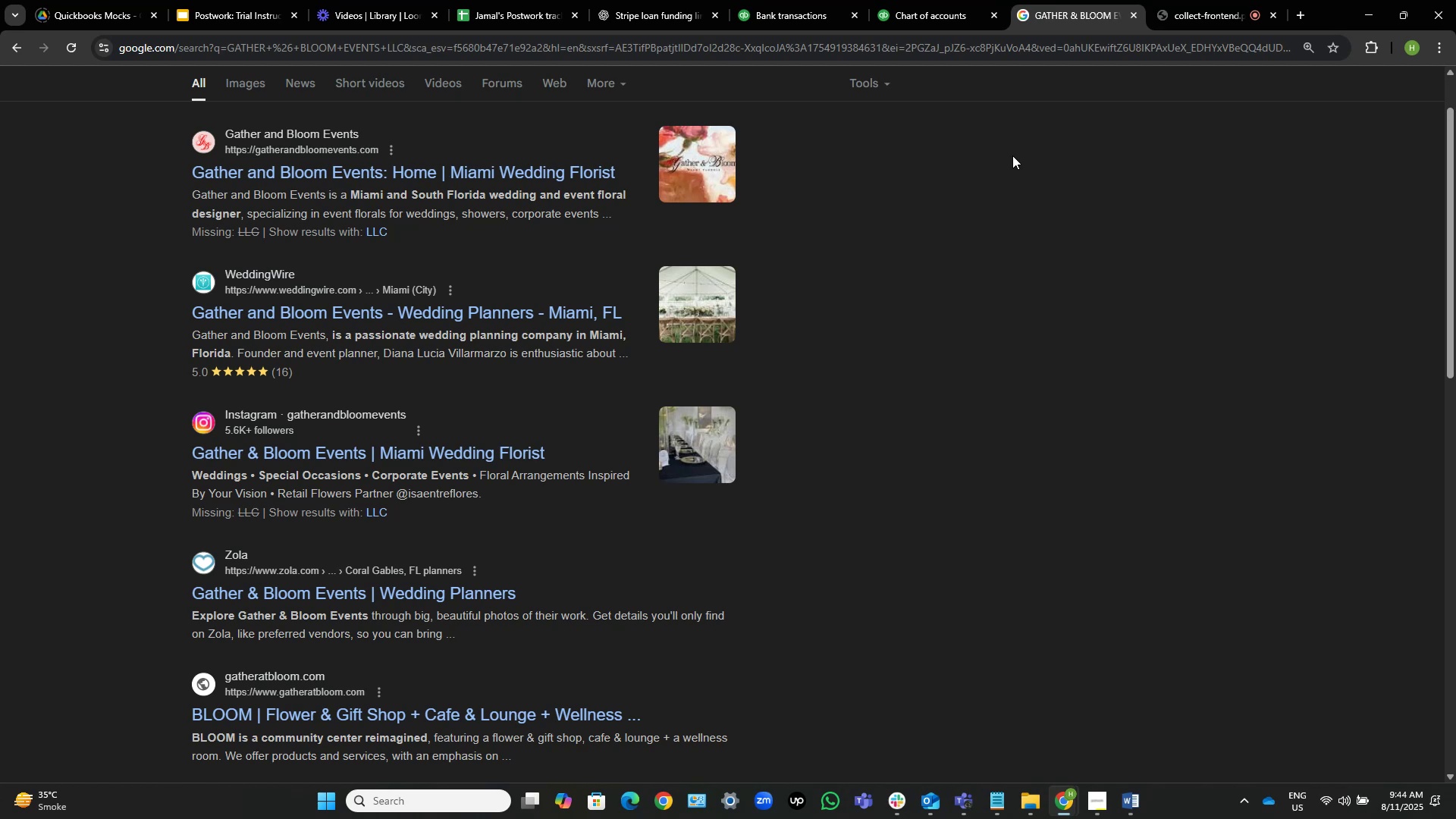 
wait(27.97)
 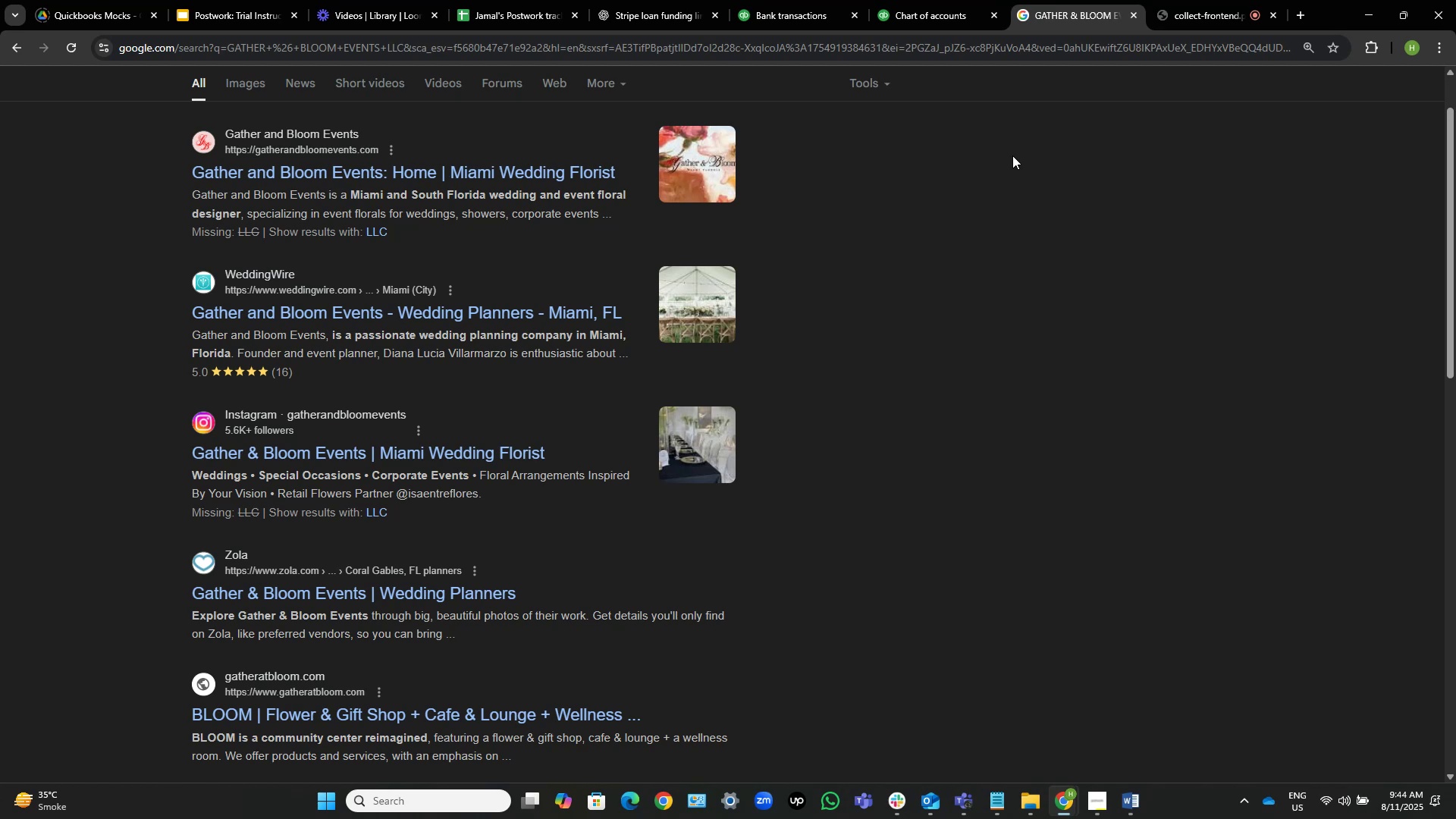 
scroll: coordinate [630, 234], scroll_direction: up, amount: 4.0
 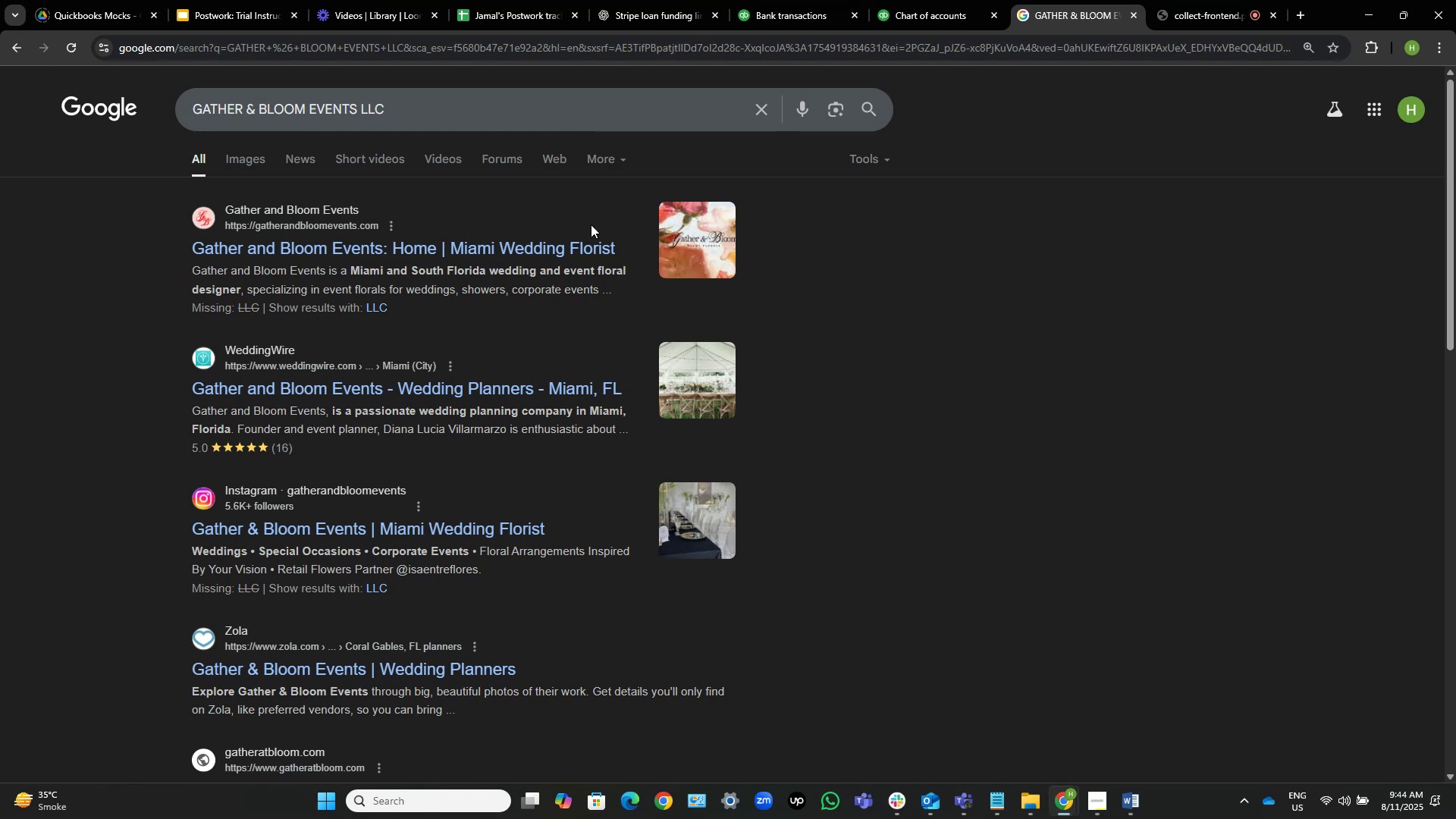 
wait(21.58)
 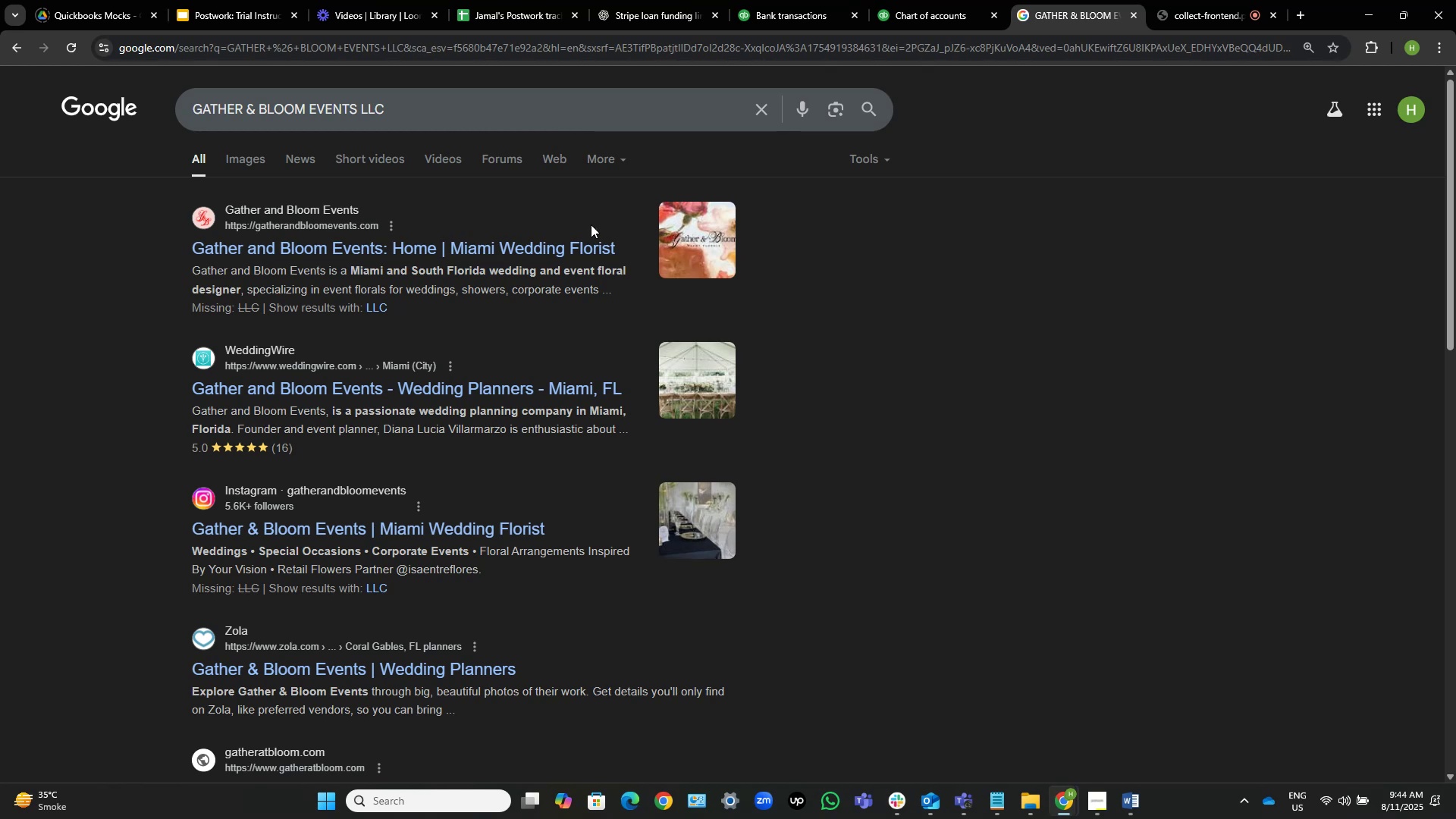 
left_click([552, 243])
 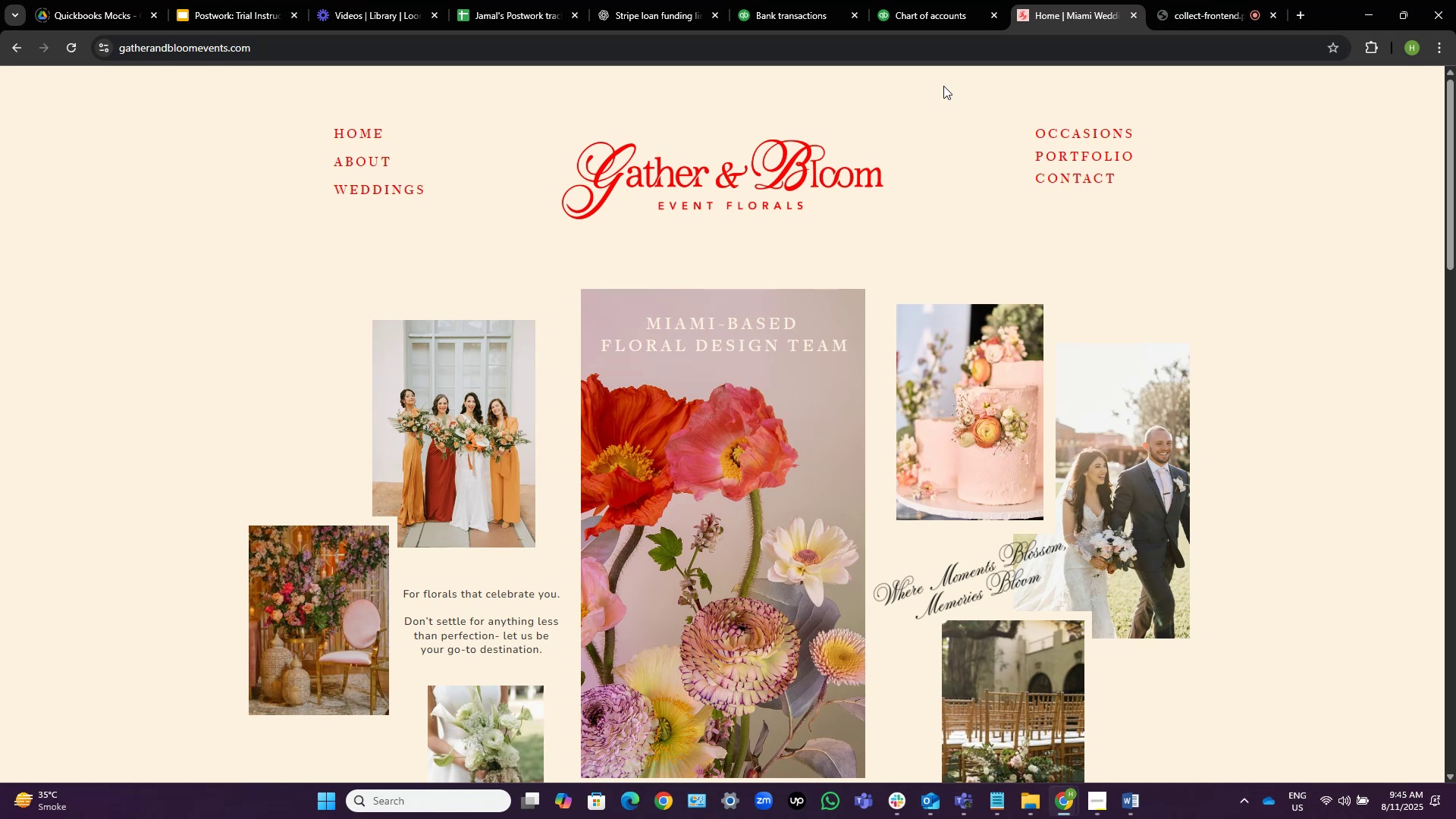 
wait(37.04)
 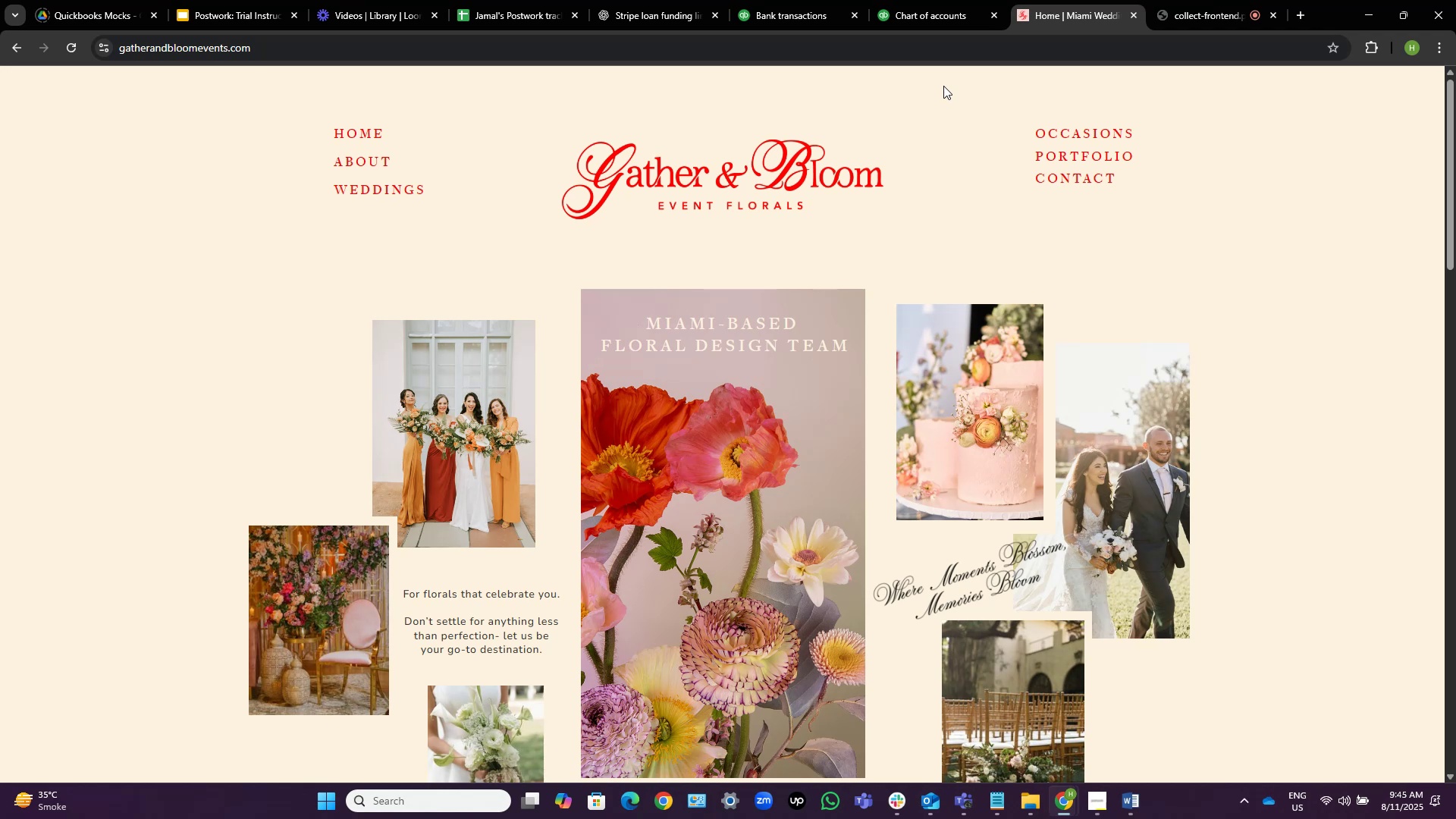 
left_click([827, 0])
 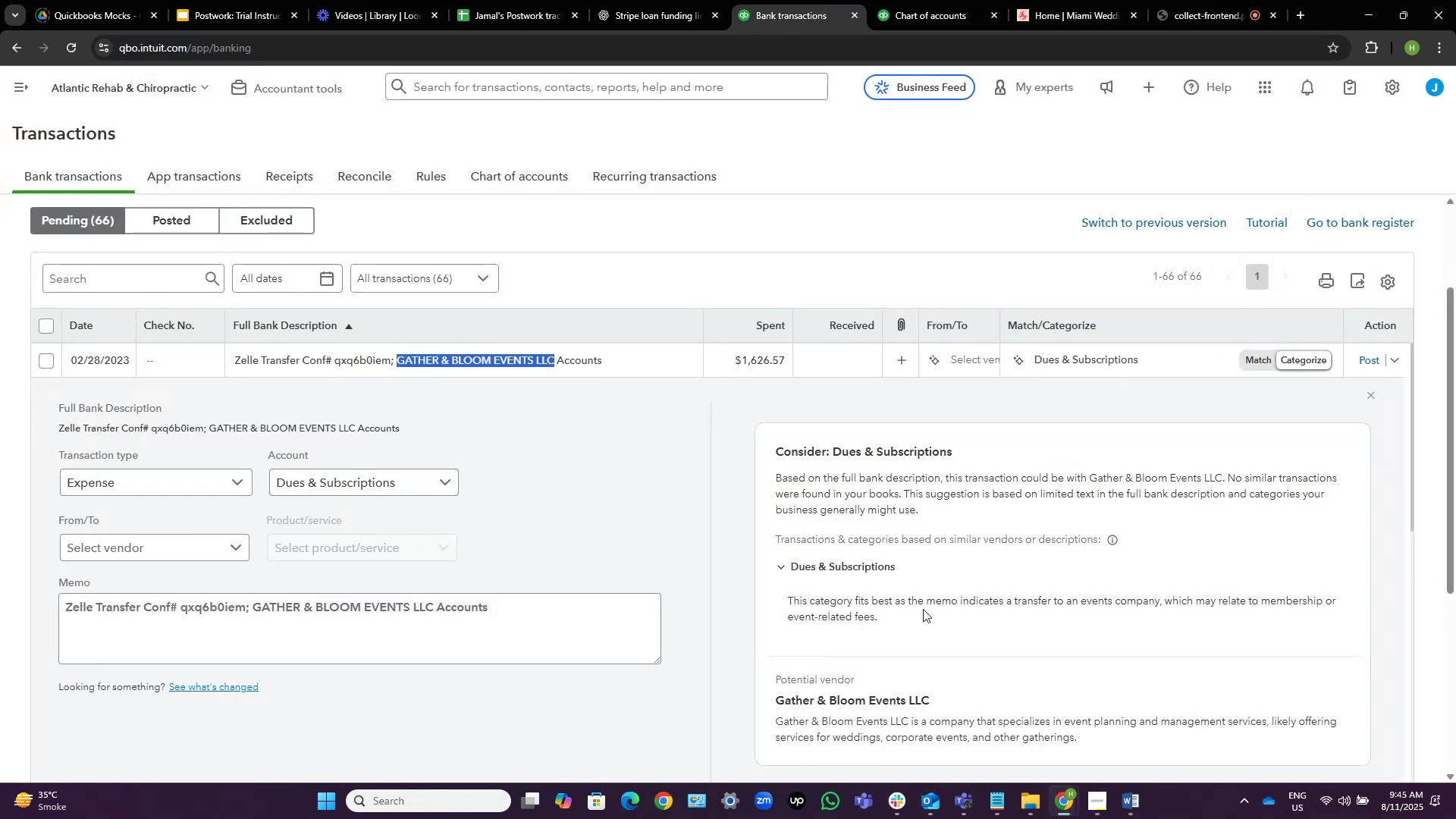 
wait(5.63)
 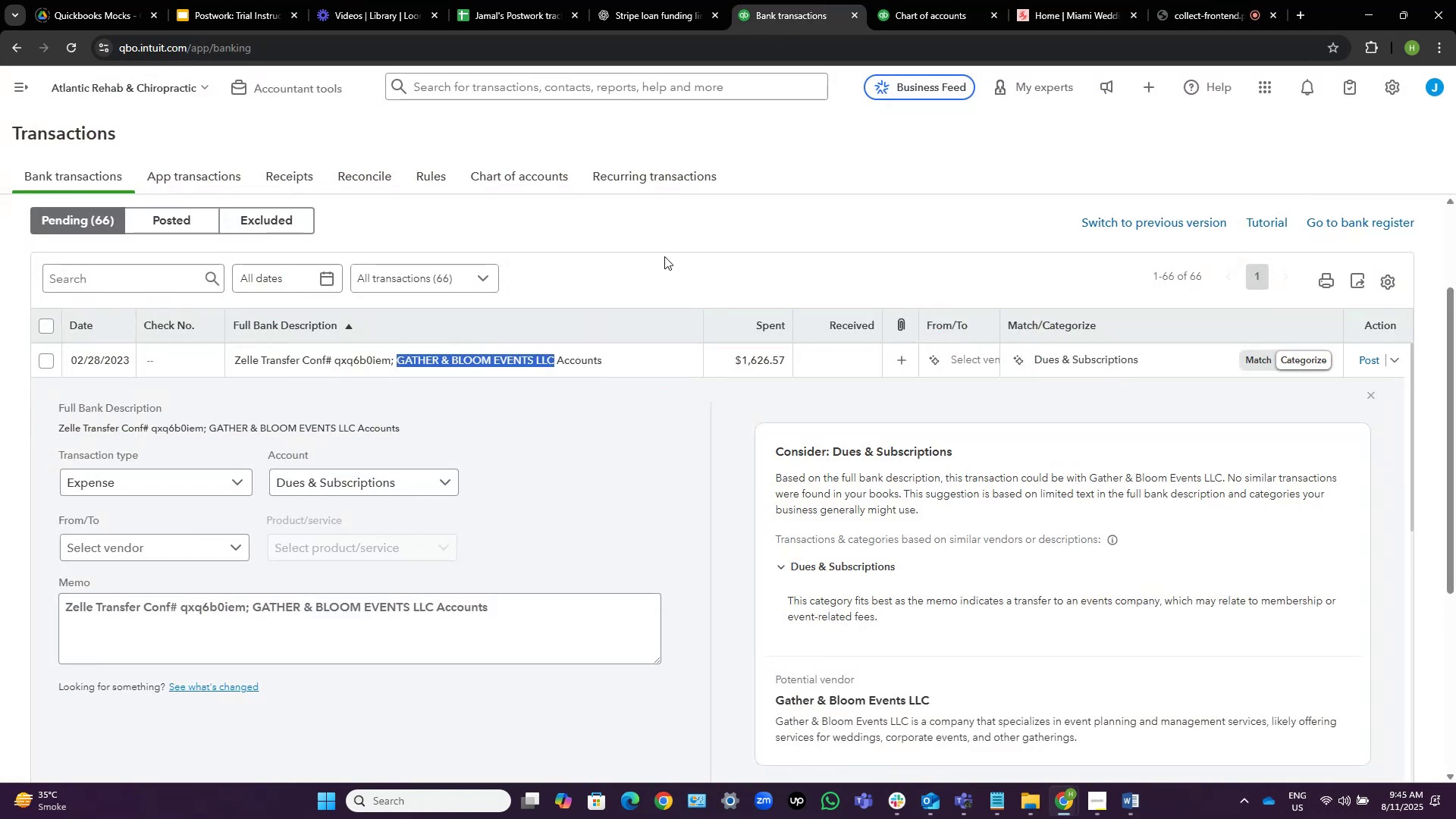 
left_click([628, 351])
 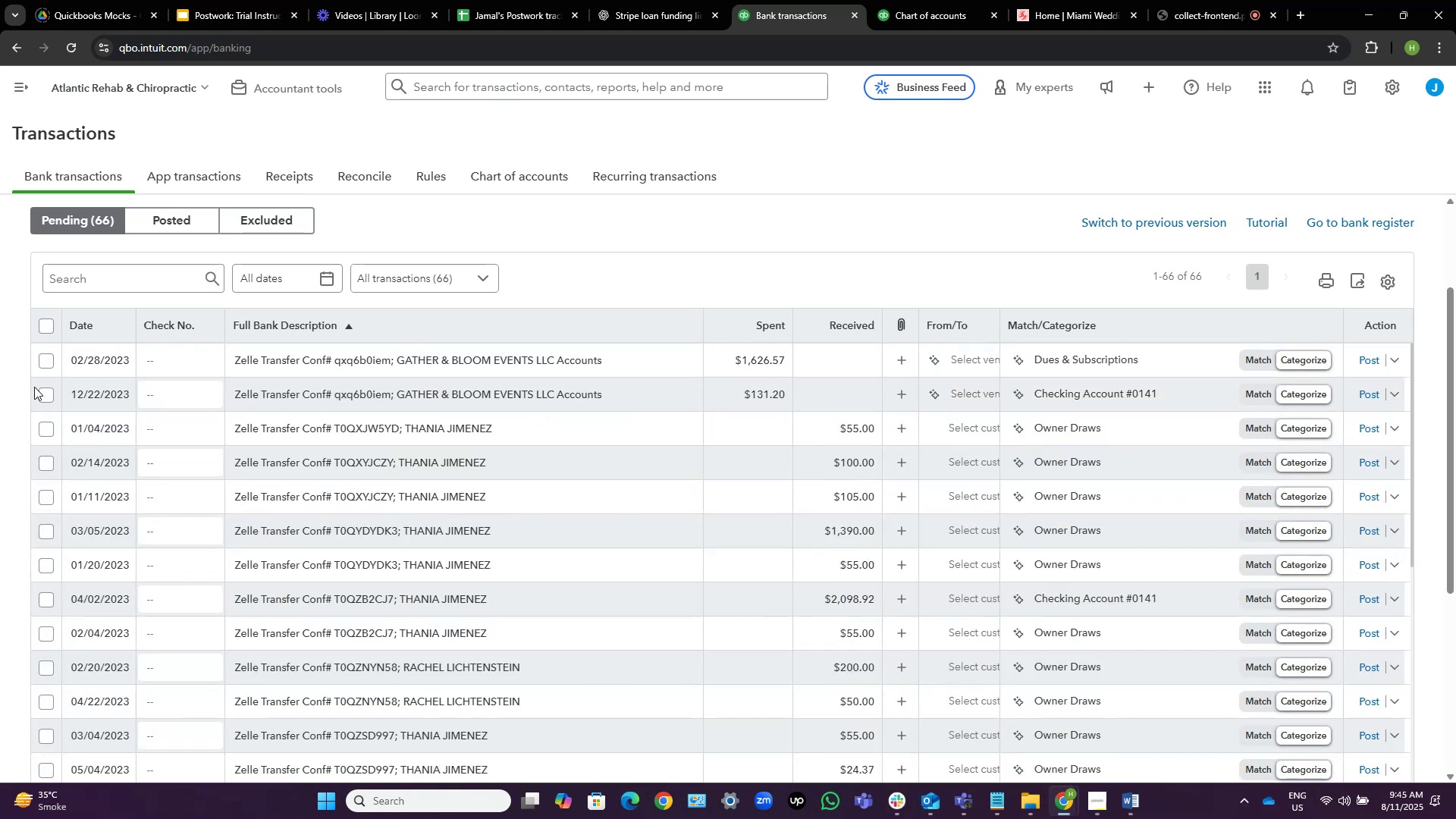 
wait(6.44)
 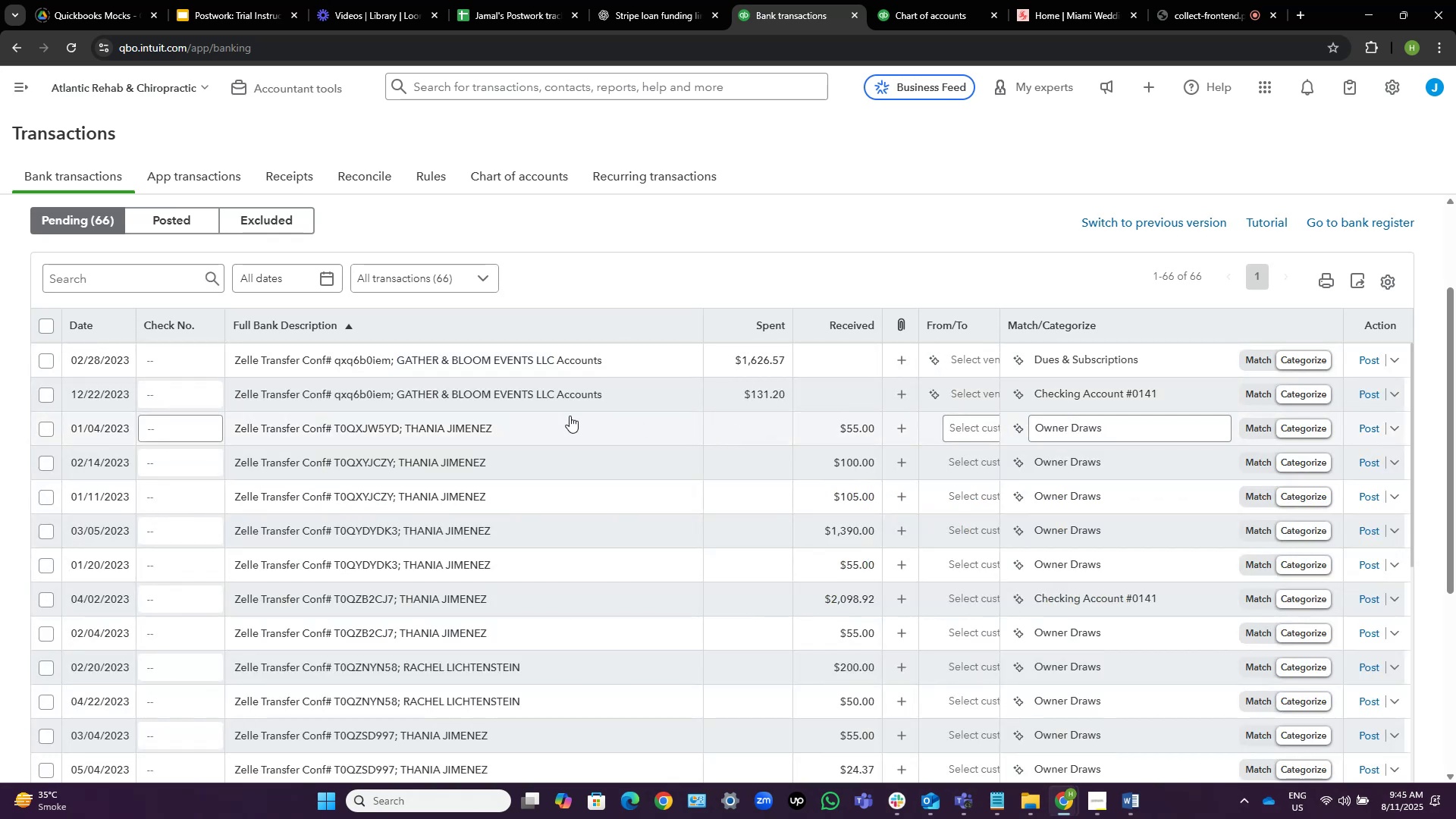 
left_click([43, 398])
 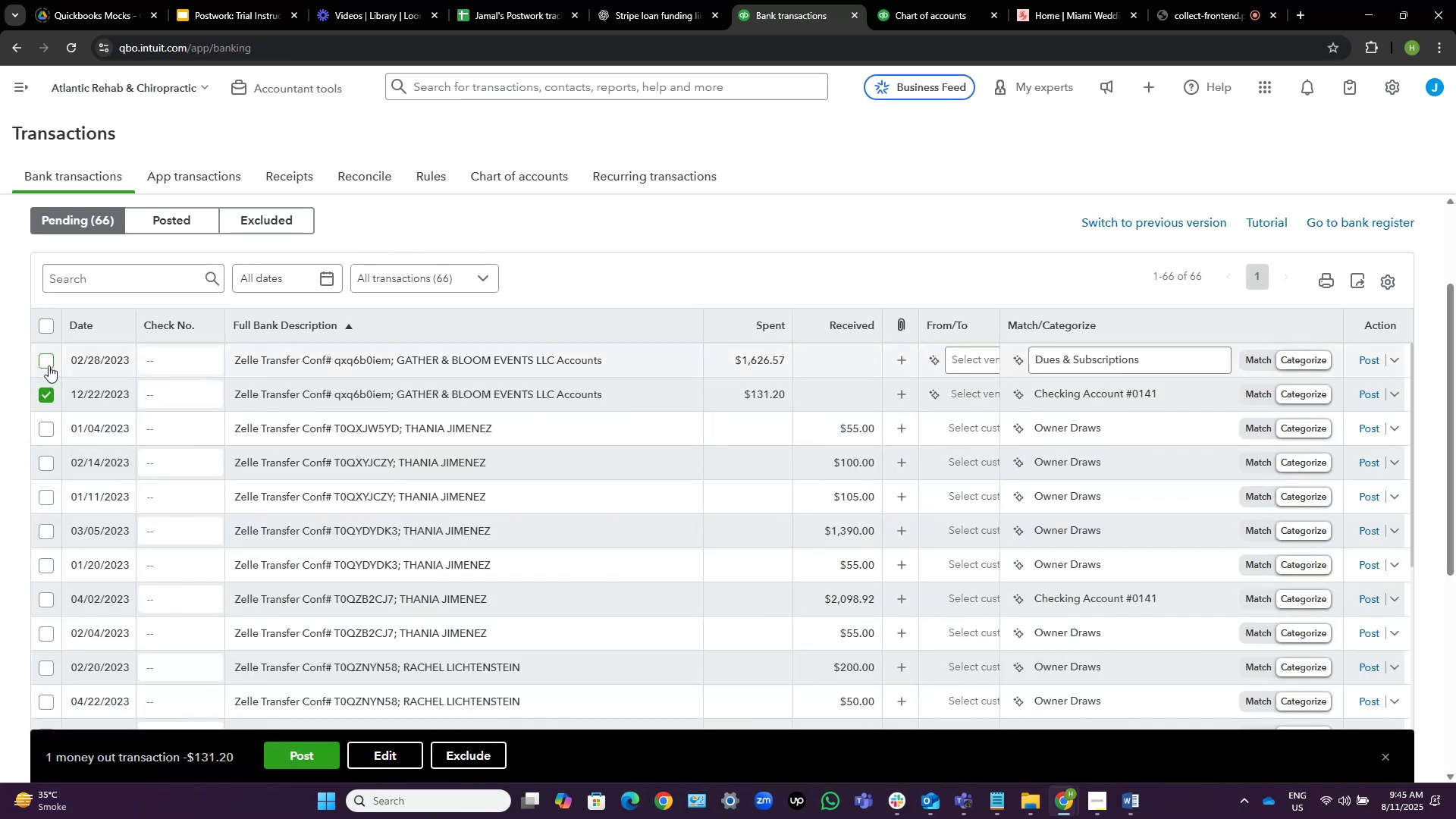 
left_click([47, 362])
 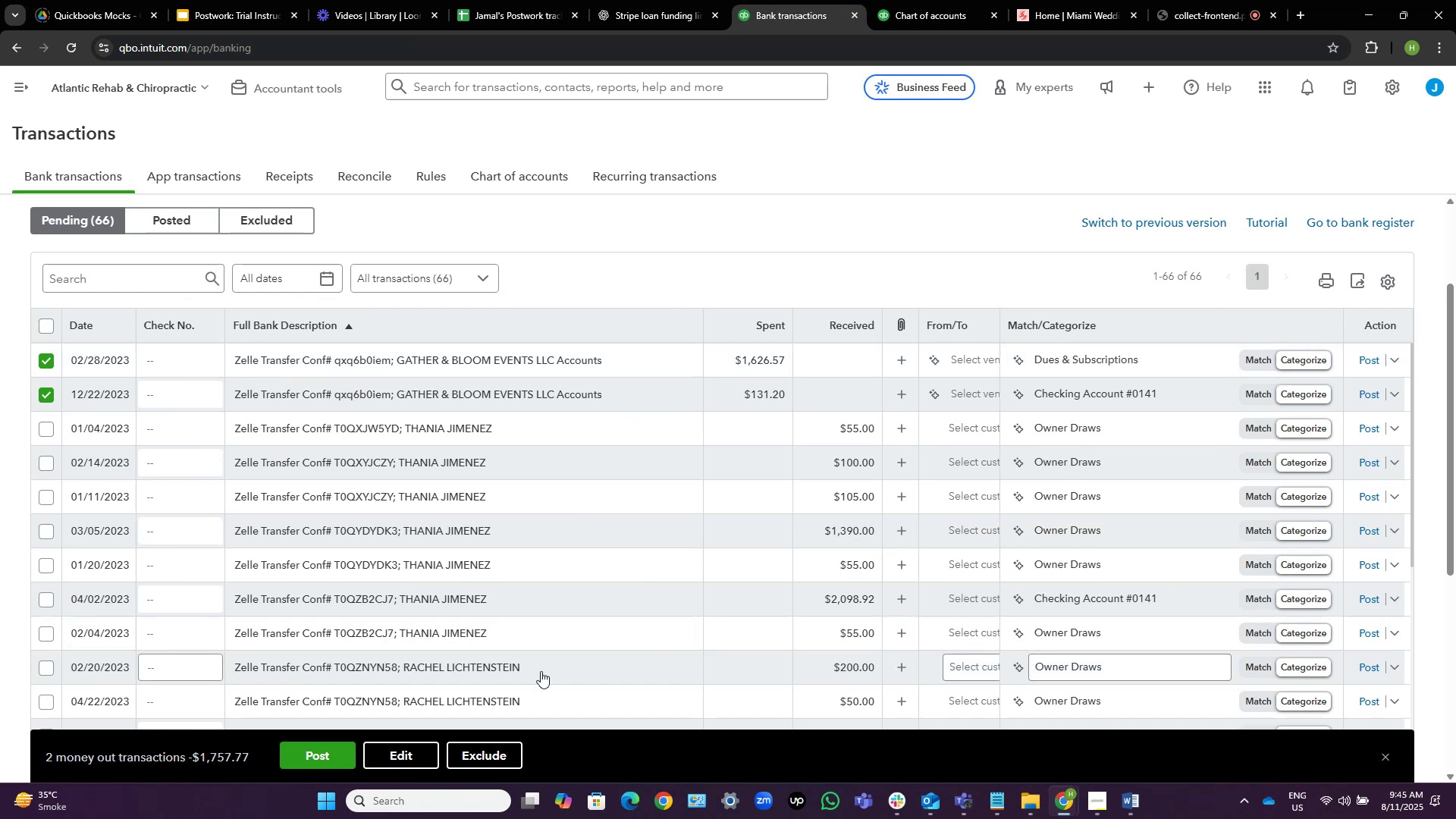 
left_click([400, 752])
 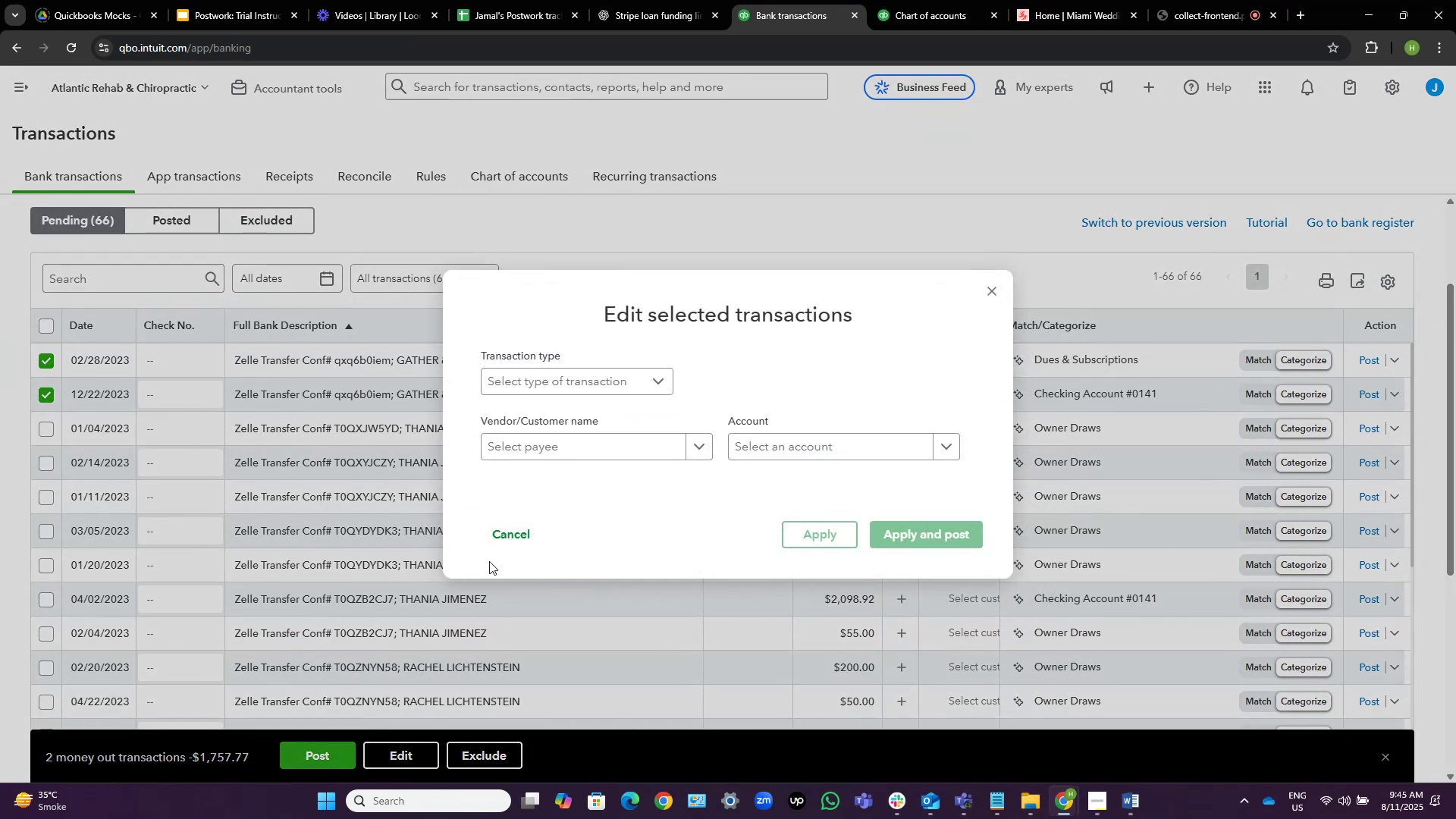 
left_click([551, 457])
 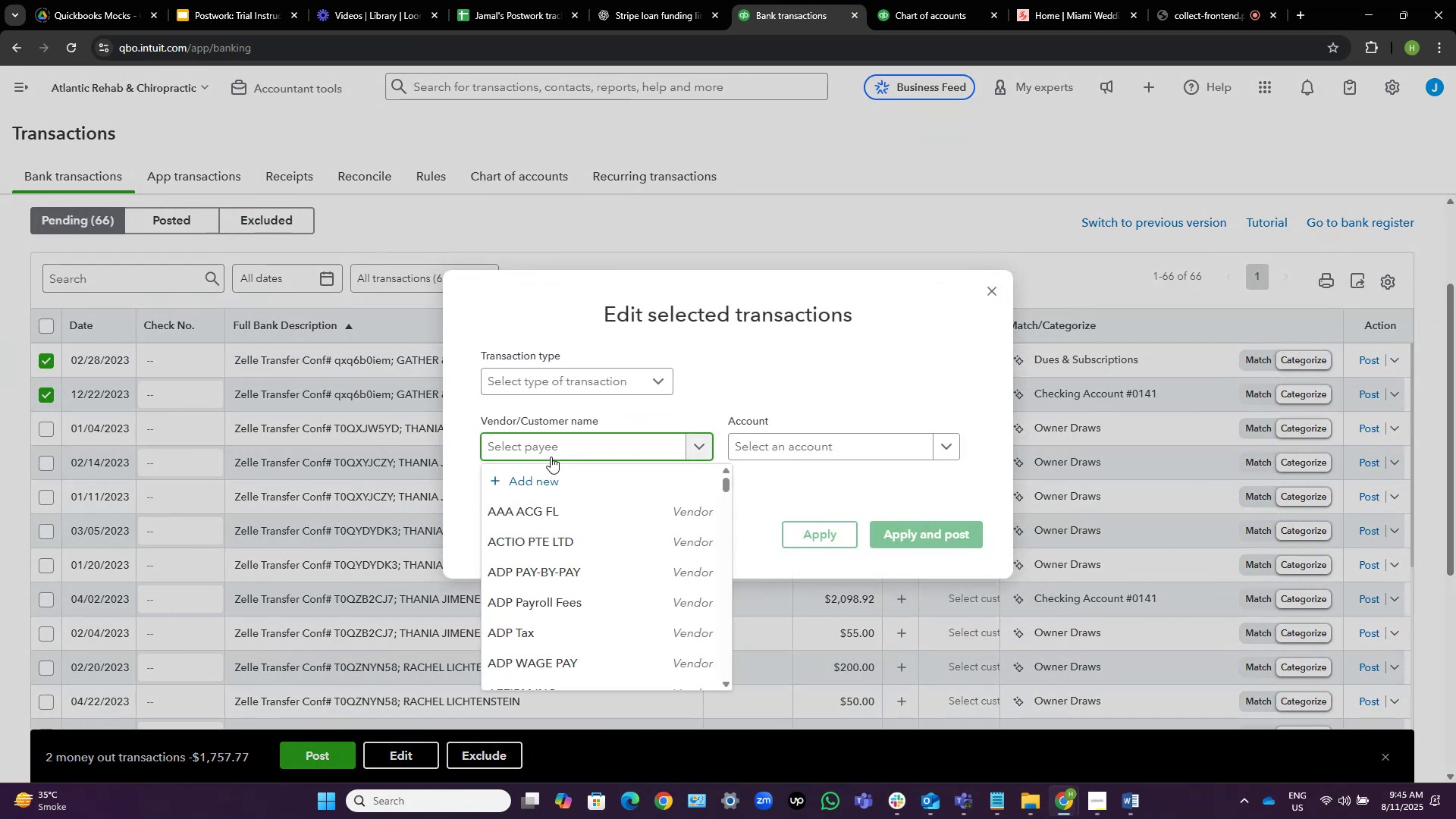 
key(Control+V)
 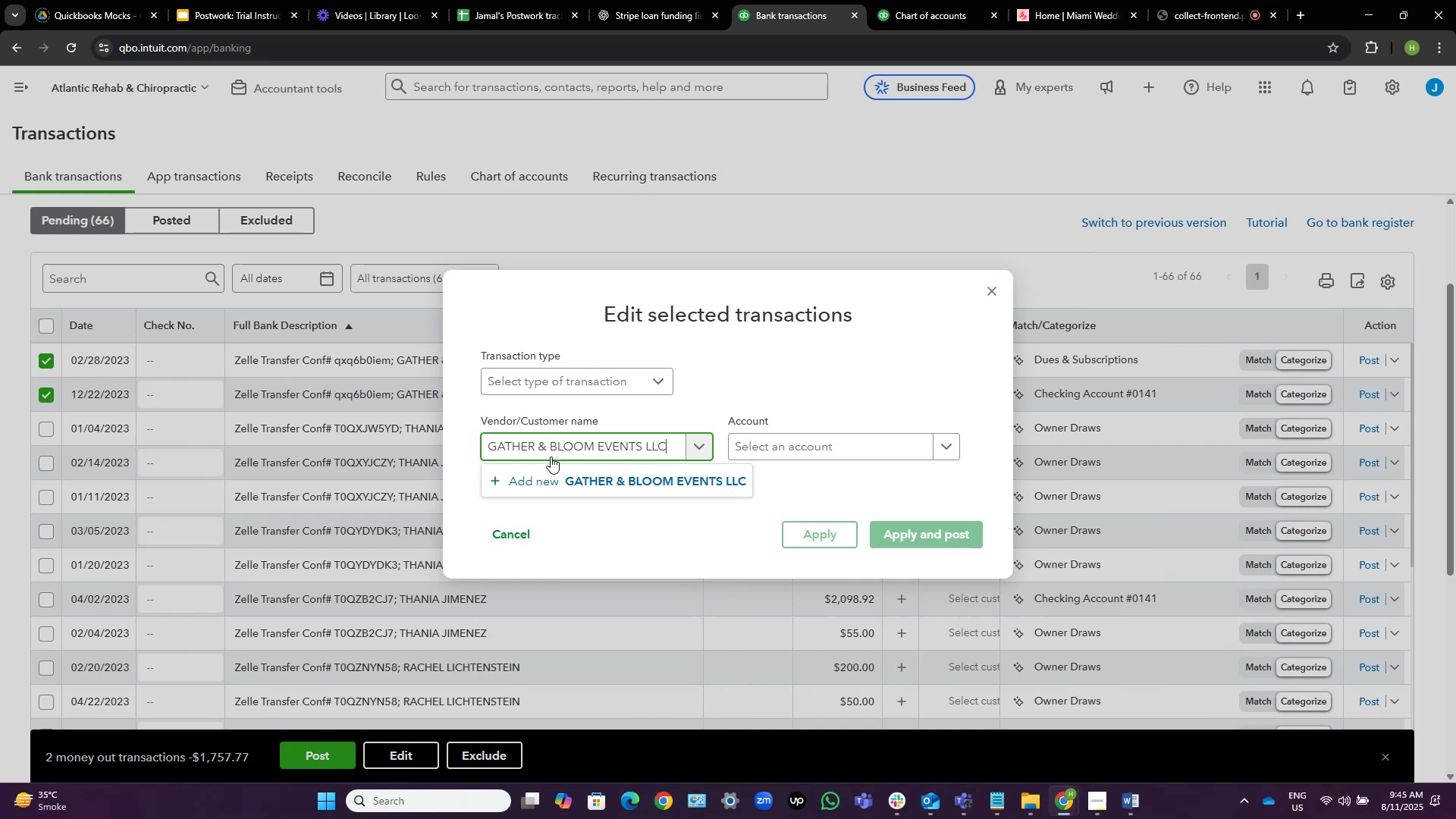 
wait(5.27)
 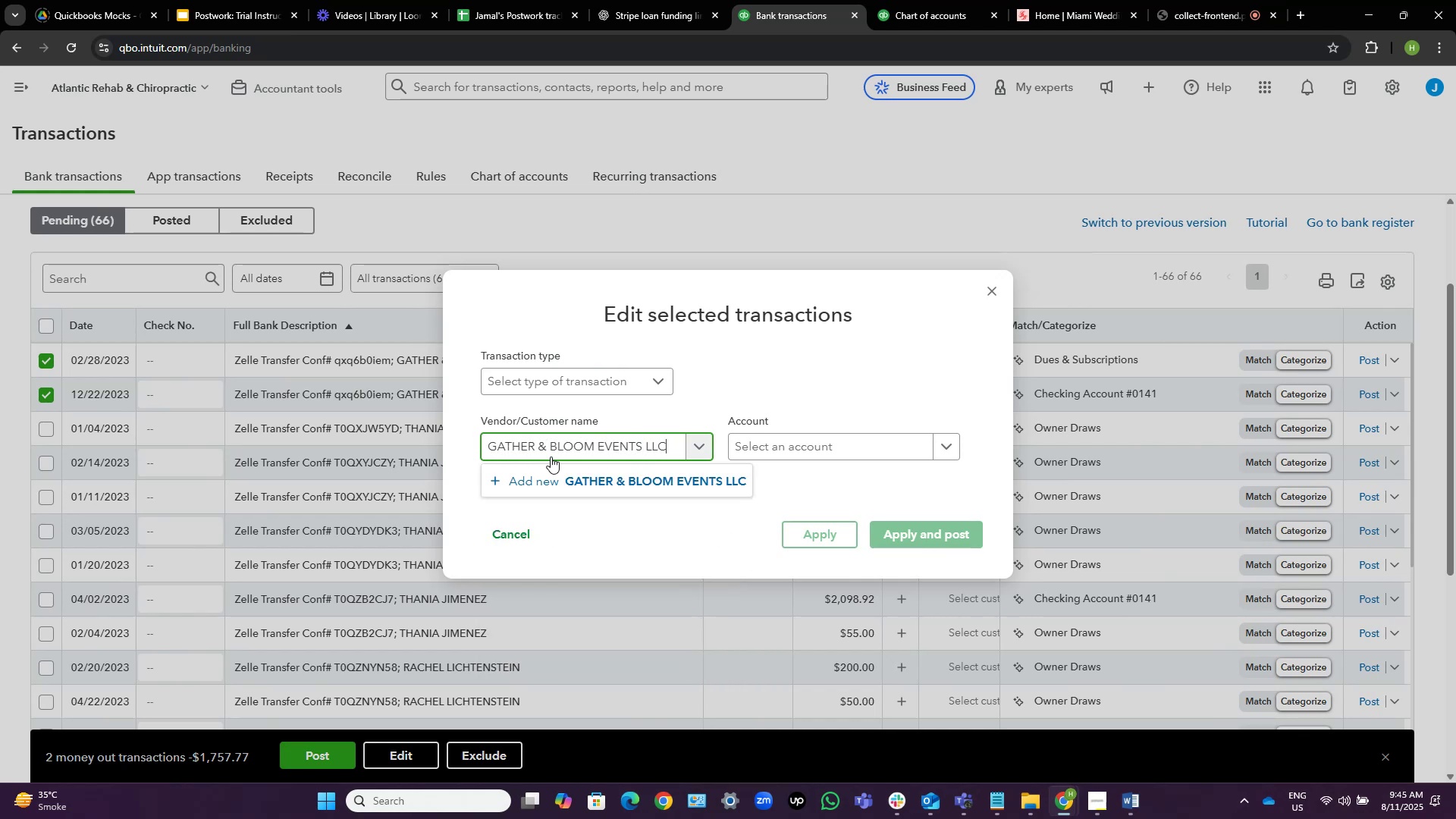 
key(Control+Shift+ArrowLeft)
 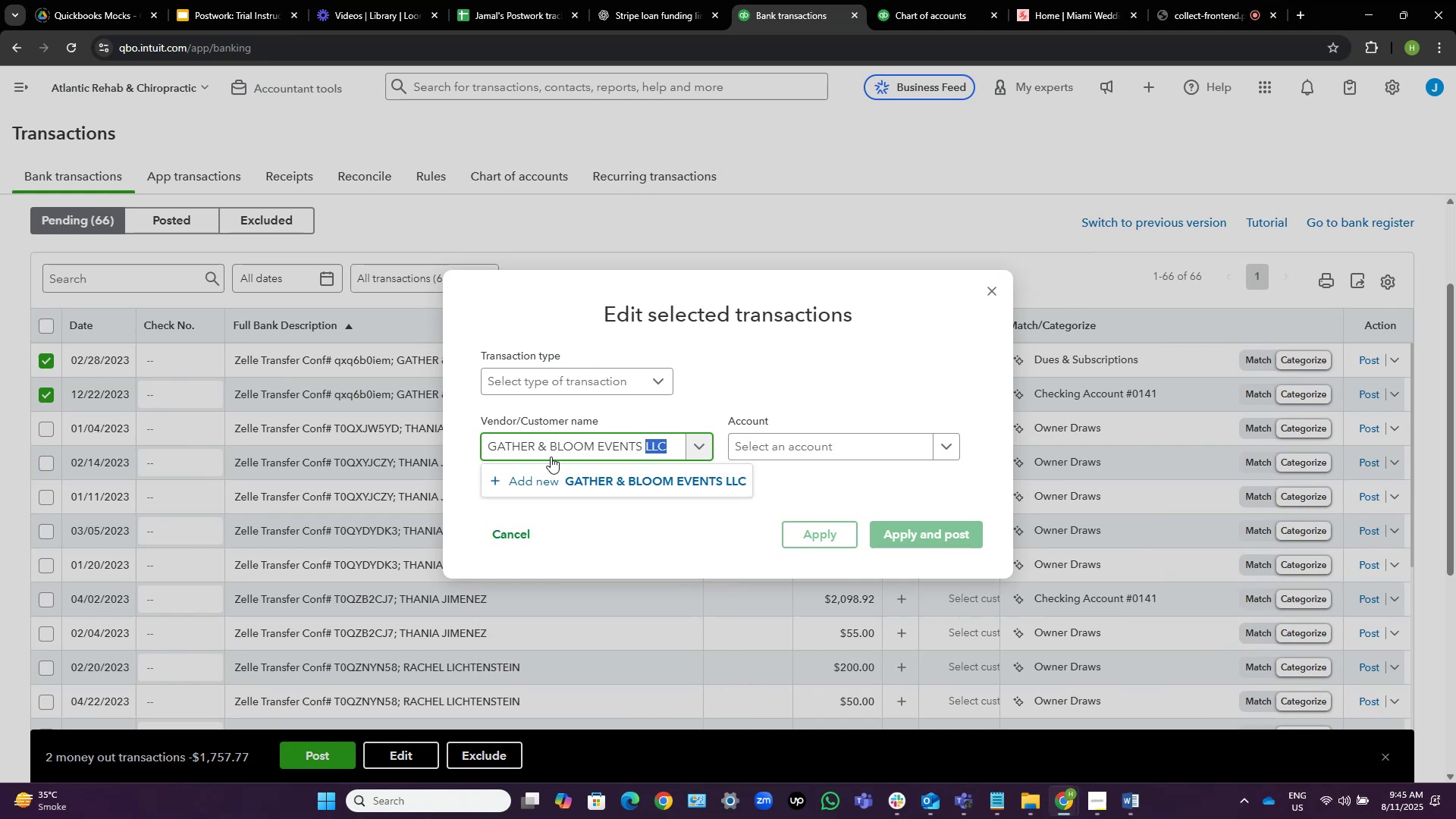 
key(Backspace)
 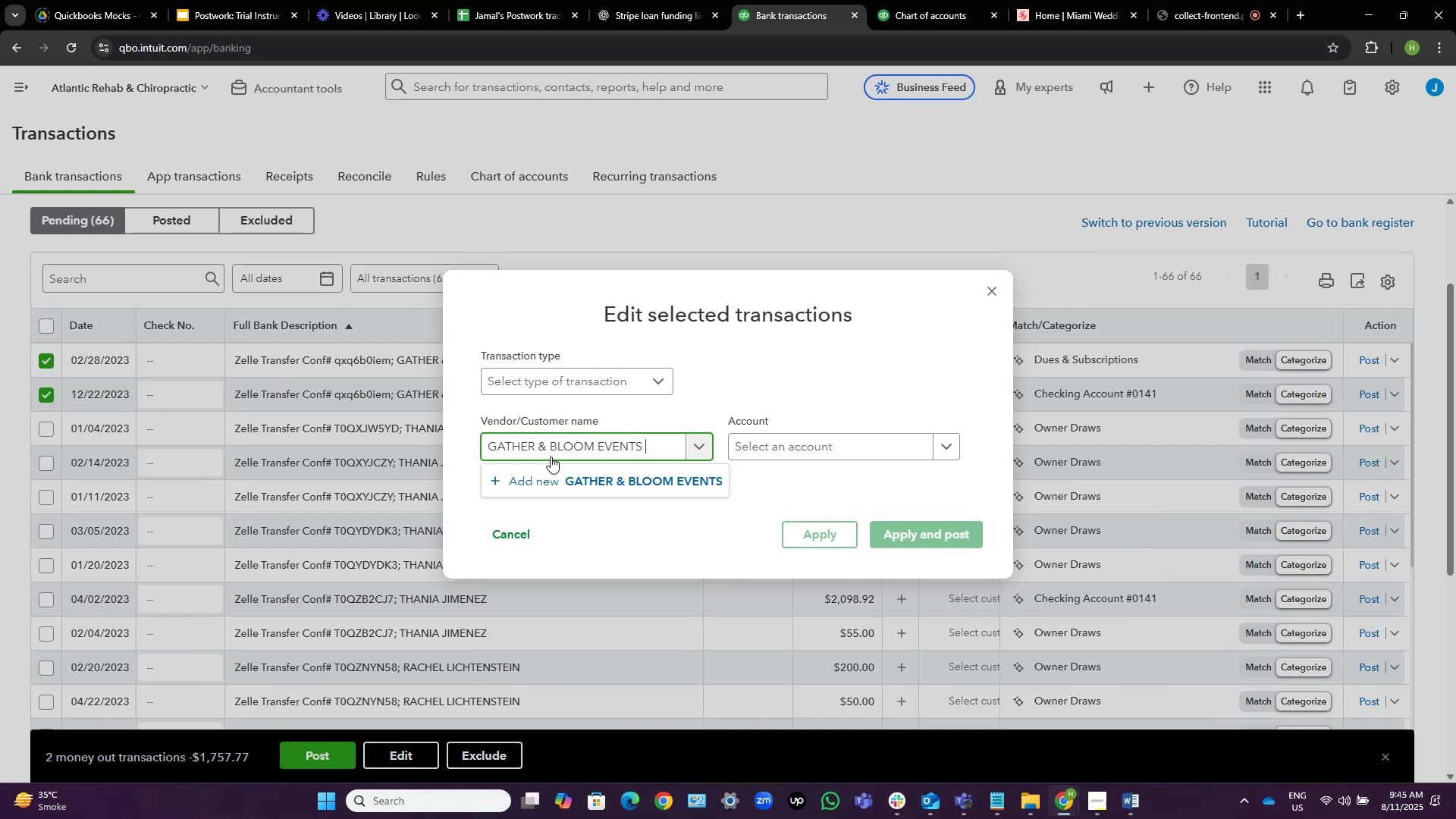 
key(Backspace)
 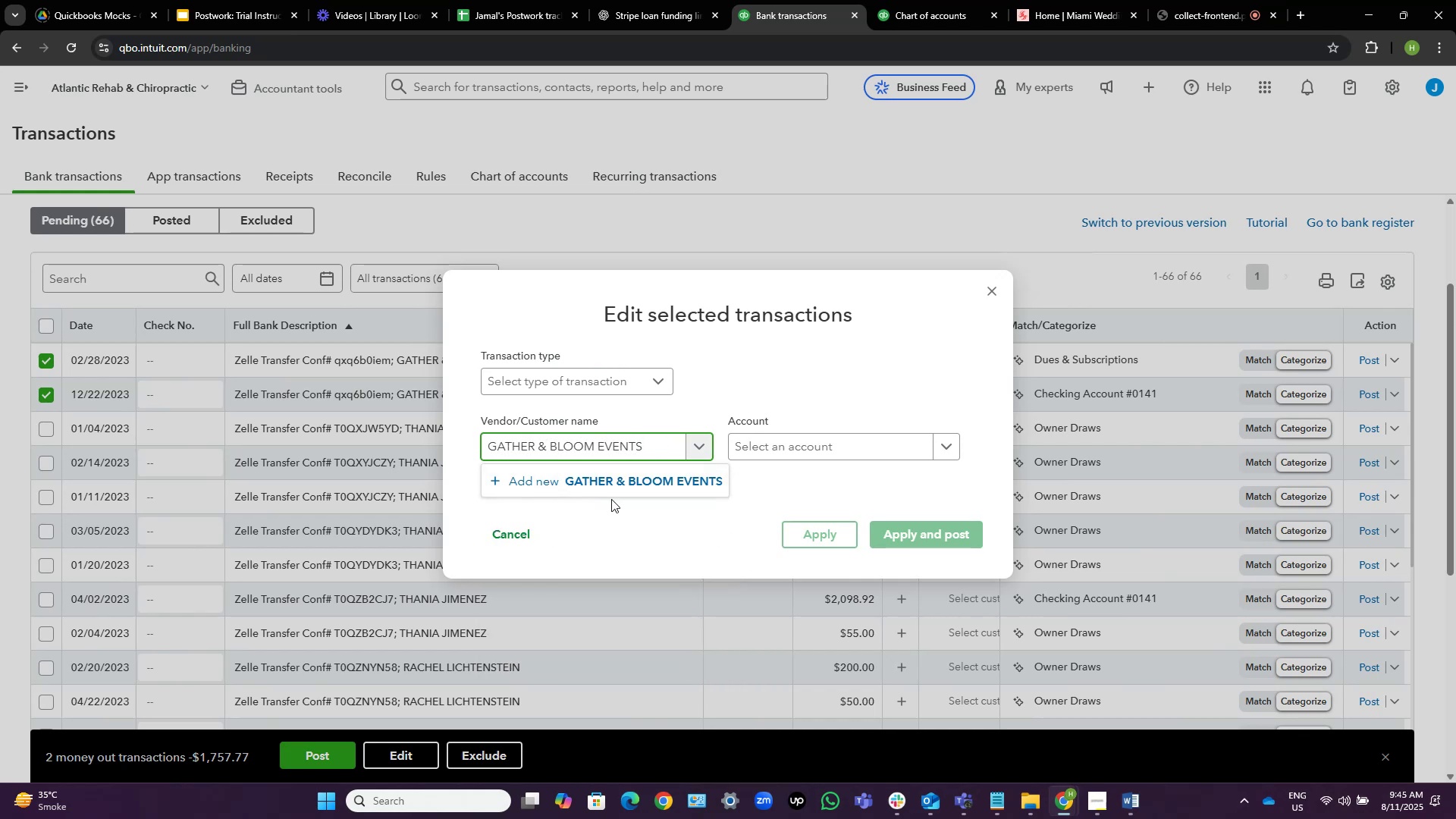 
left_click([617, 485])
 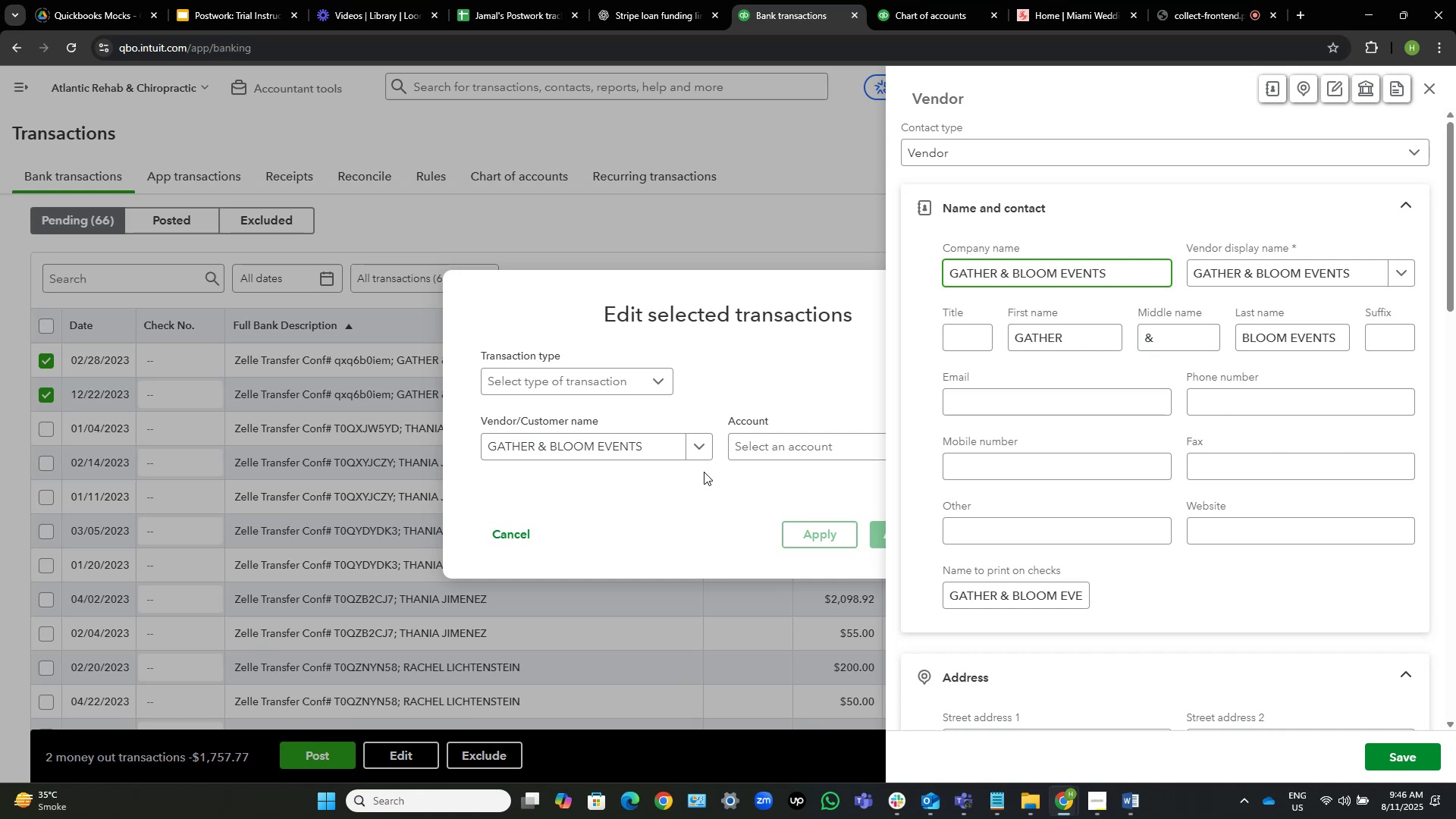 
wait(39.81)
 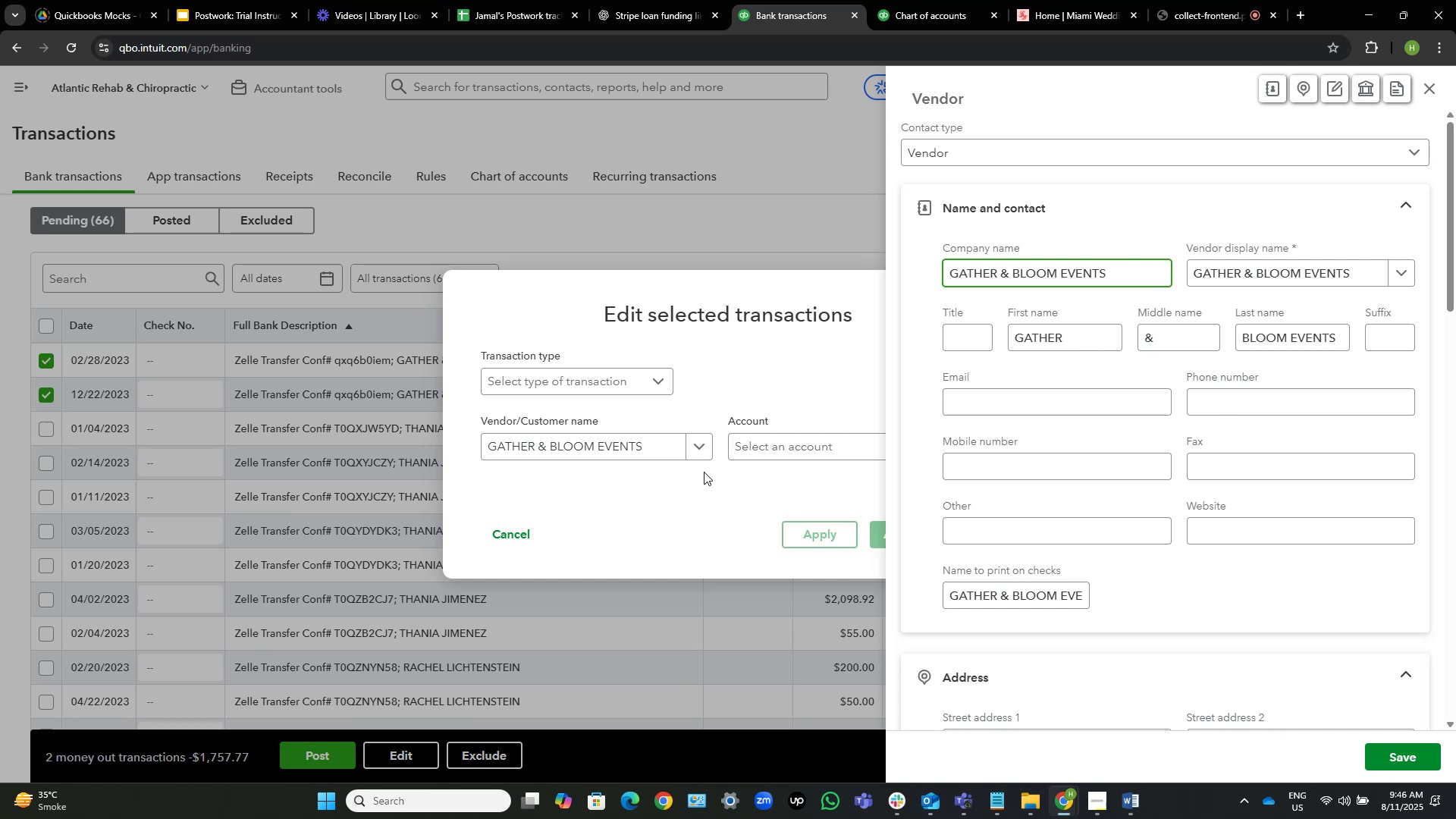 
left_click([1417, 752])
 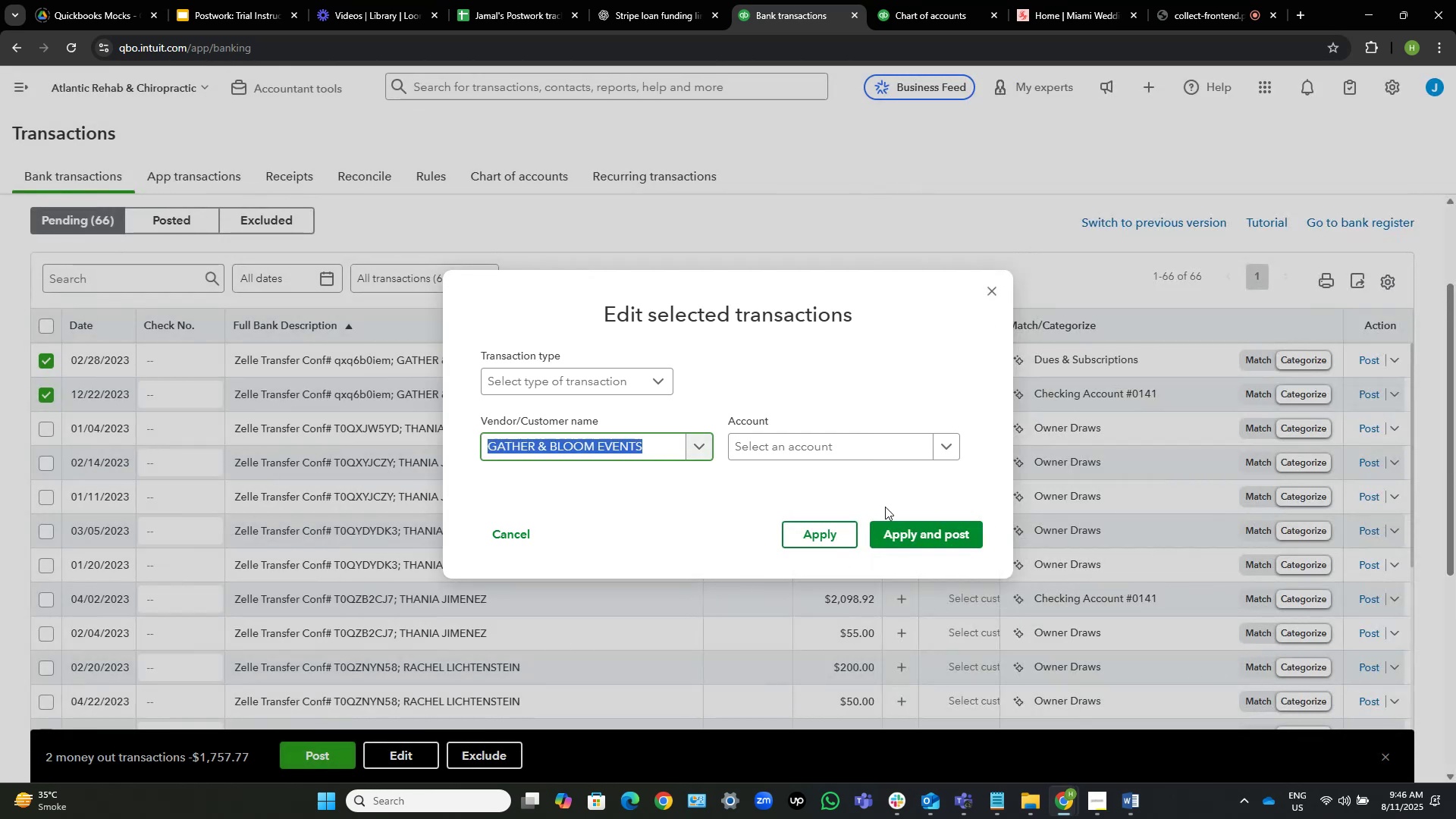 
left_click([924, 535])
 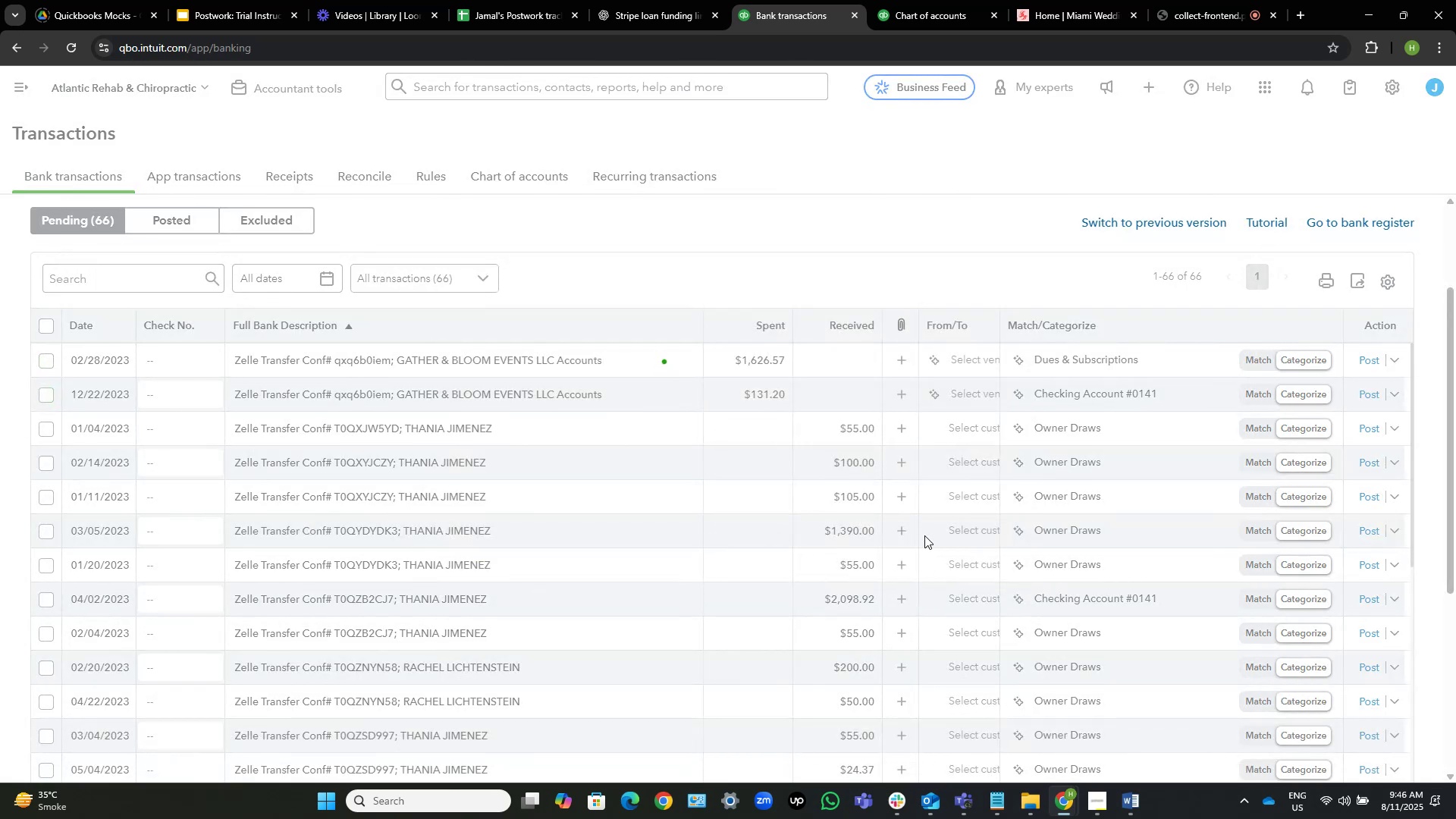 
mouse_move([871, 508])
 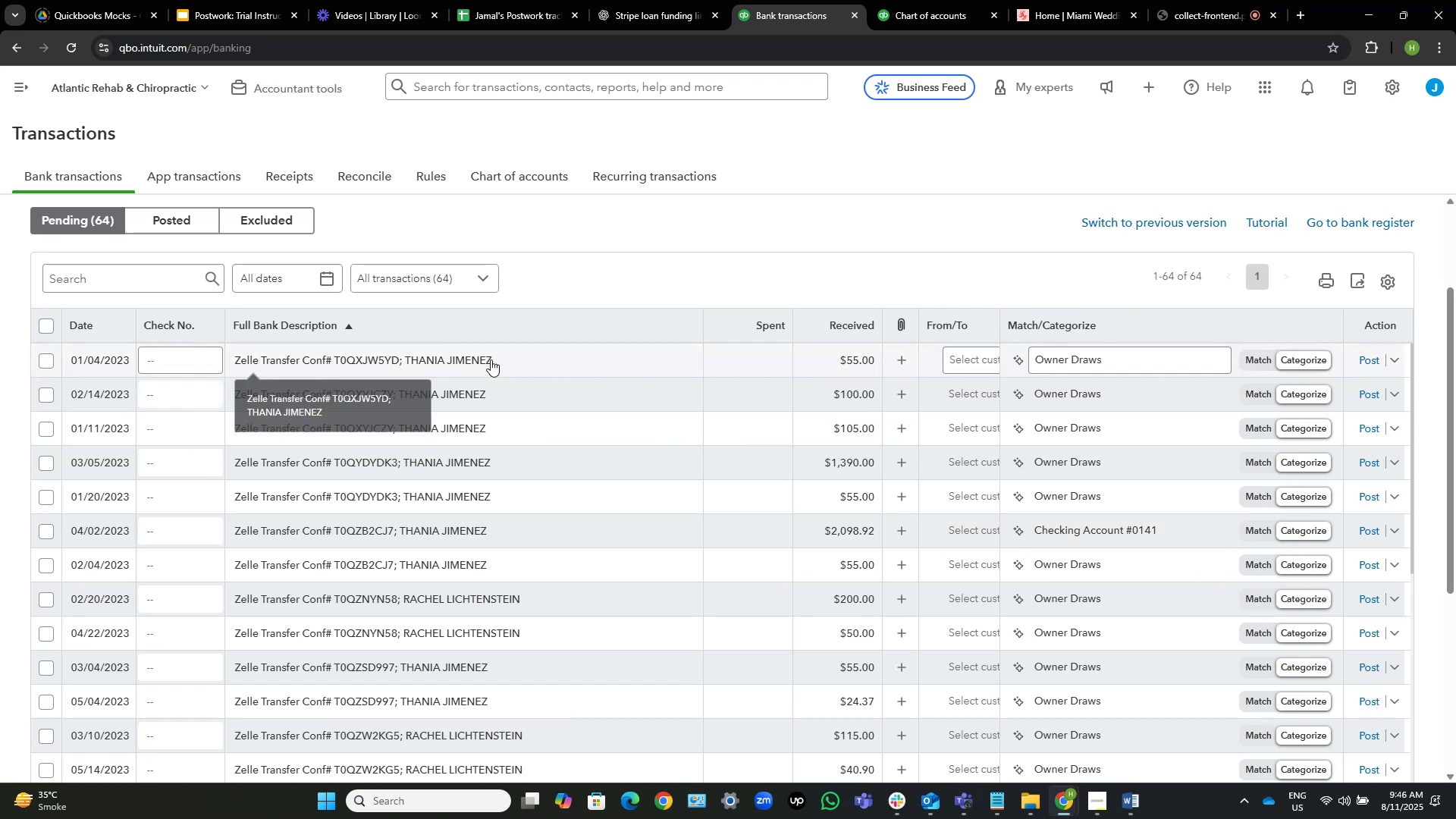 
left_click_drag(start_coordinate=[491, 359], to_coordinate=[405, 364])
 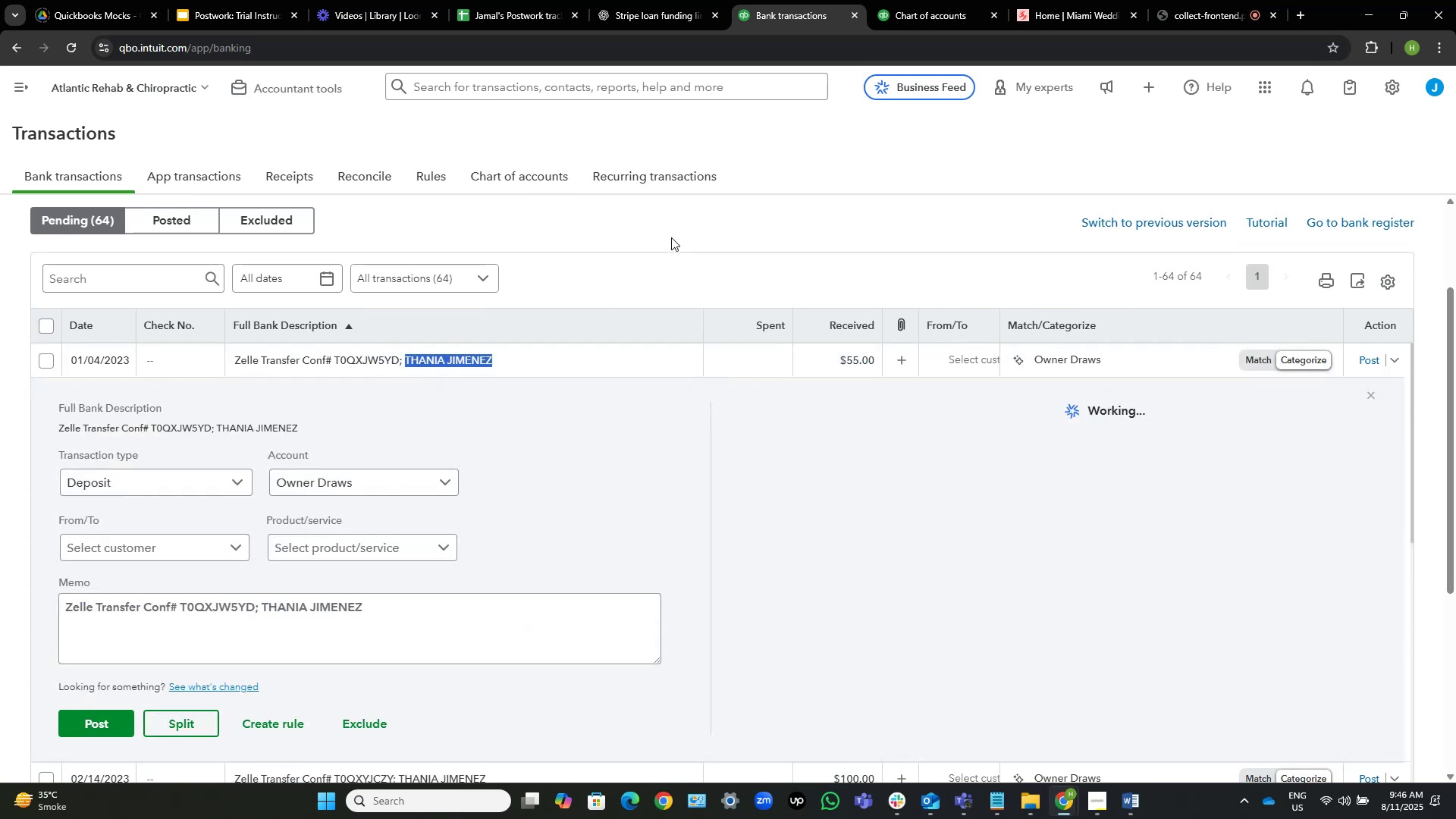 
key(Control+C)
 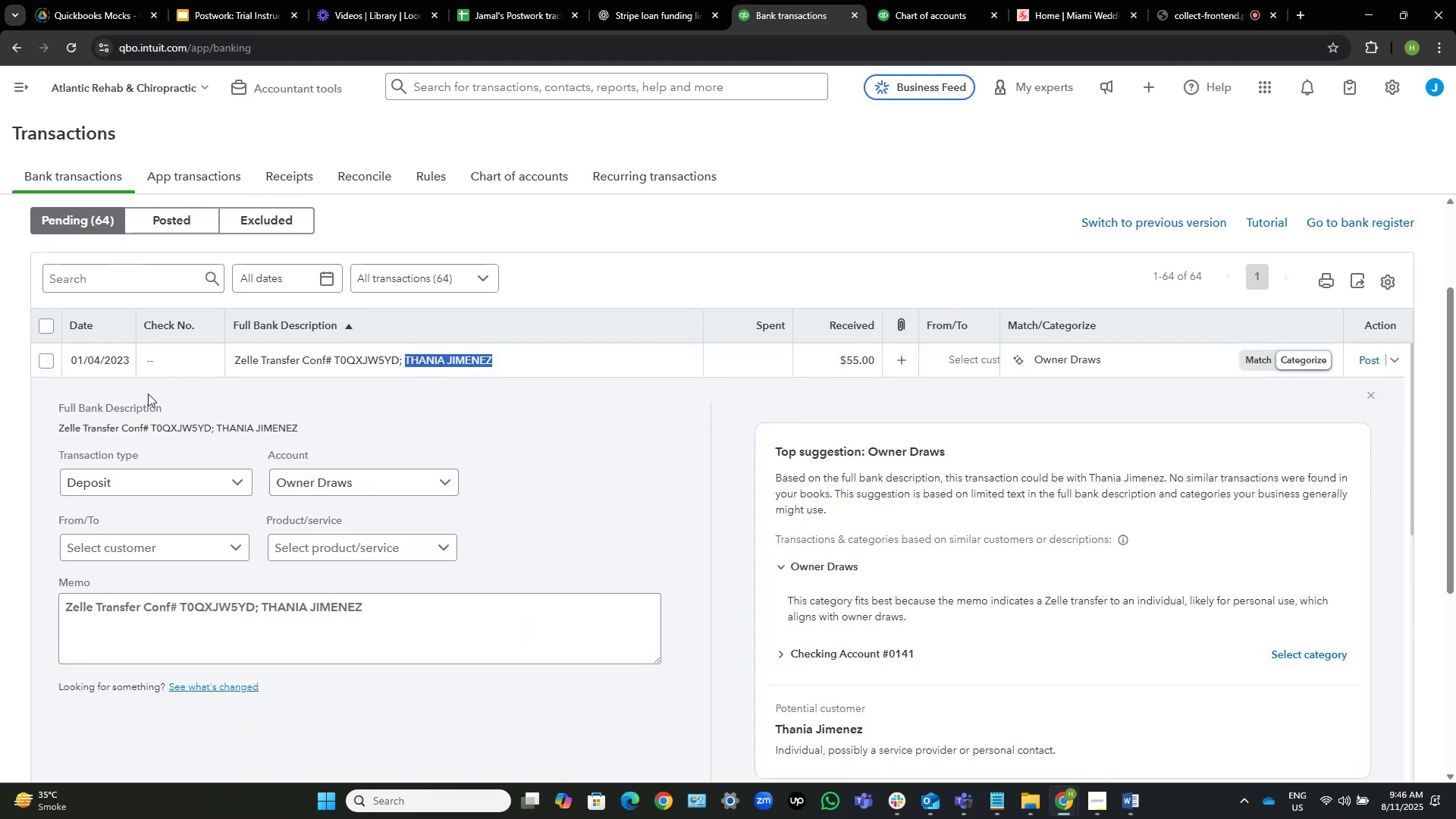 
wait(5.52)
 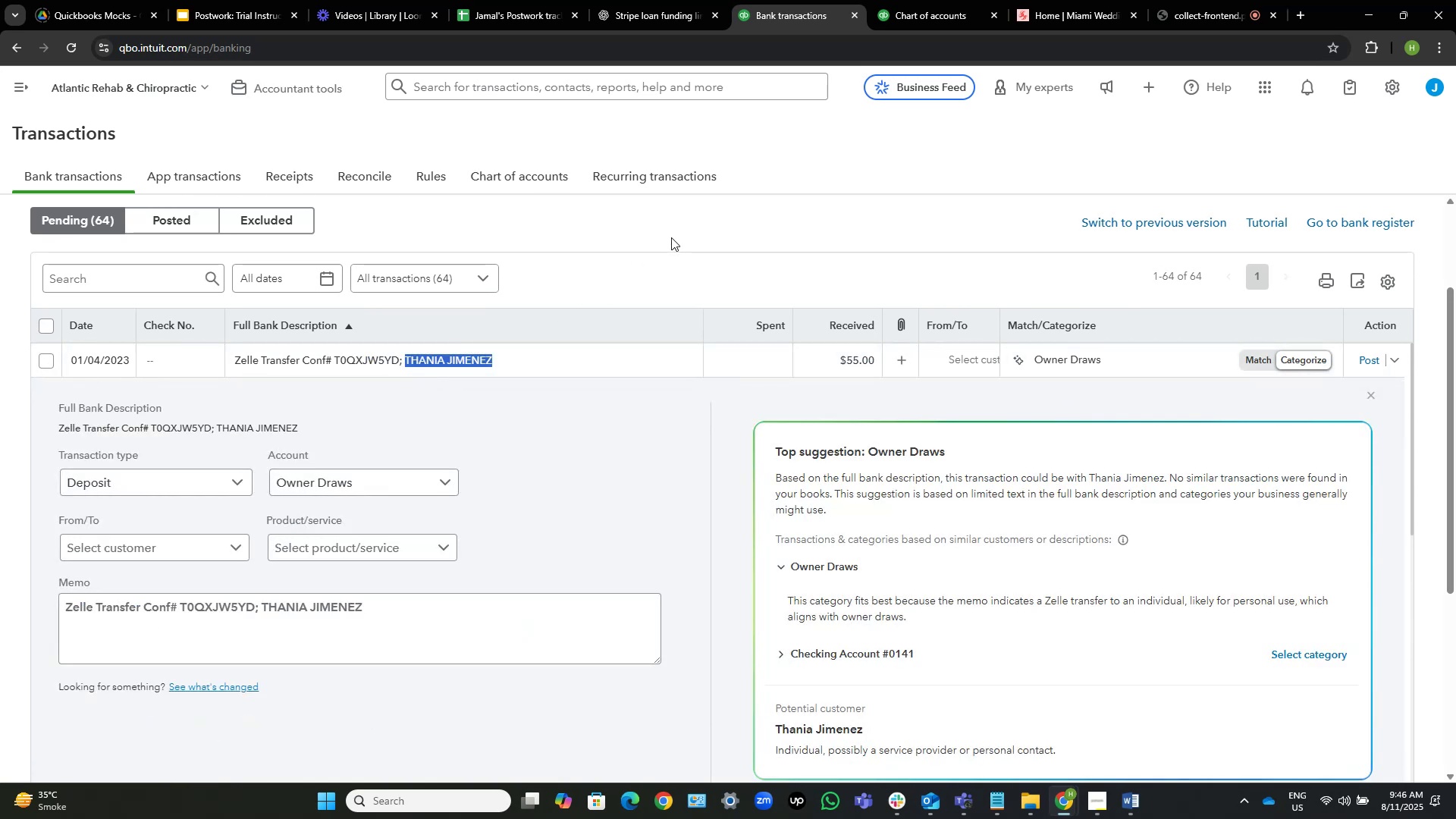 
left_click([40, 366])
 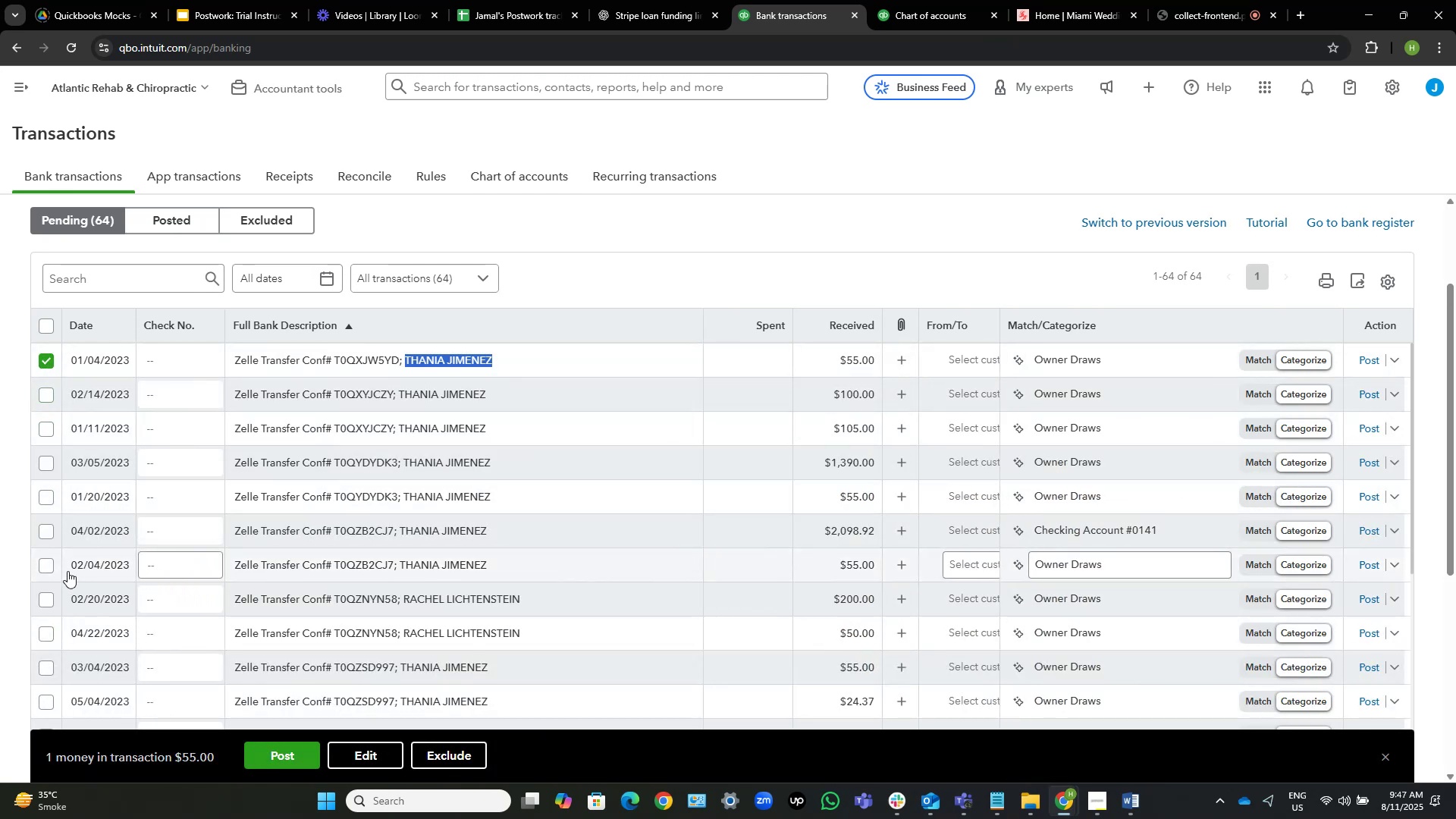 
wait(5.18)
 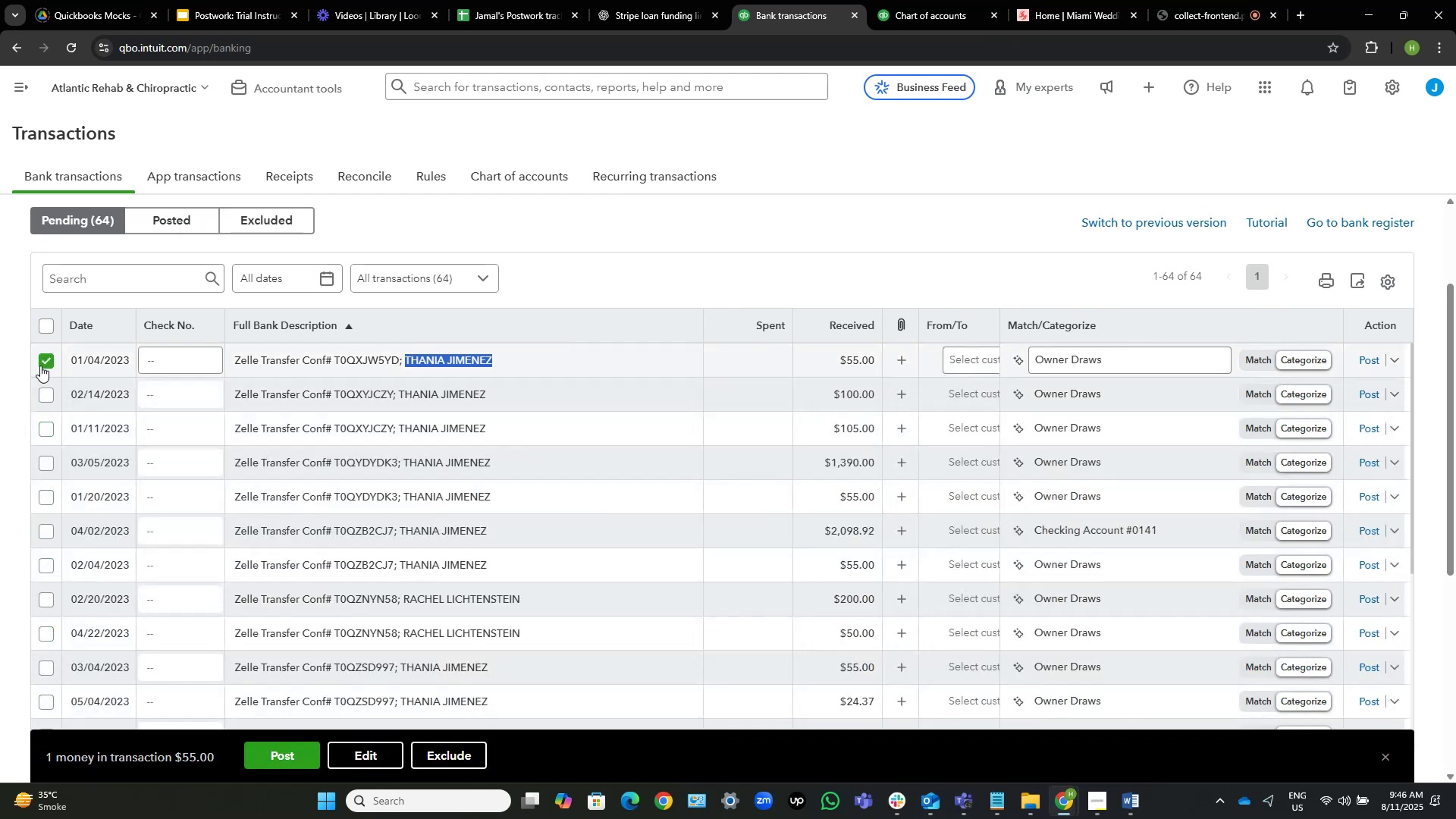 
left_click([46, 566])
 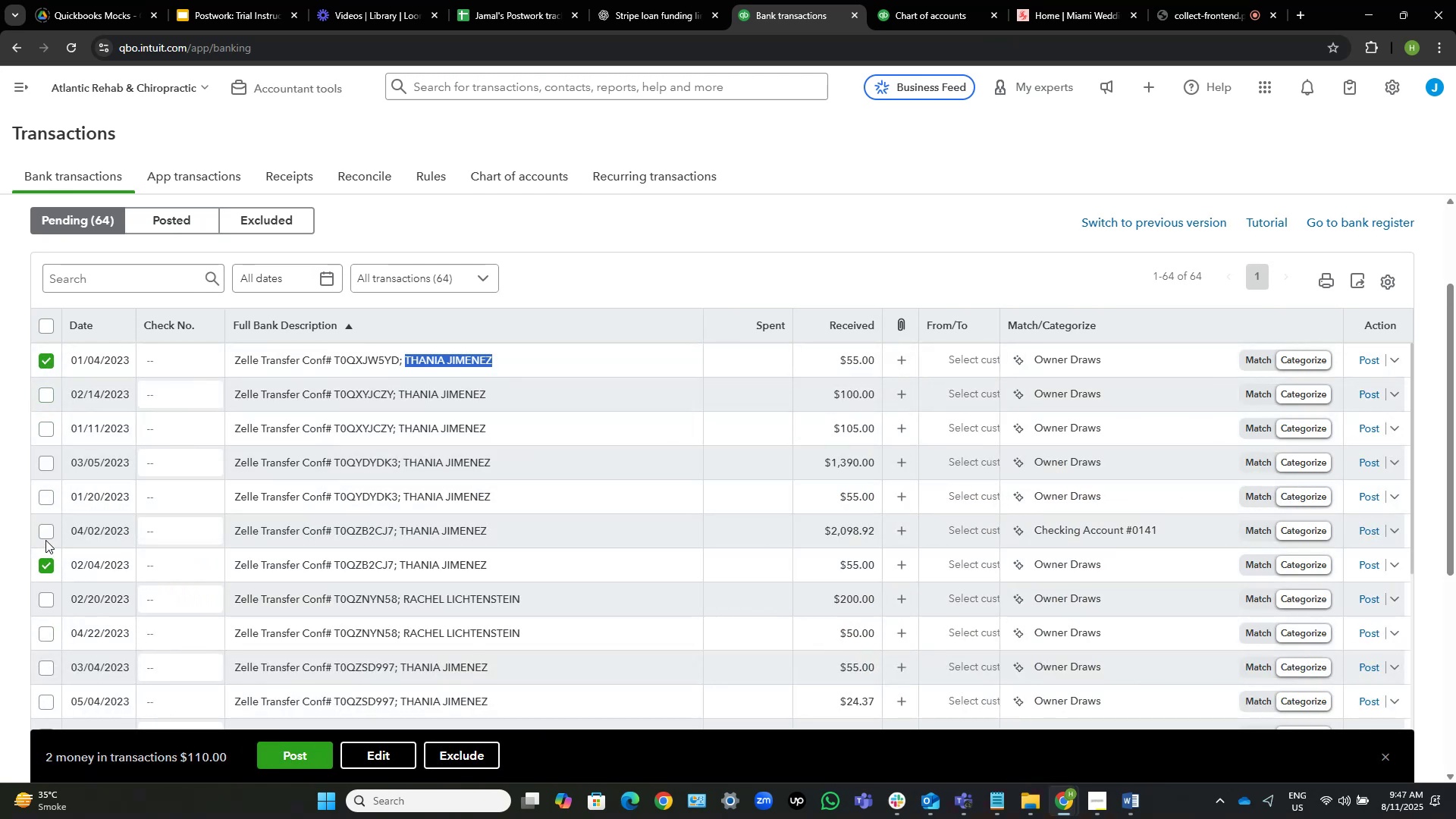 
left_click([47, 535])
 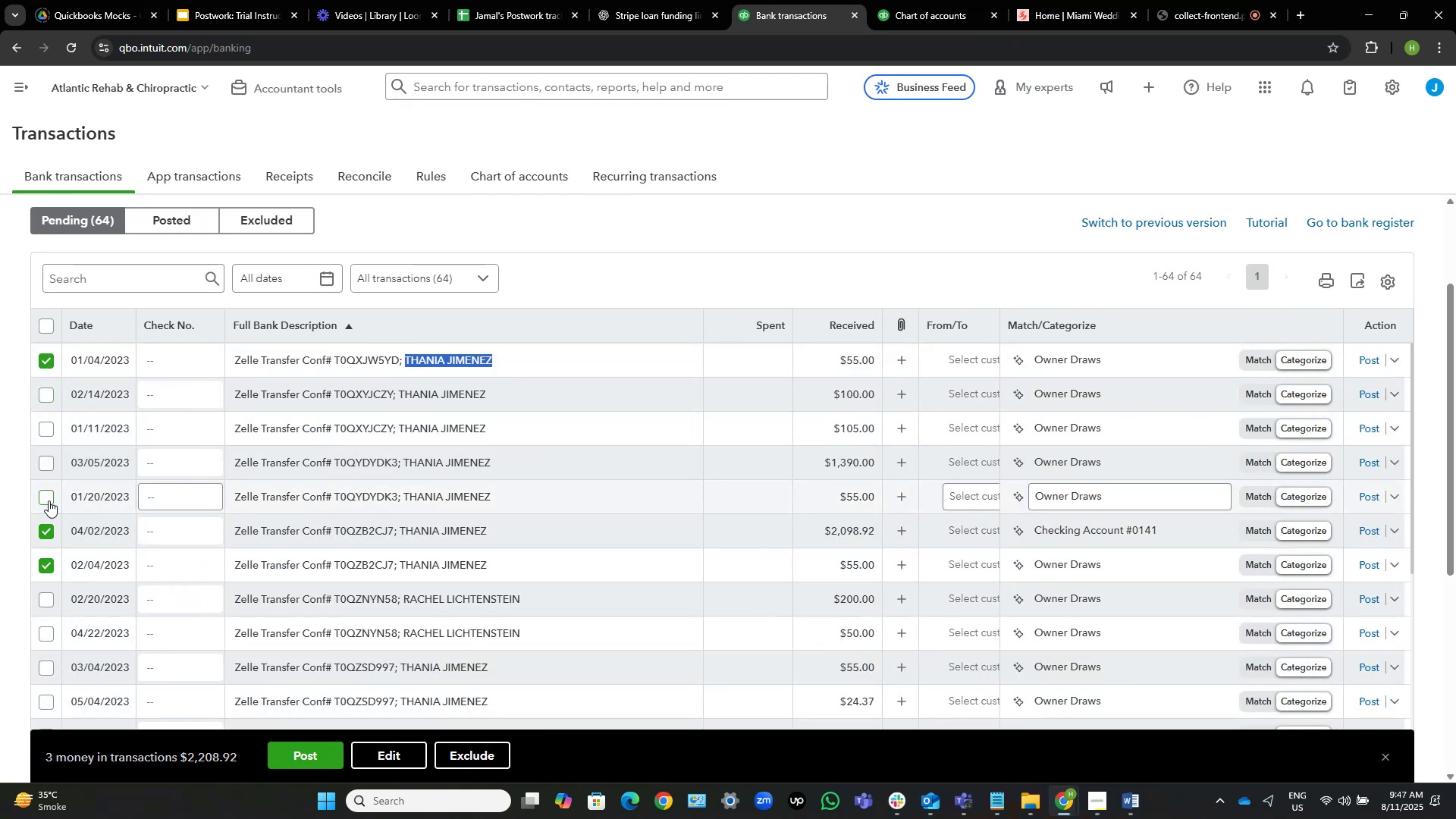 
left_click([49, 500])
 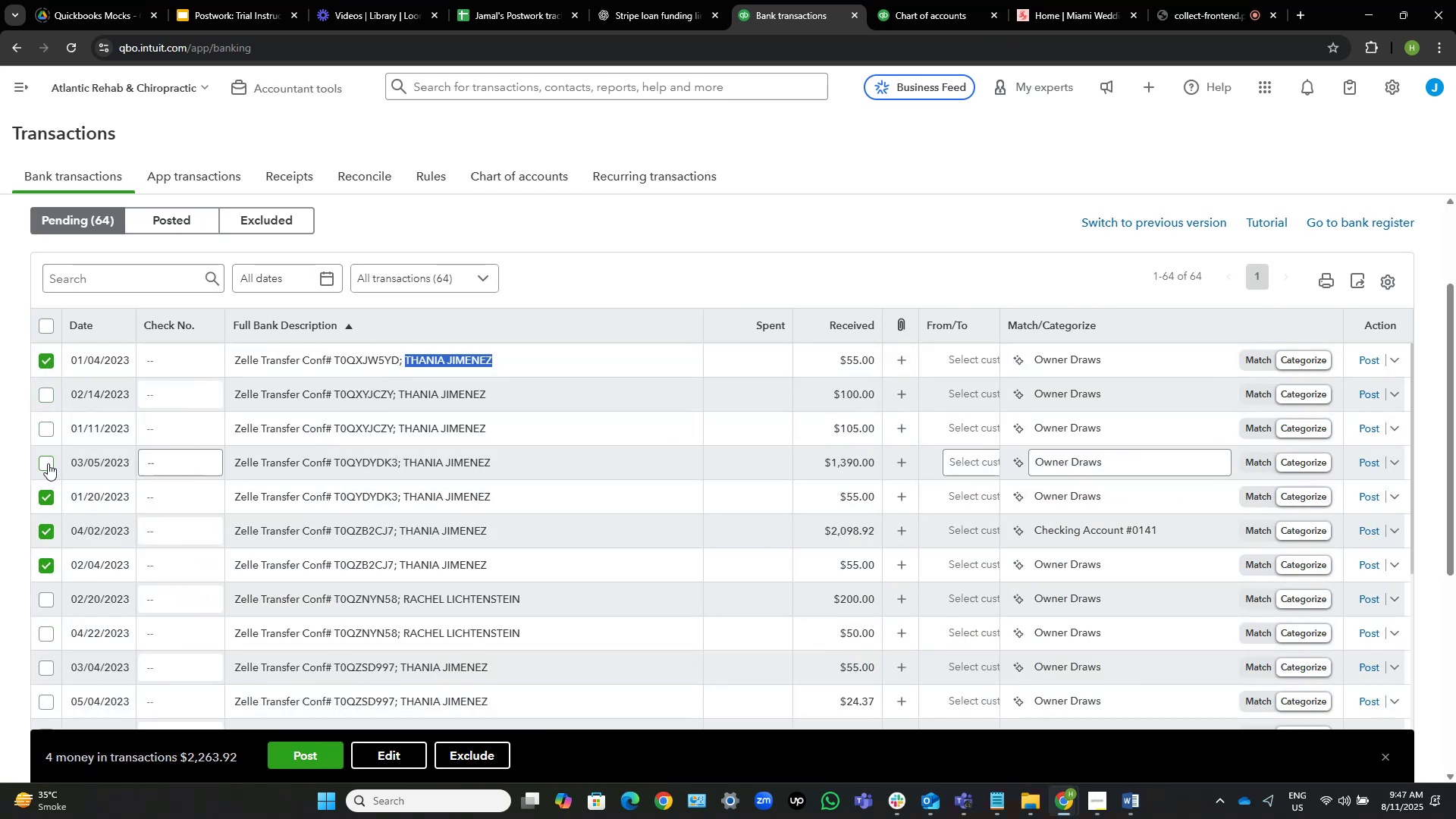 
left_click([47, 460])
 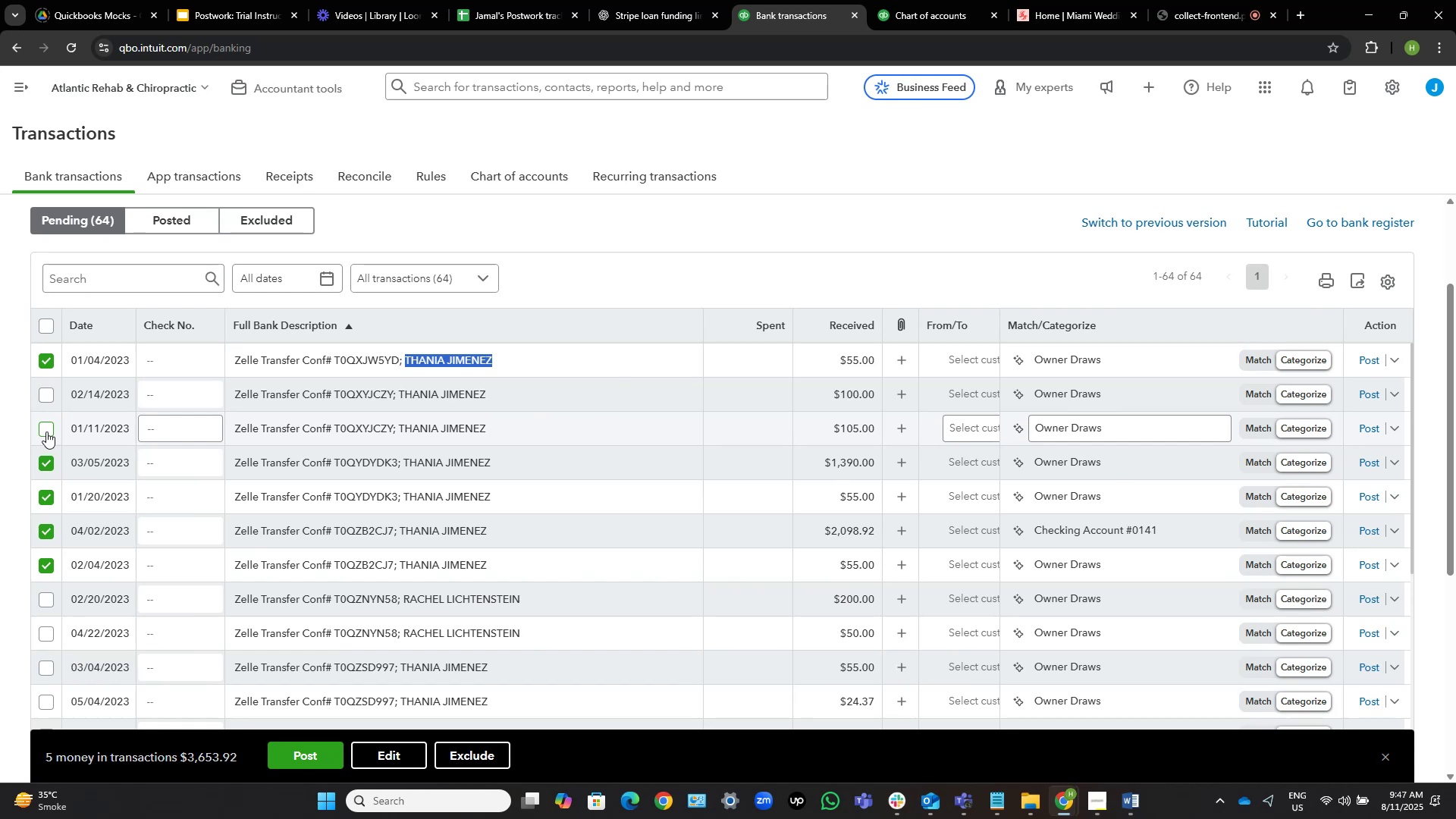 
left_click([46, 431])
 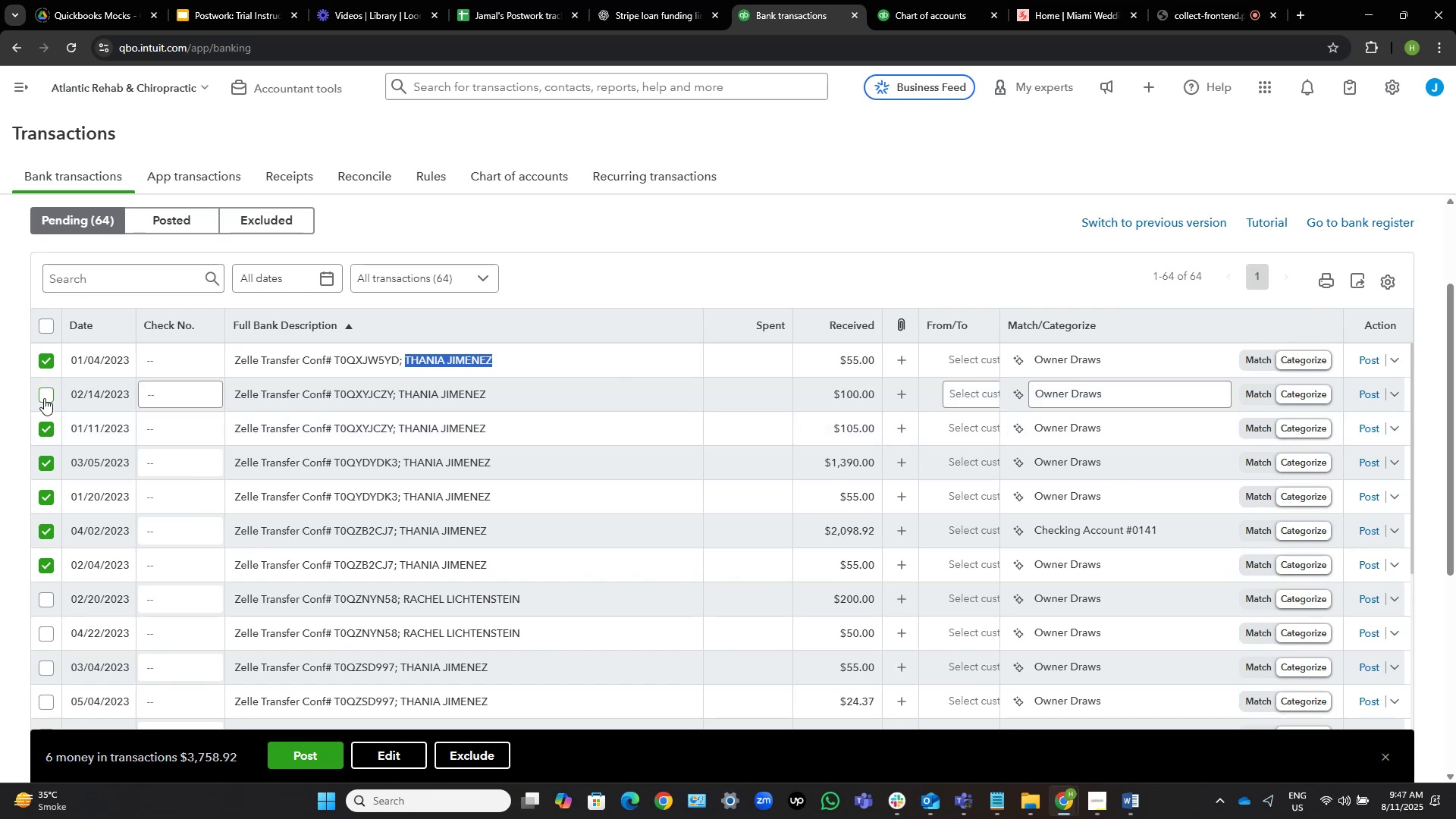 
left_click([44, 398])
 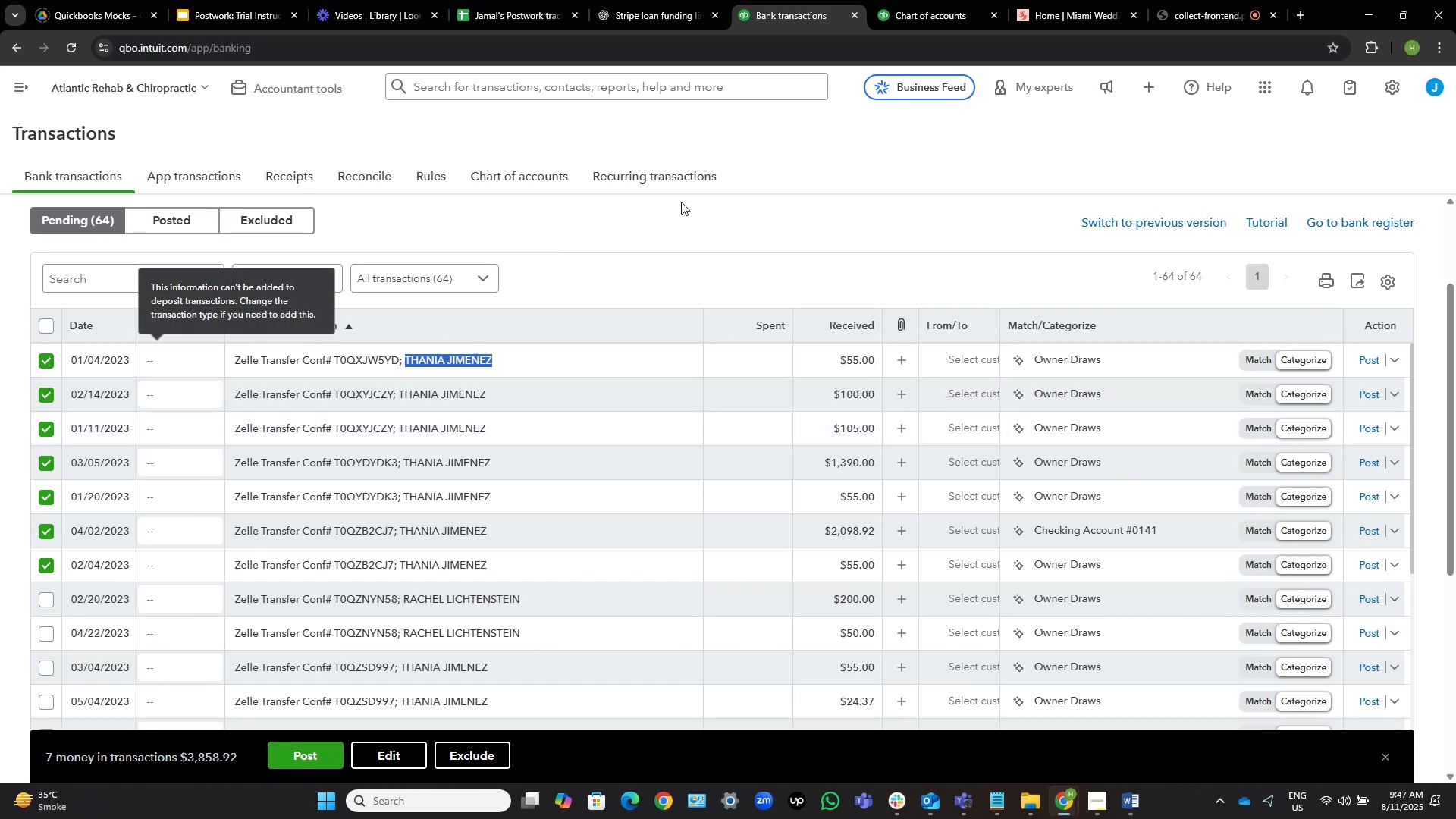 
left_click([717, 211])
 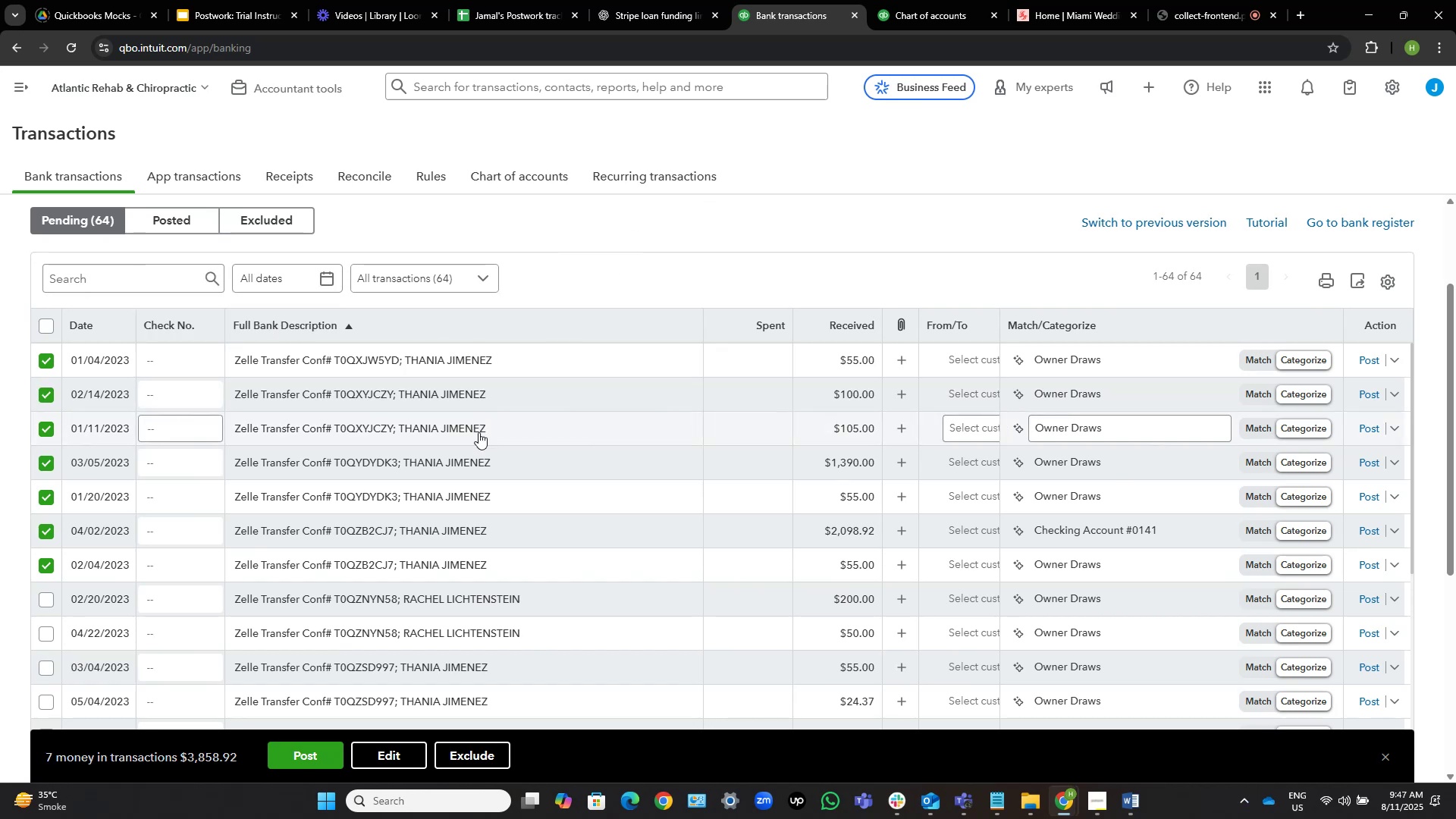 
mouse_move([458, 583])
 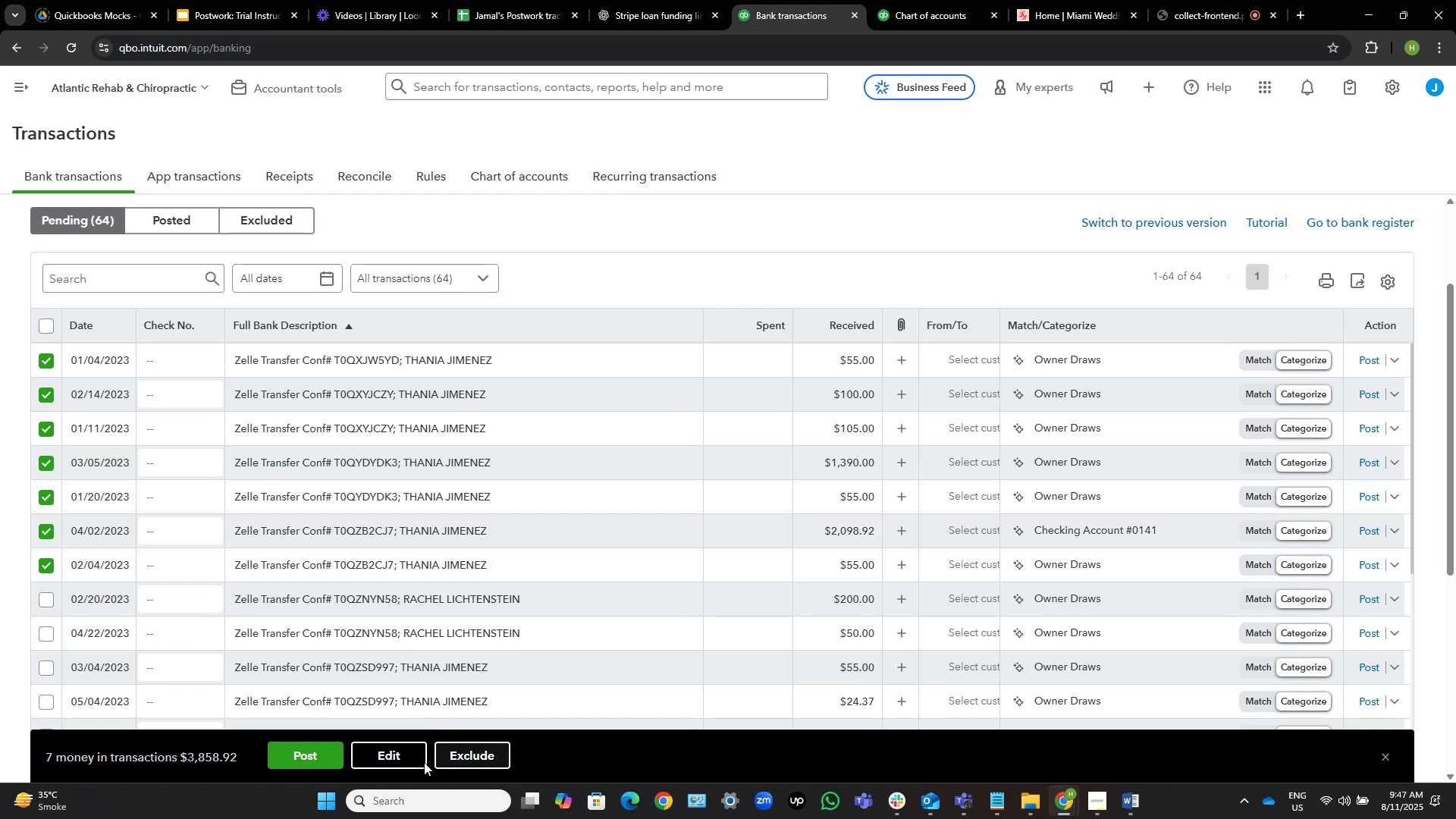 
left_click([403, 758])
 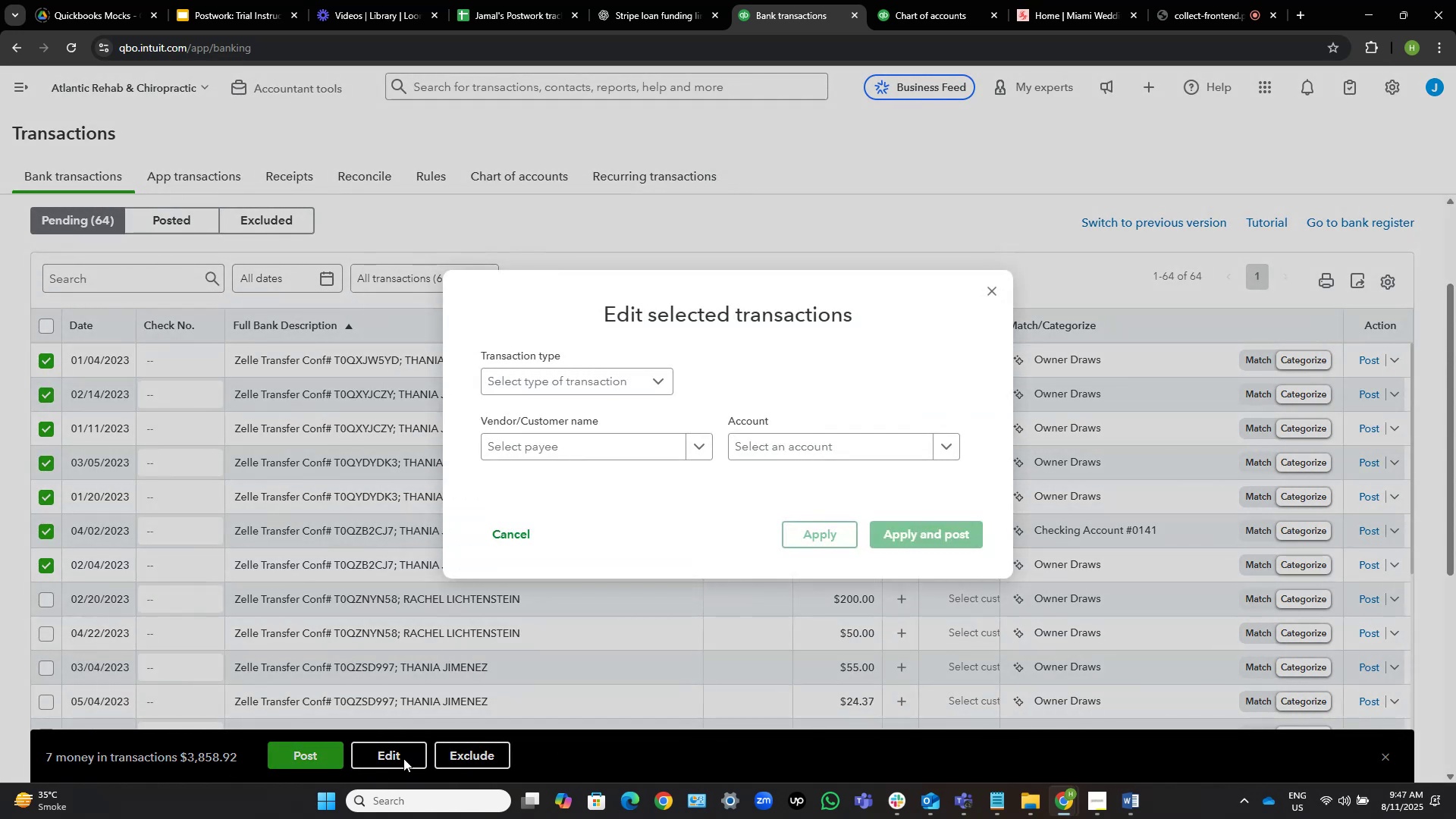 
wait(10.03)
 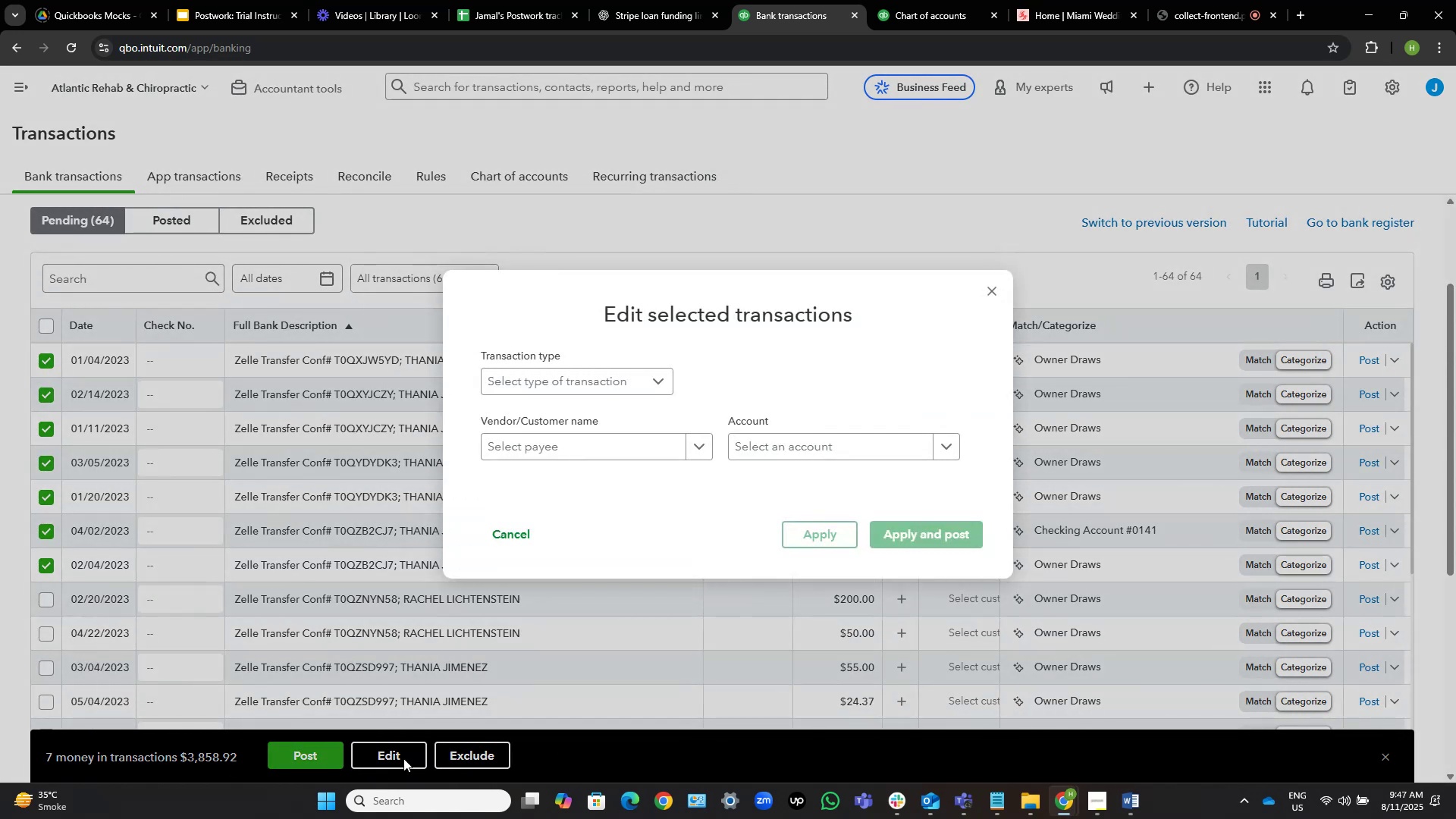 
left_click([668, 450])
 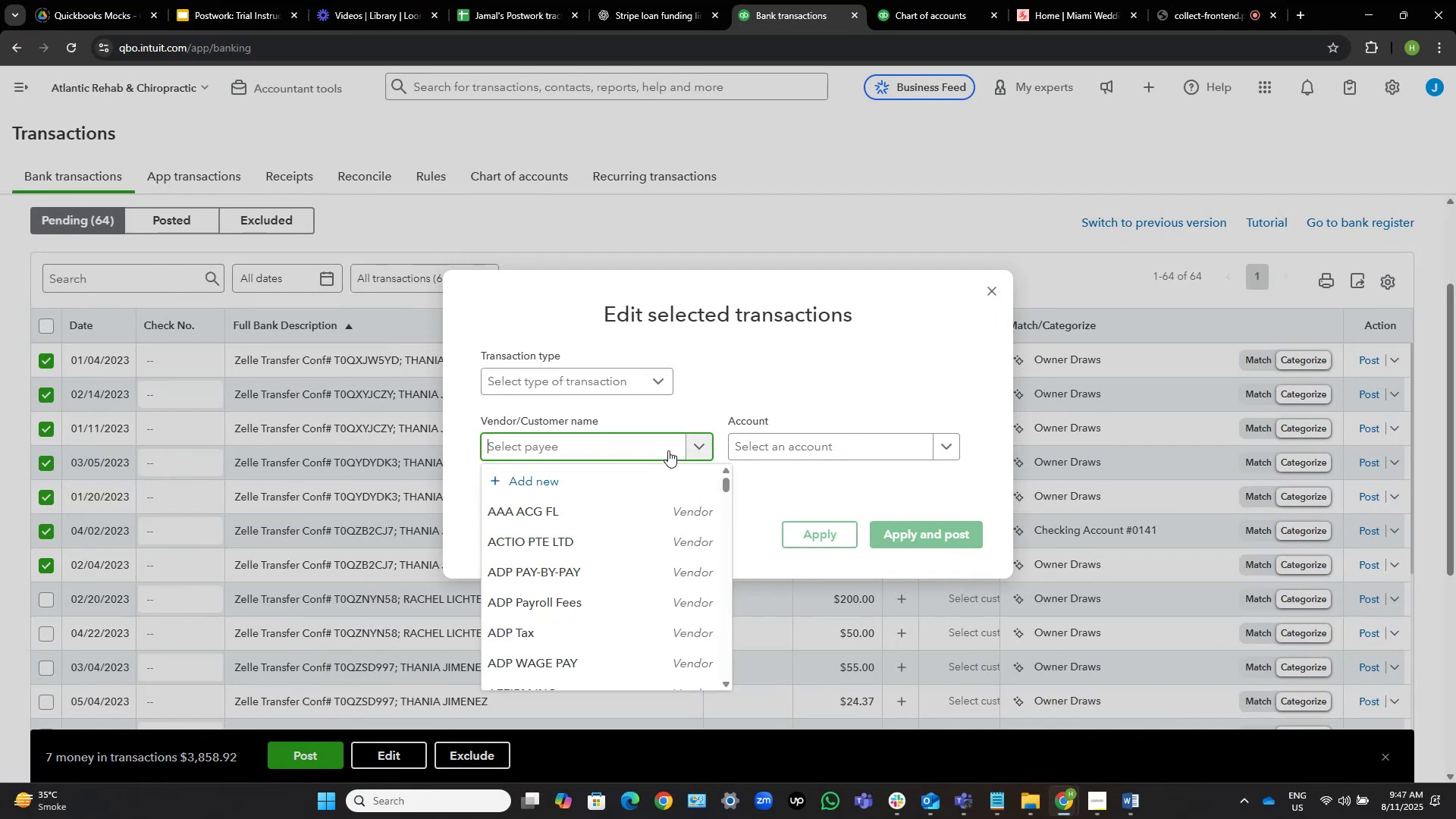 
left_click([642, 479])
 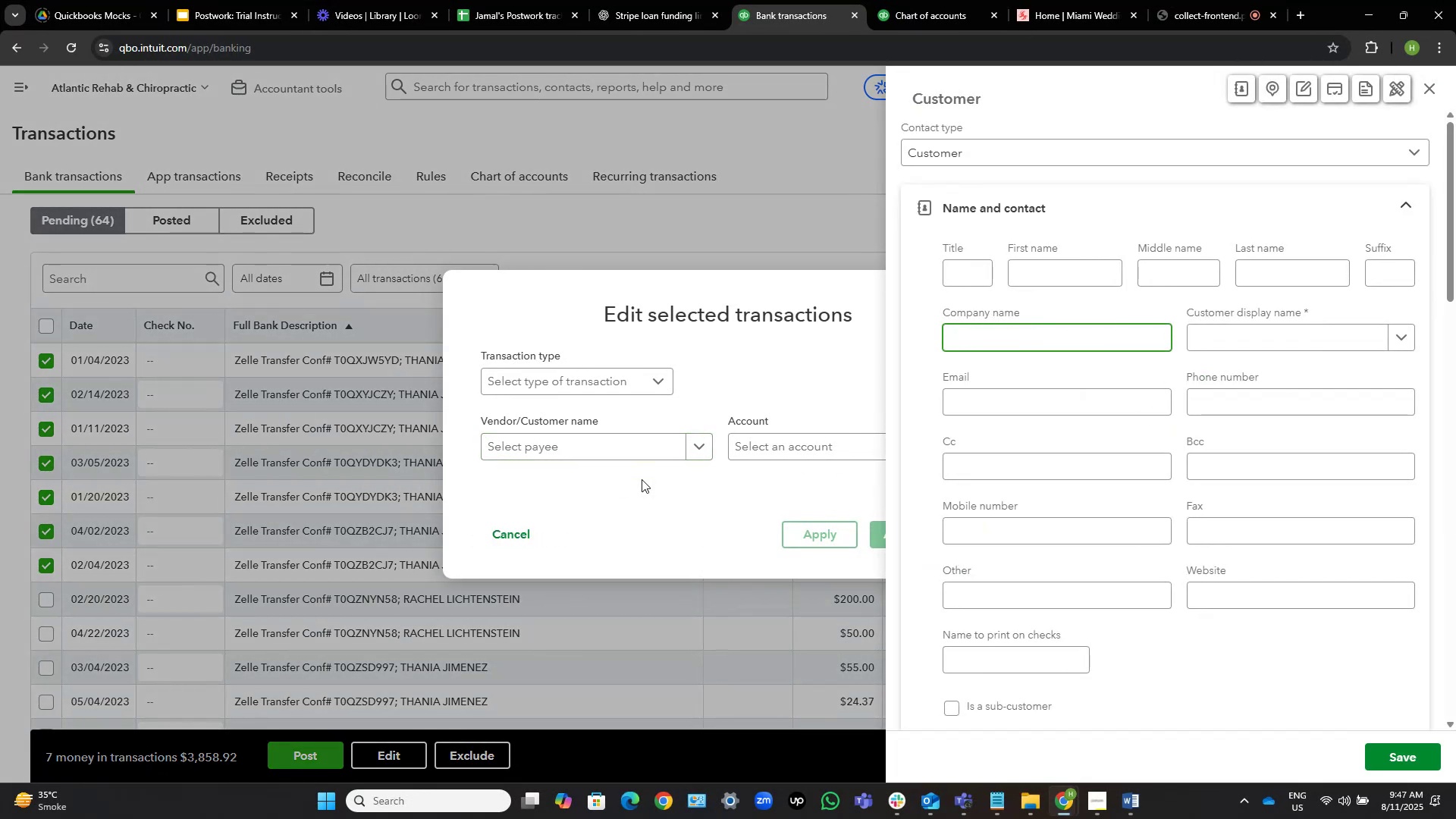 
hold_key(key=ControlLeft, duration=0.87)
 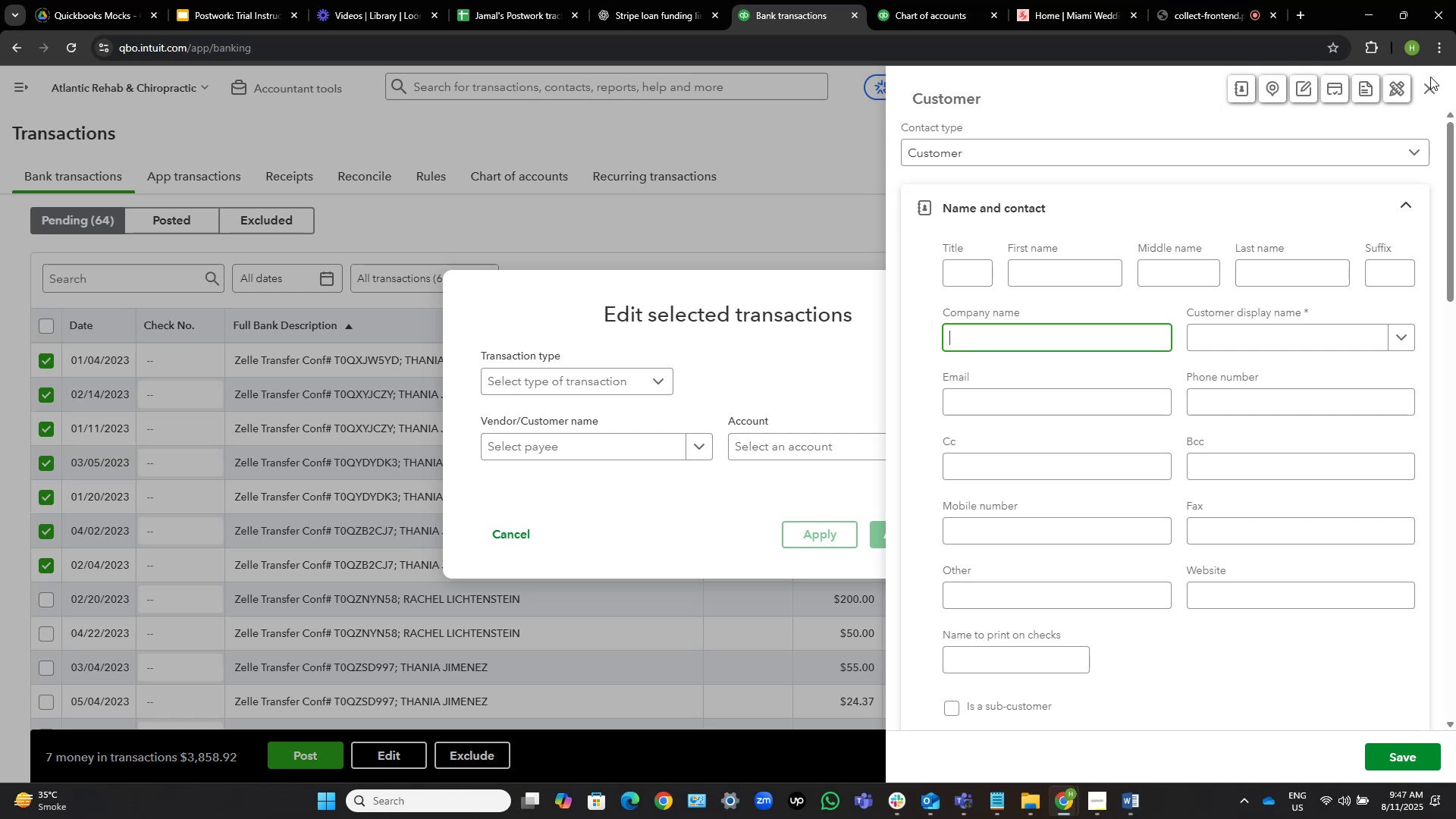 
left_click([1423, 92])
 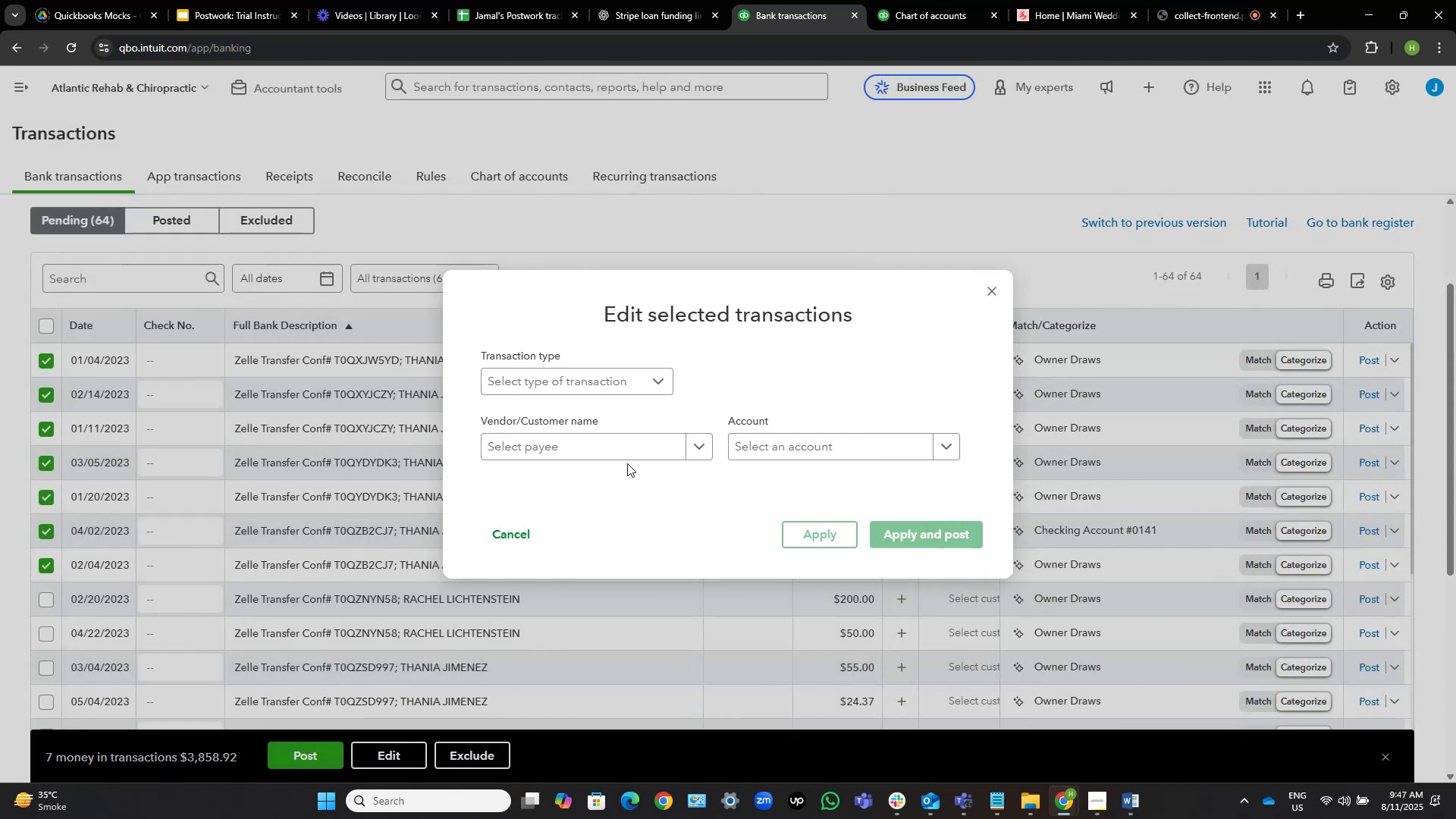 
left_click([632, 444])
 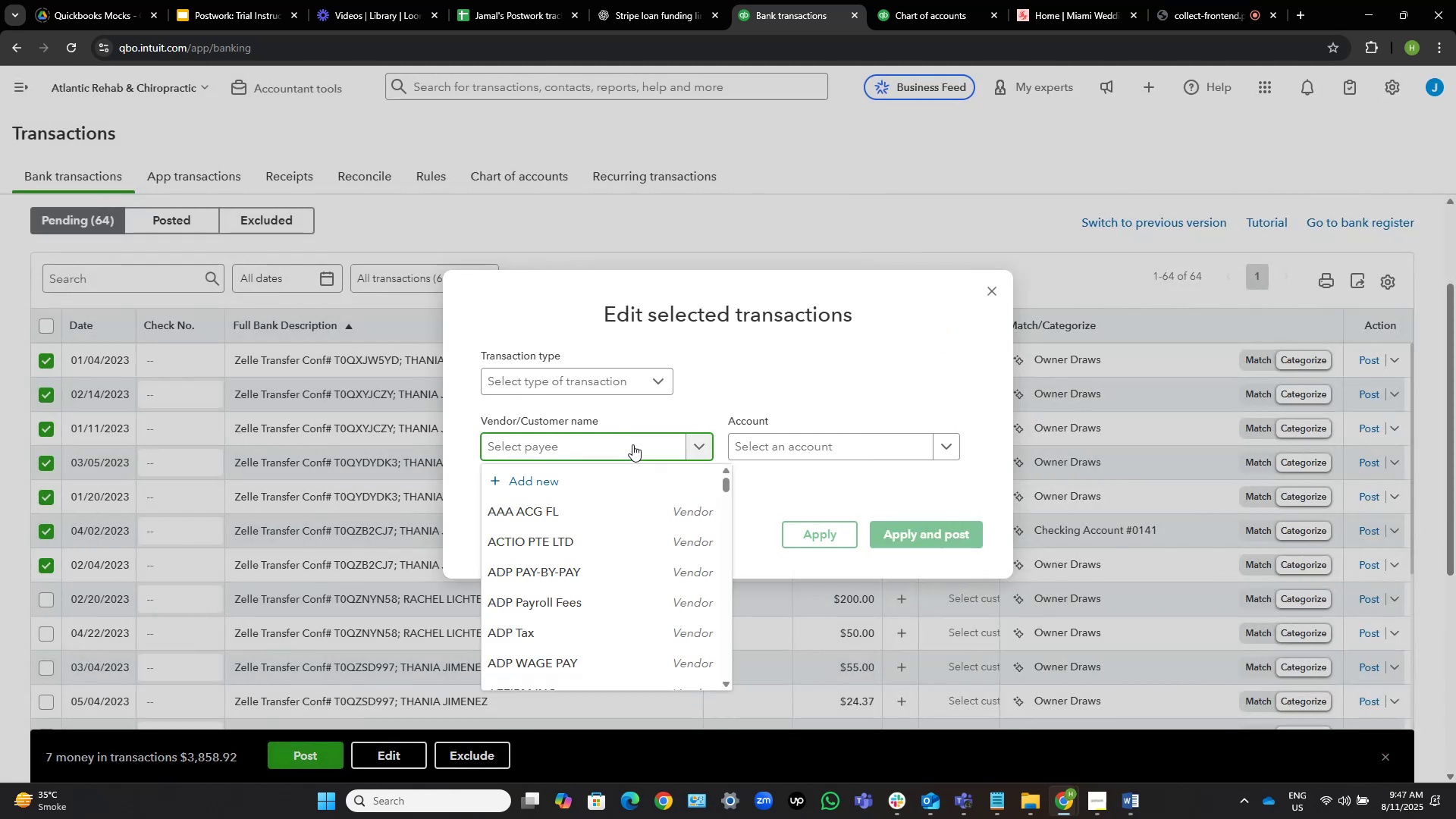 
type(than)
 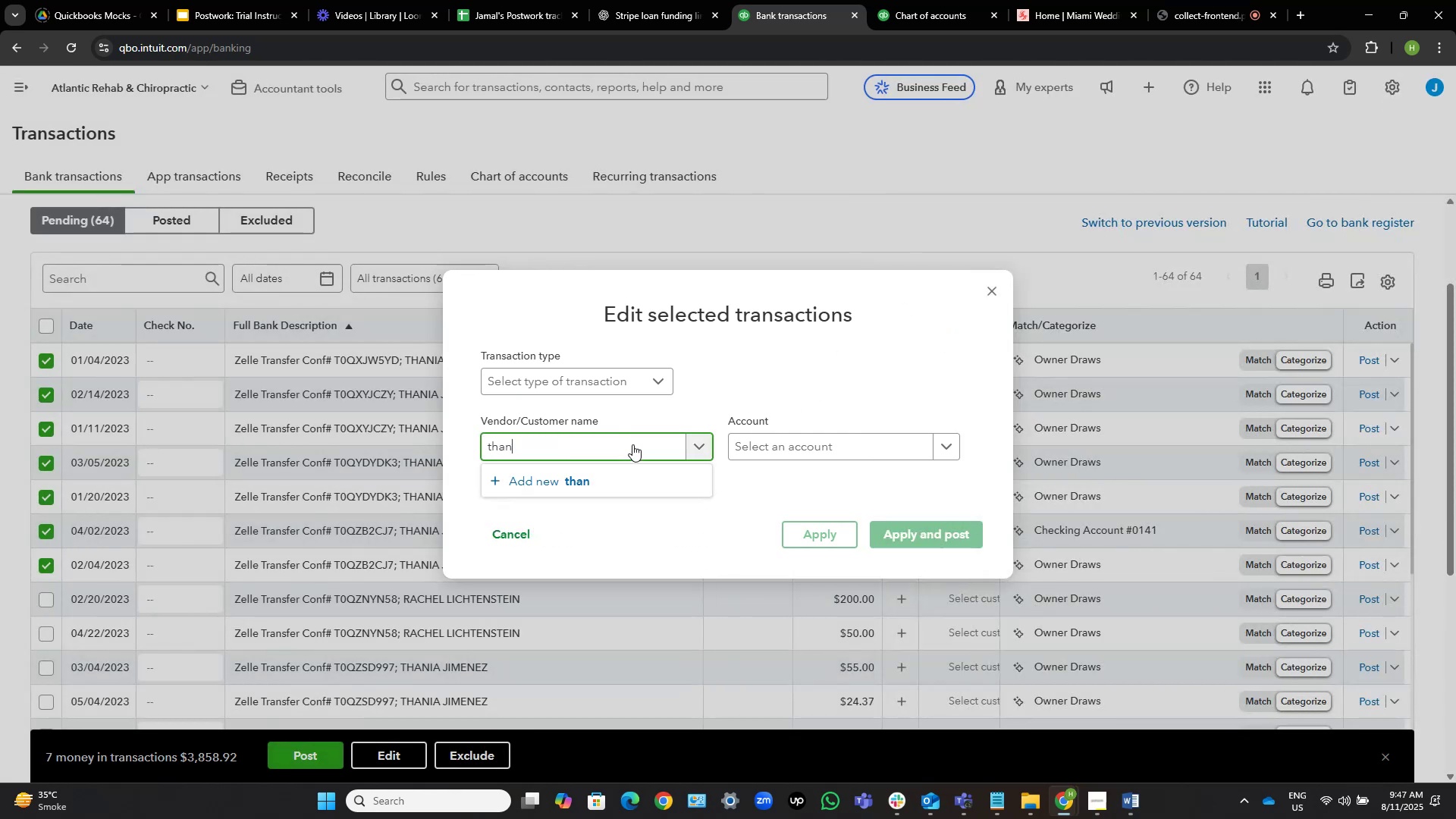 
key(Control+Shift+ArrowLeft)
 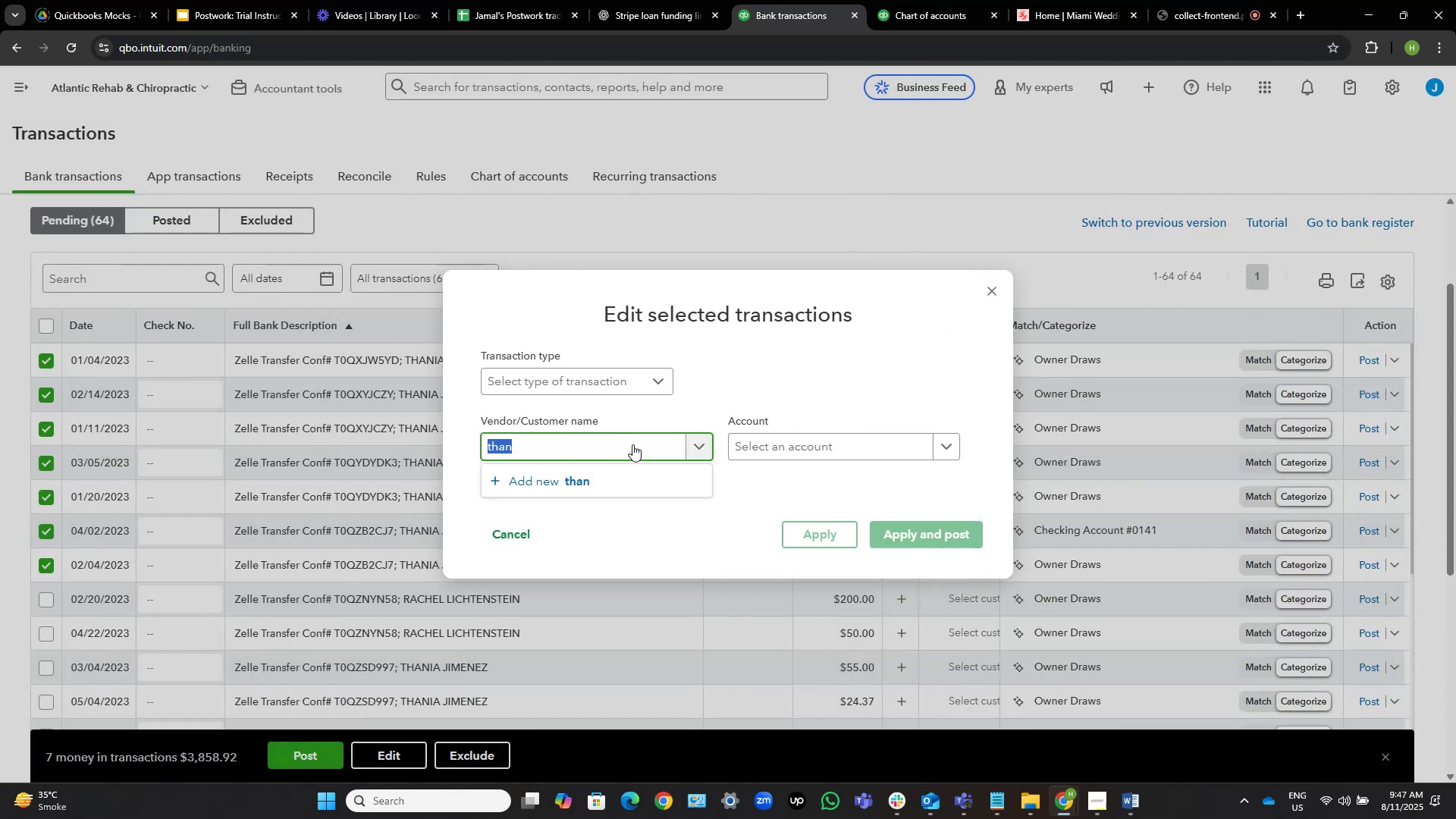 
key(Control+V)
 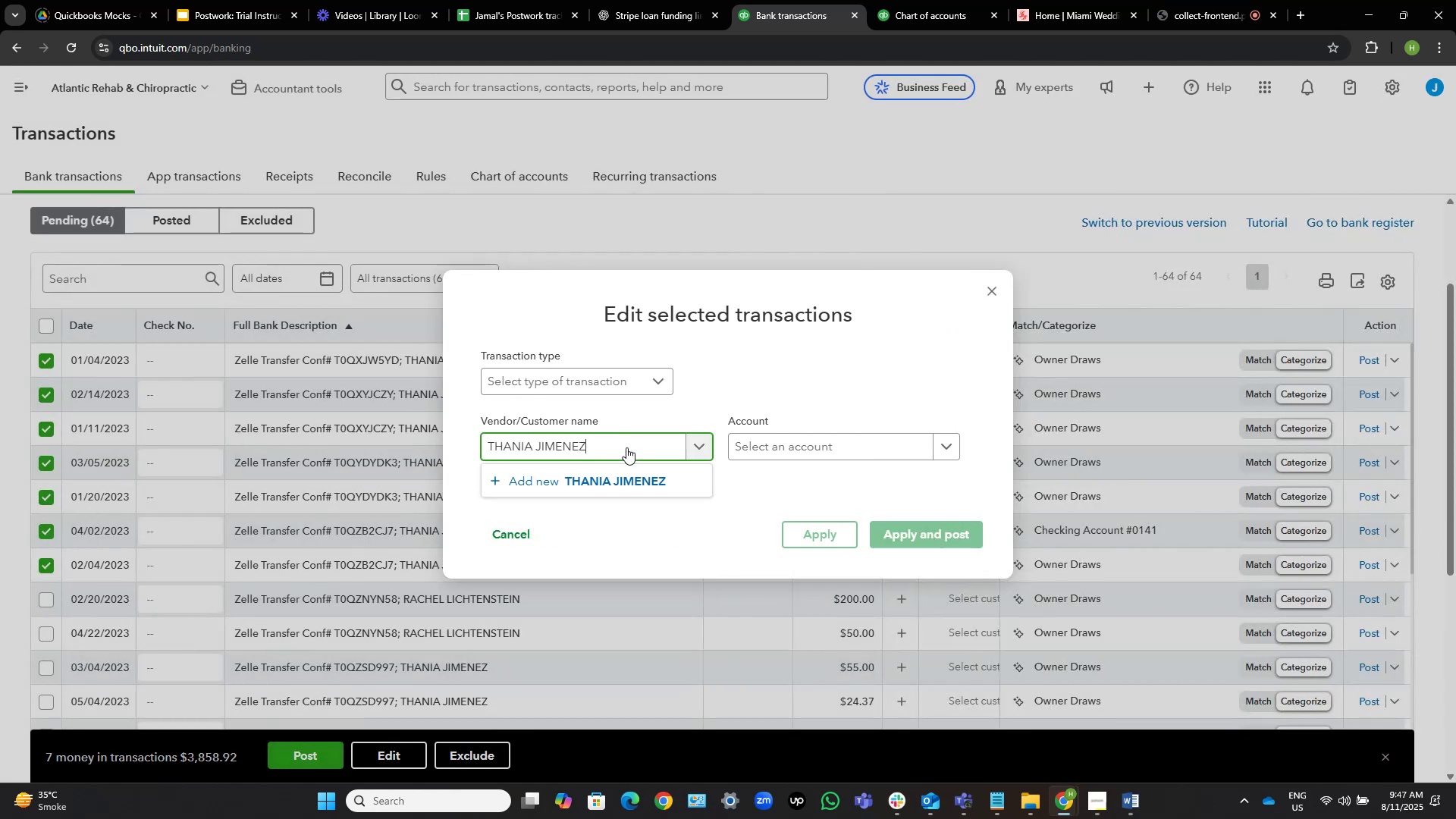 
left_click([643, 476])
 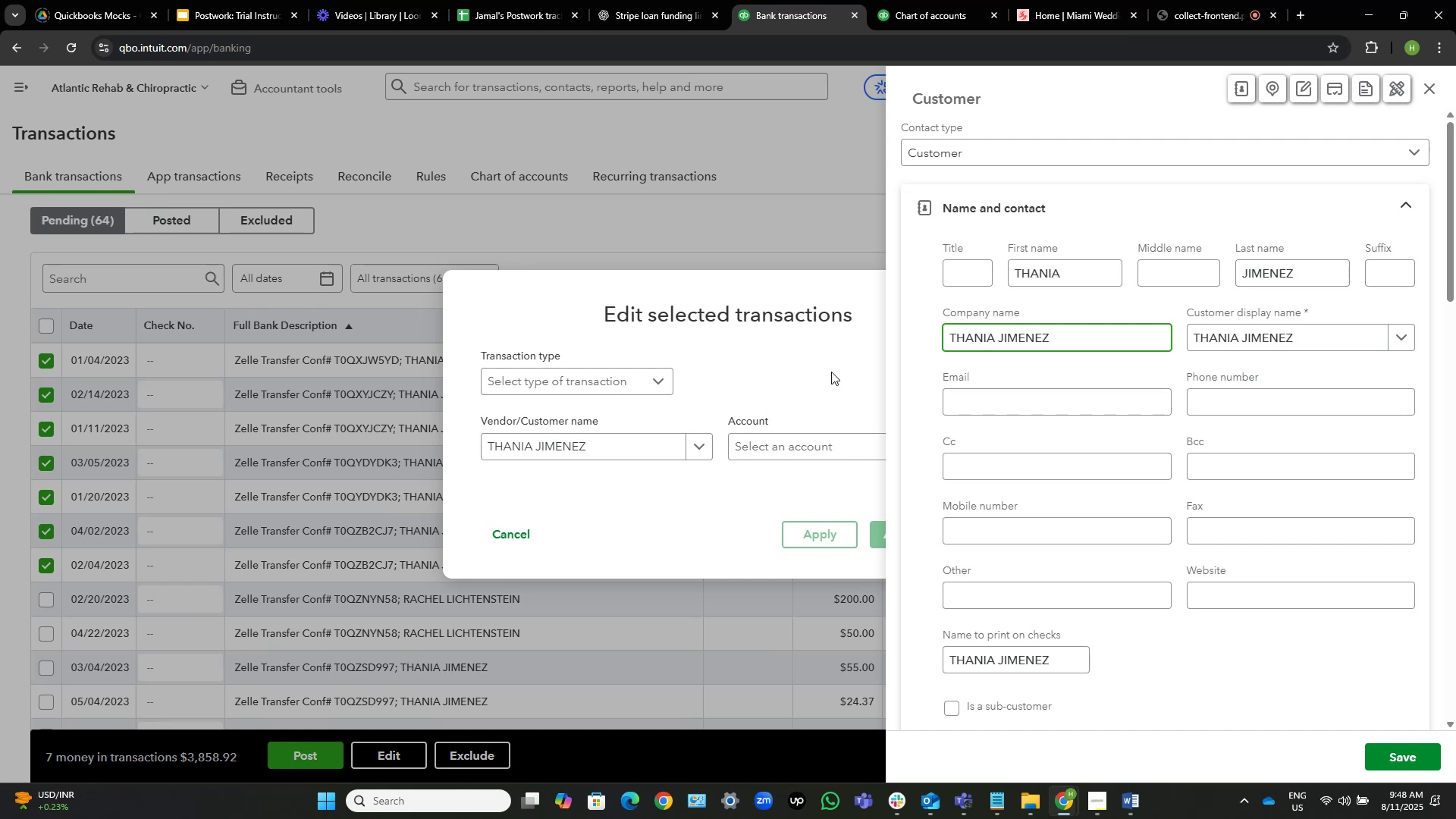 
wait(35.42)
 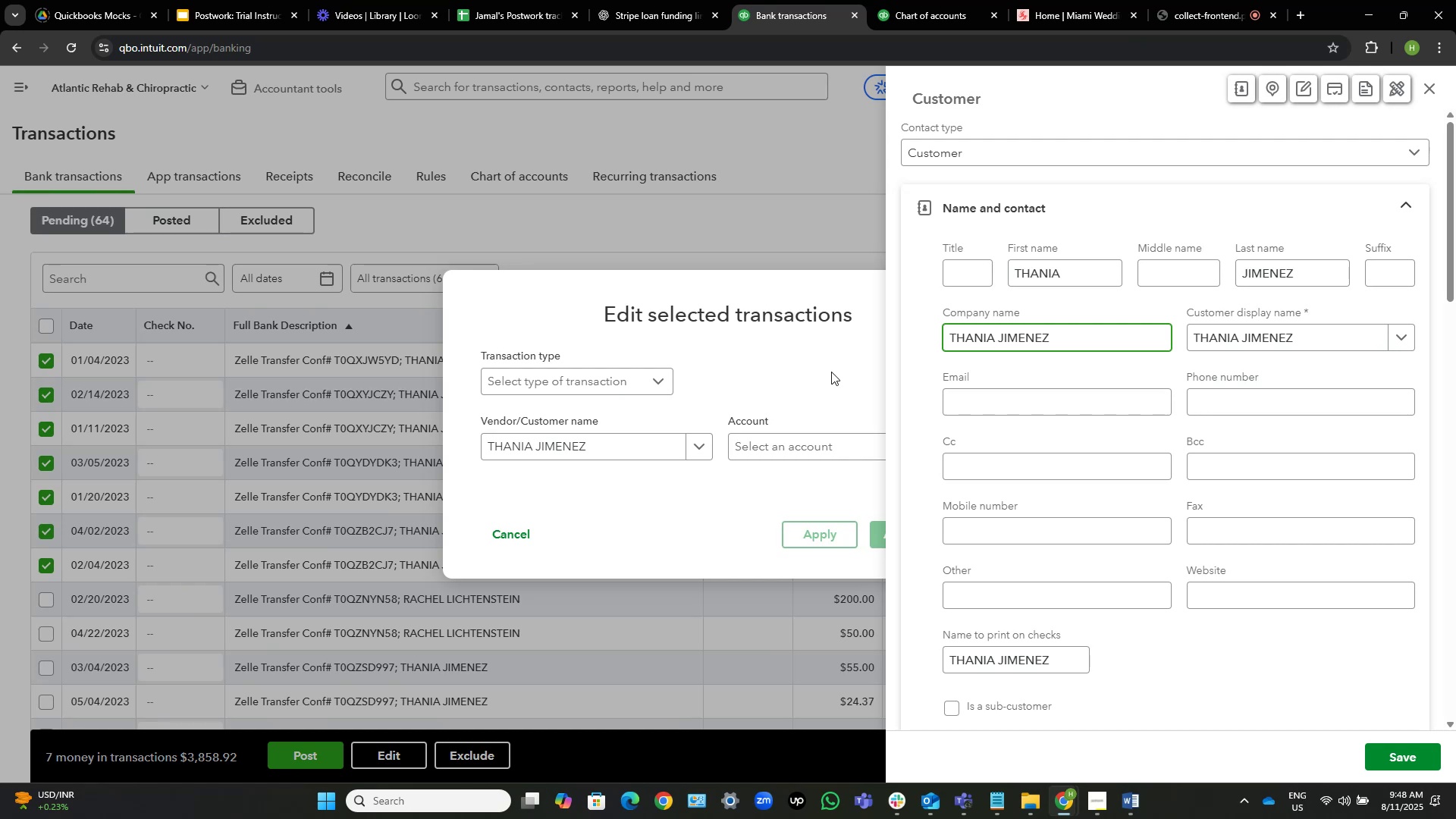 
mouse_move([948, 3])
 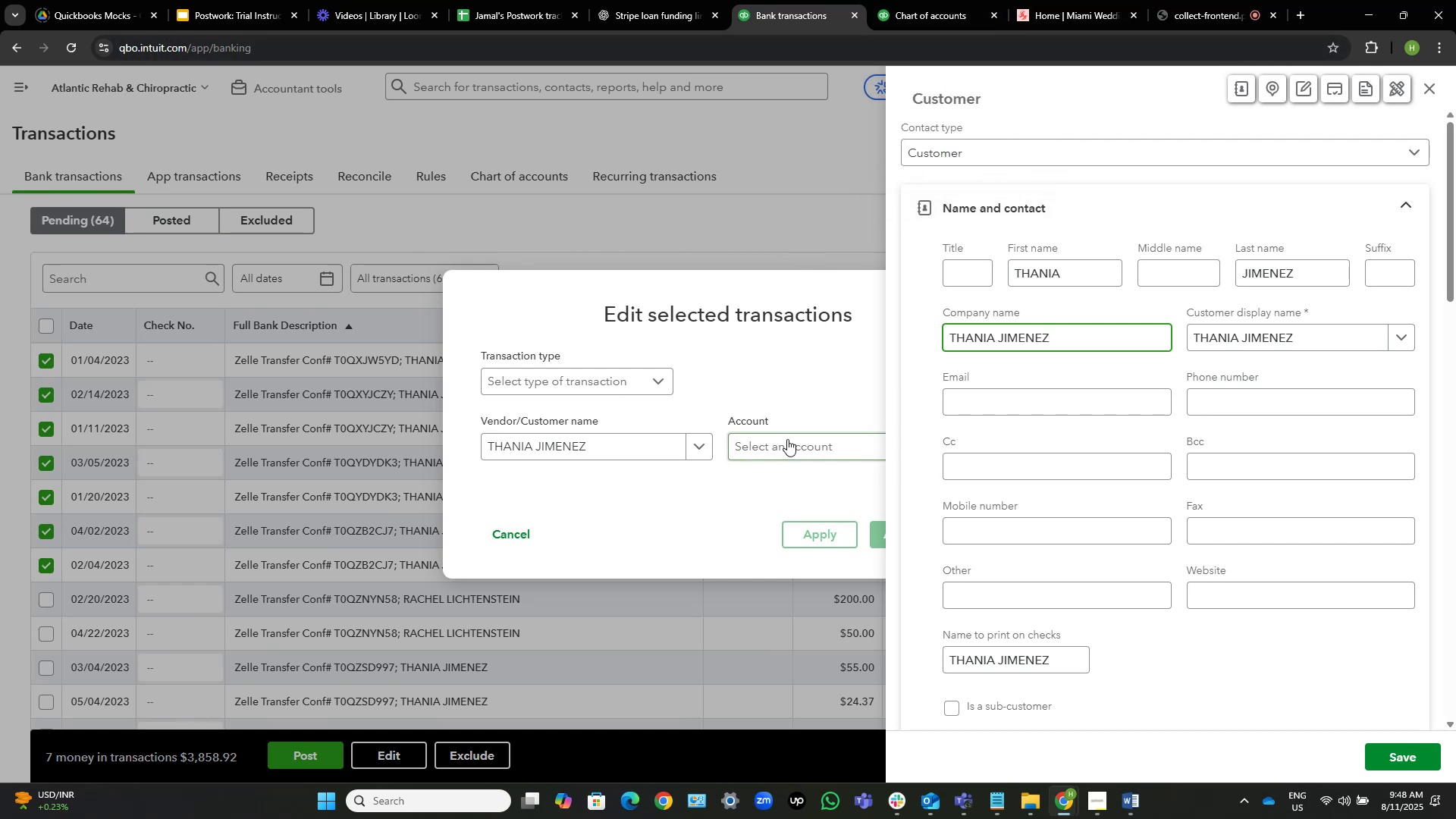 
left_click([789, 438])
 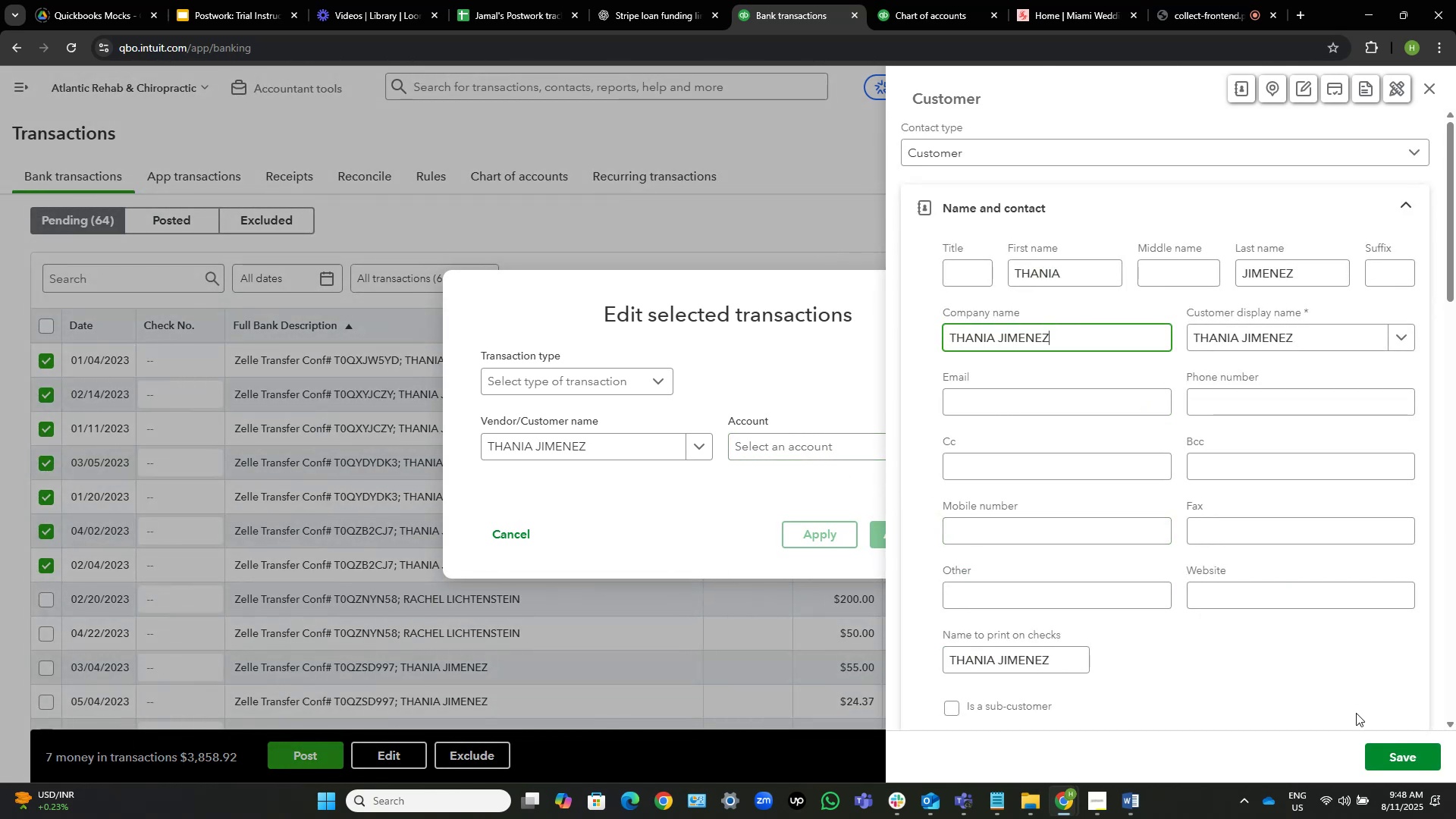 
wait(6.43)
 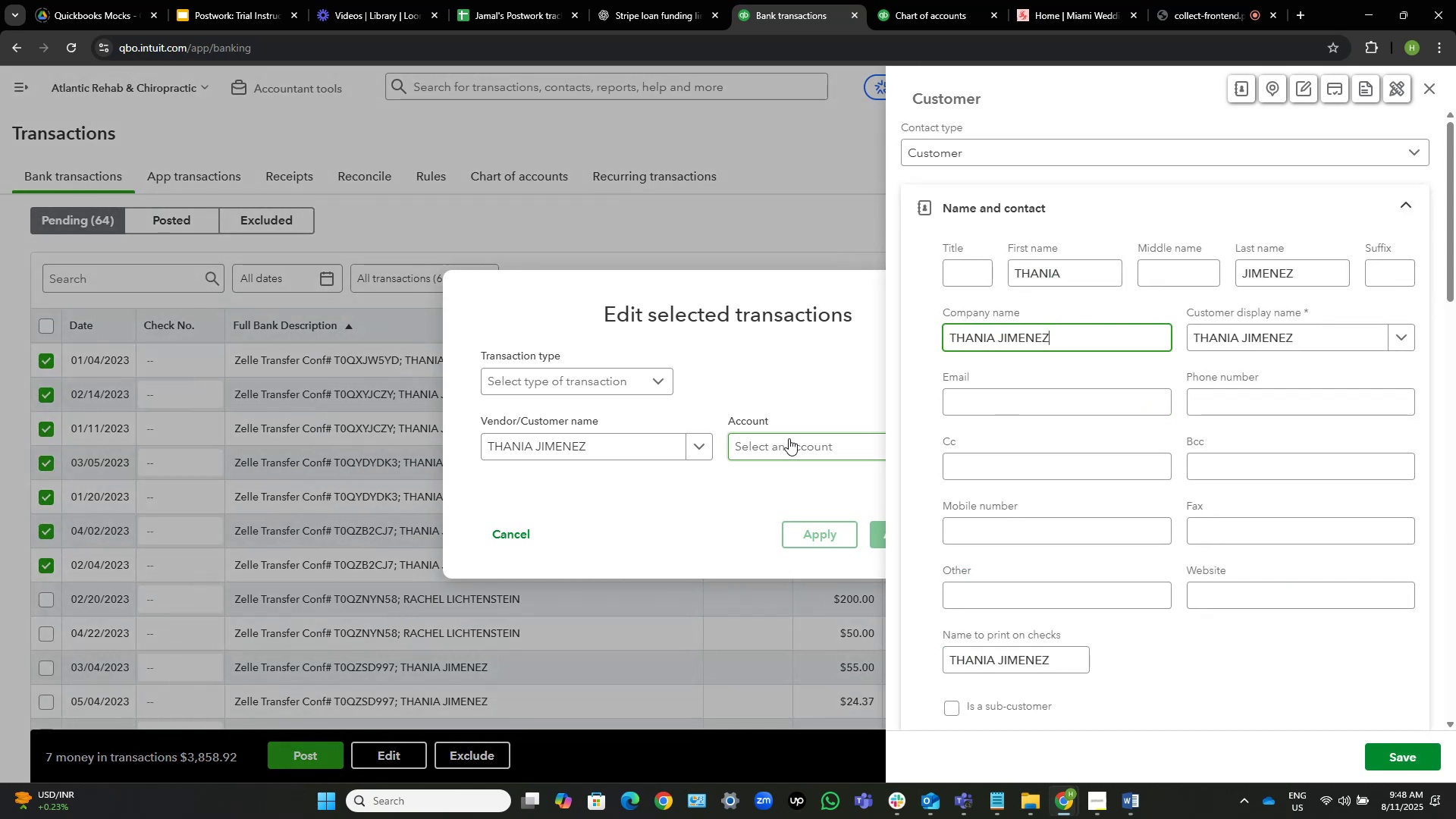 
left_click([1408, 752])
 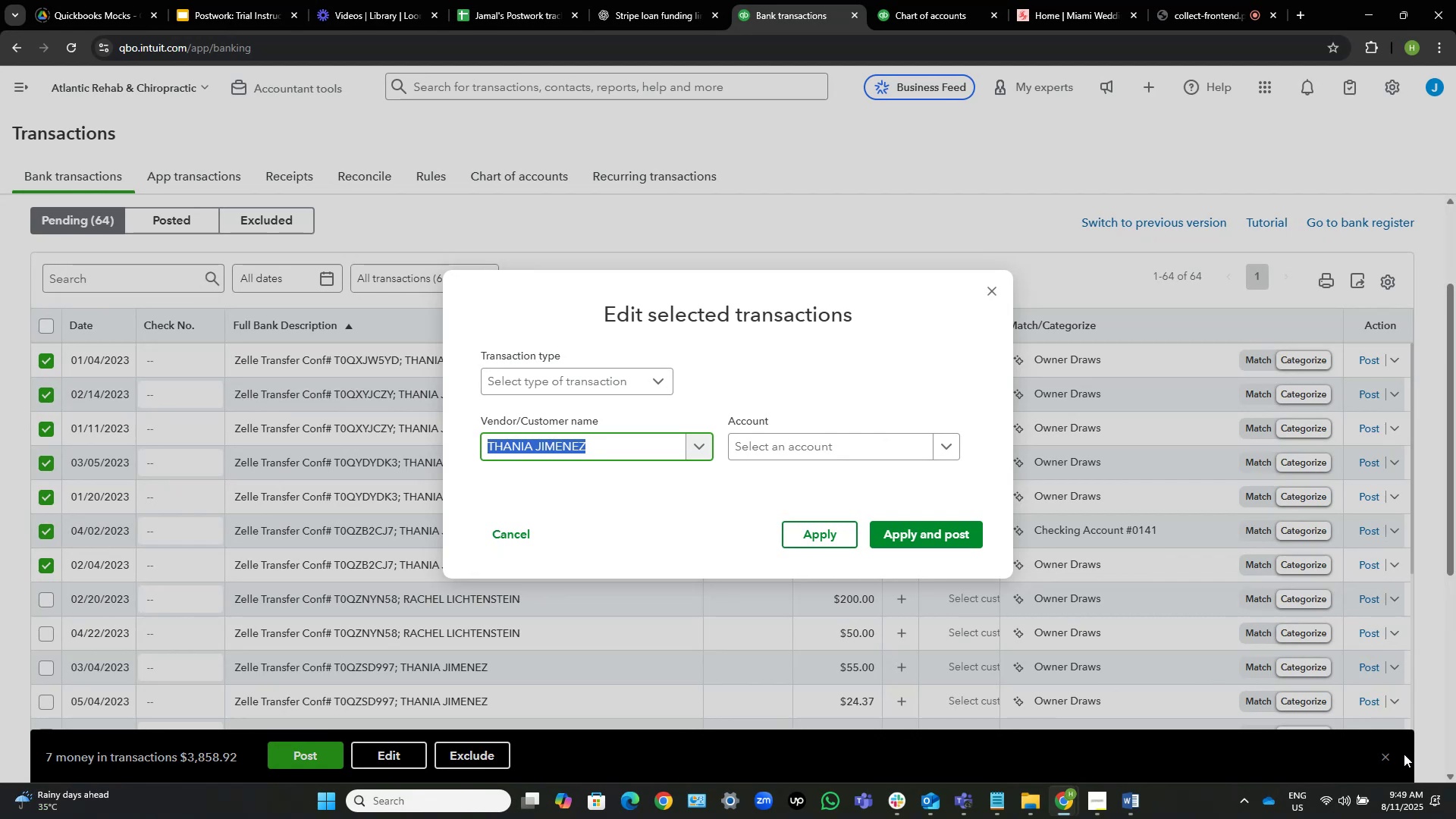 
wait(35.04)
 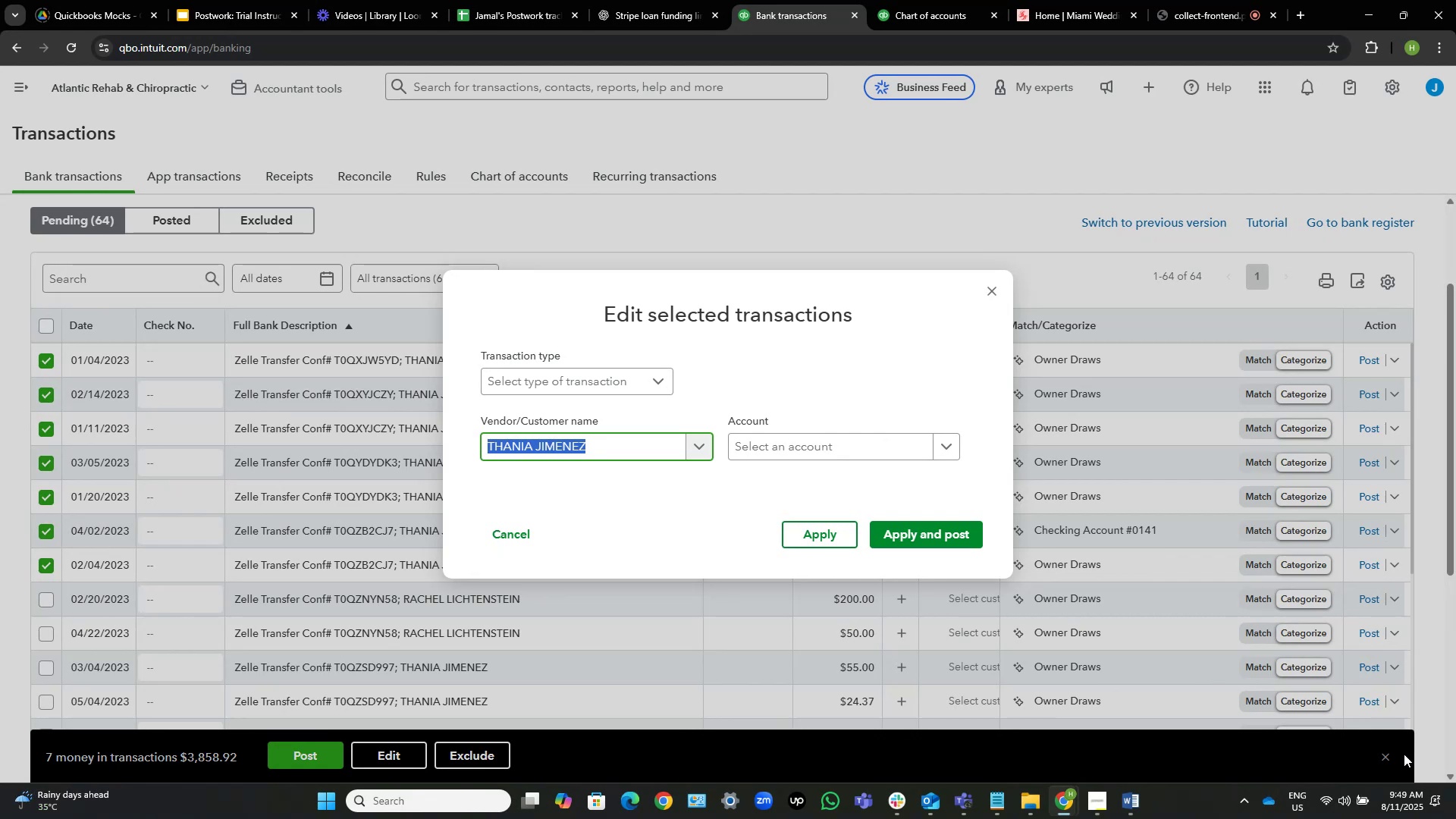 
left_click([859, 446])
 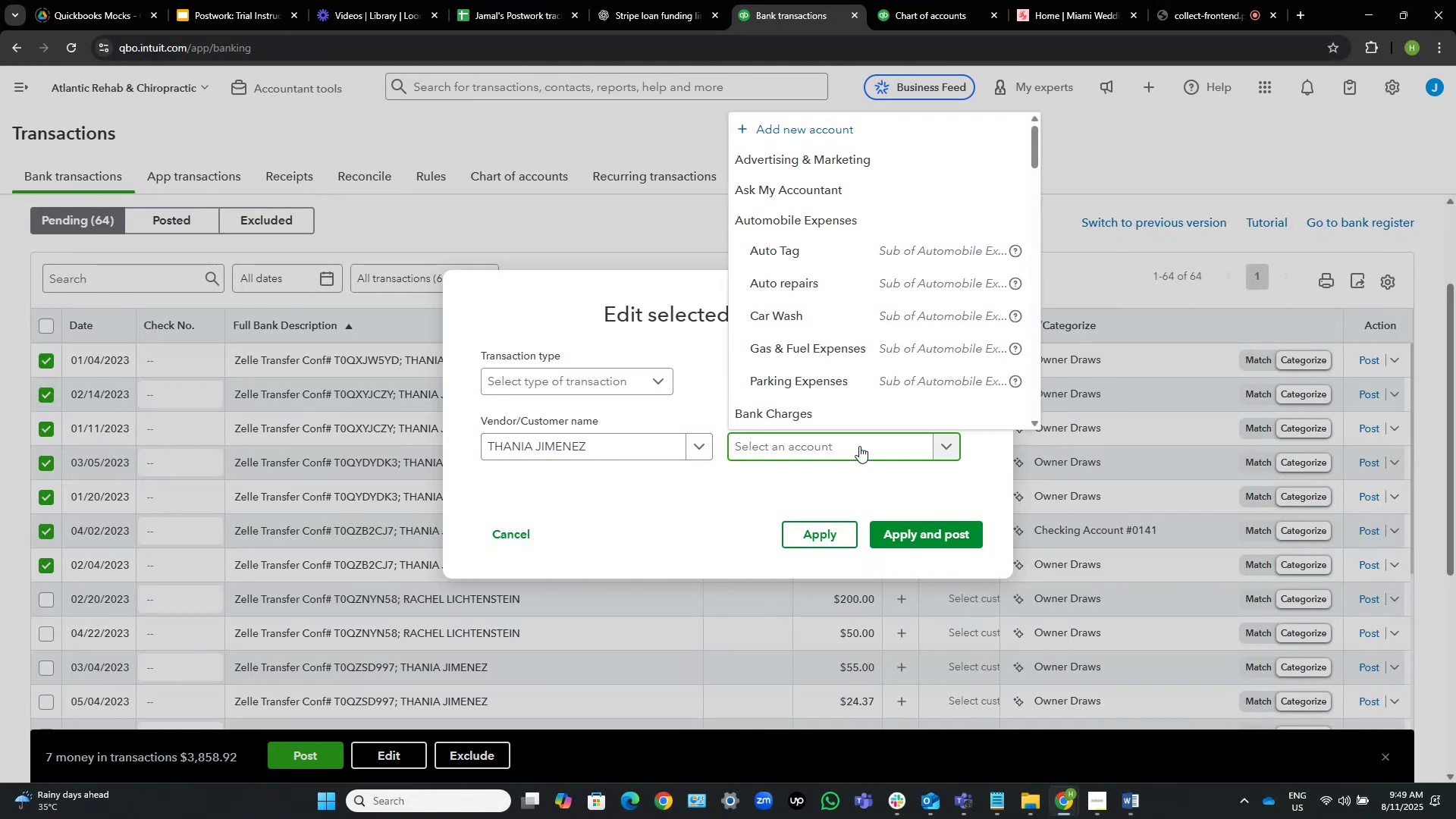 
wait(9.01)
 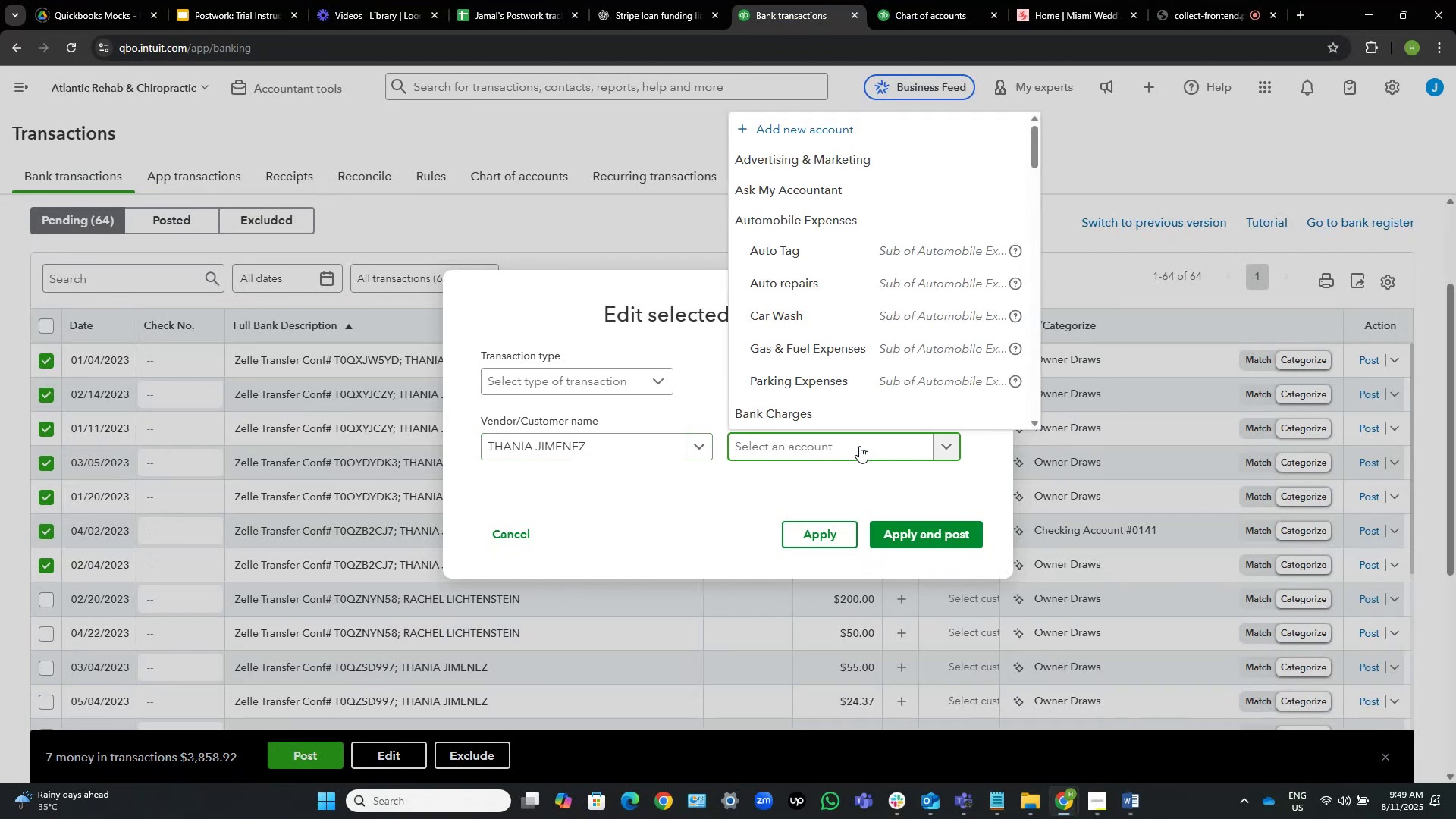 
type(ask)
 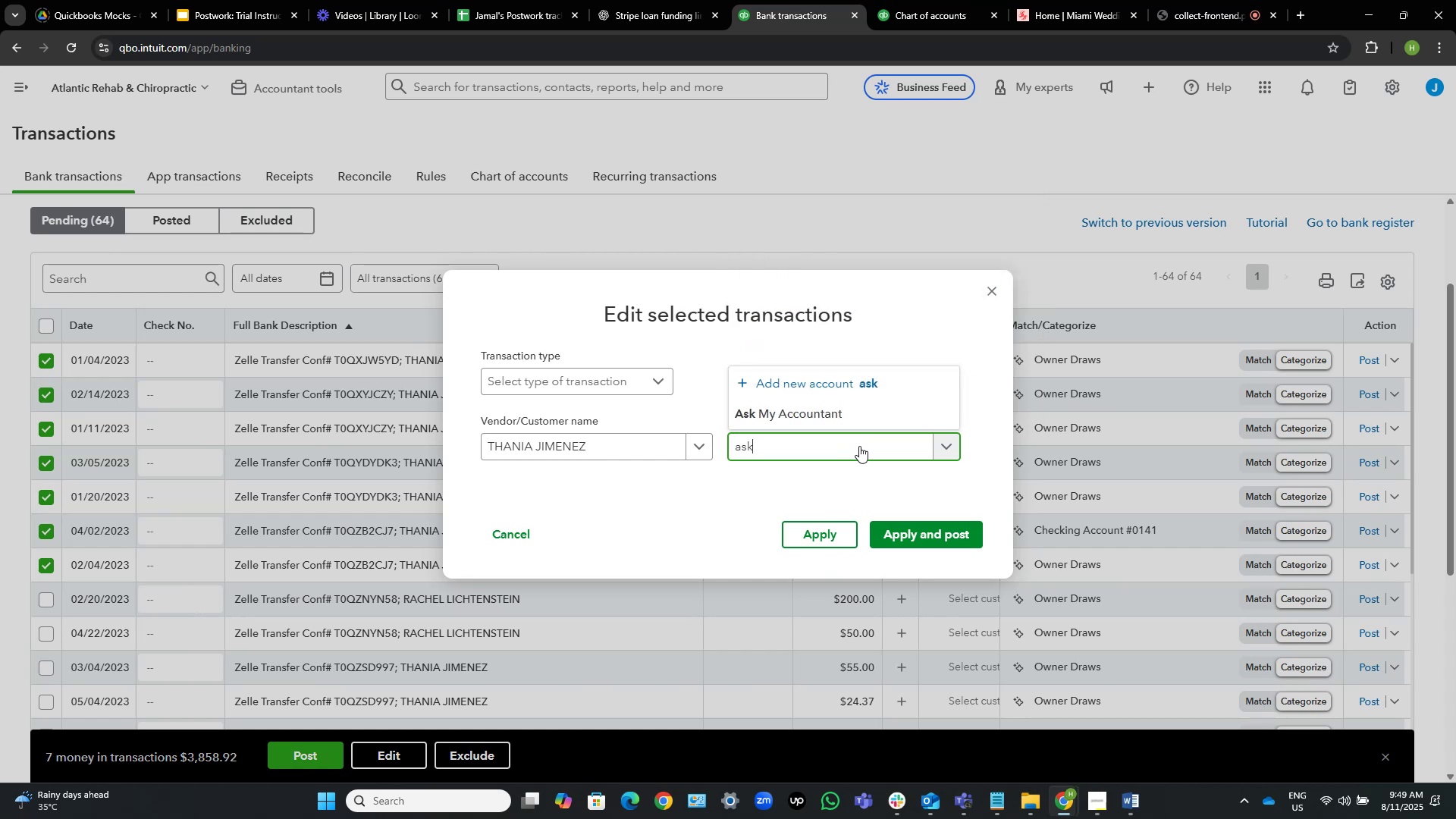 
wait(9.41)
 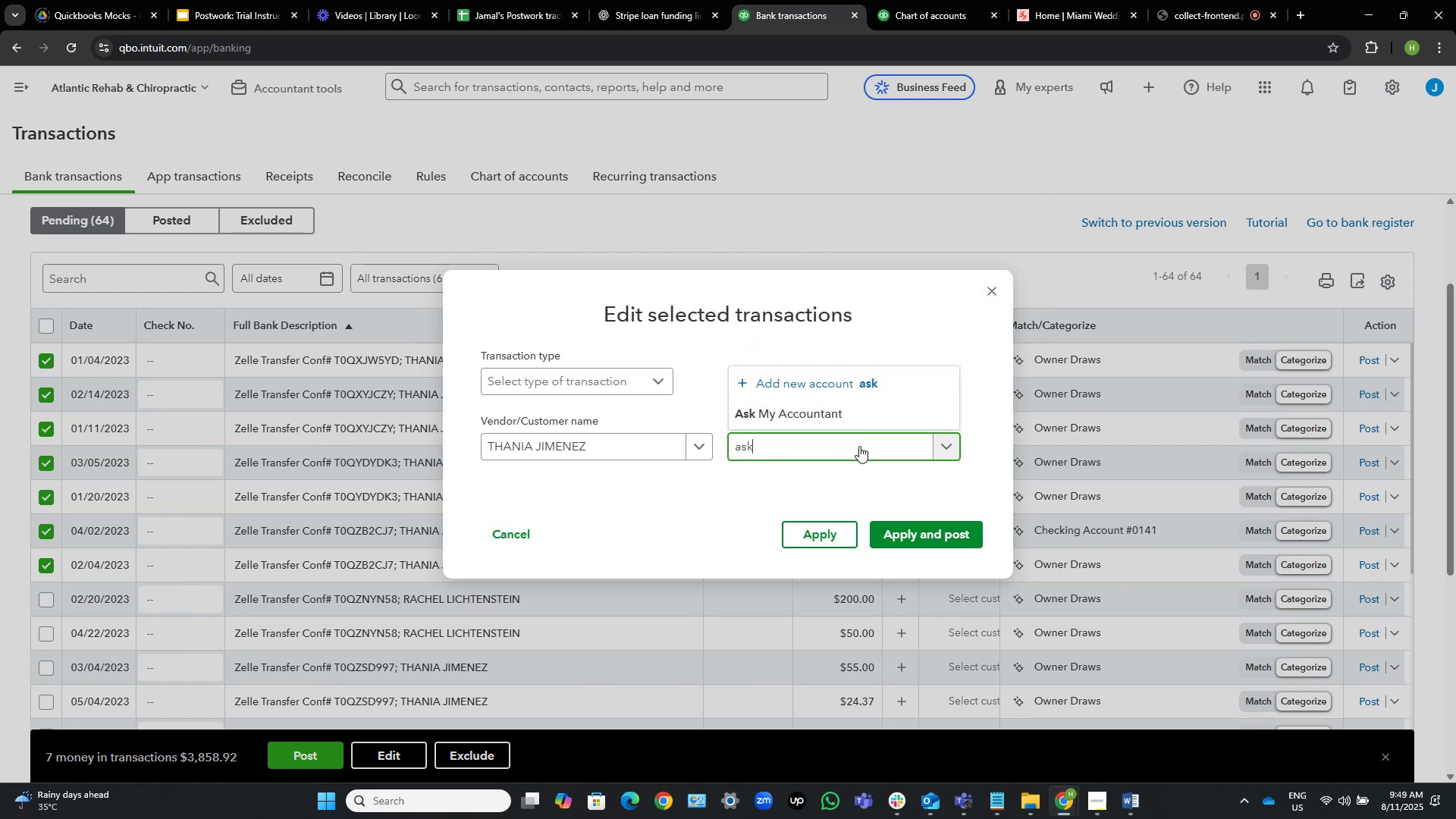 
left_click([856, 415])
 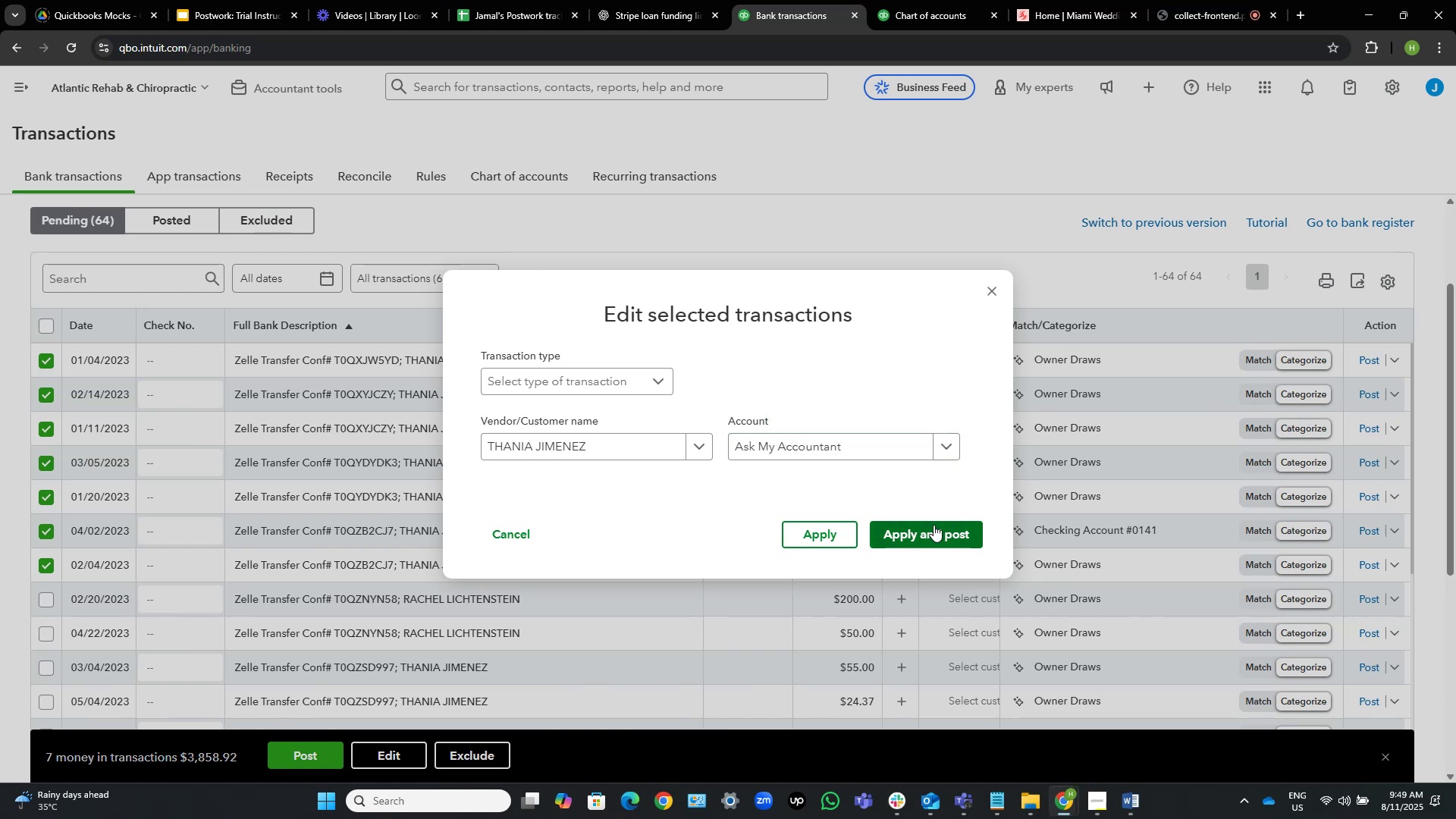 
left_click([934, 525])
 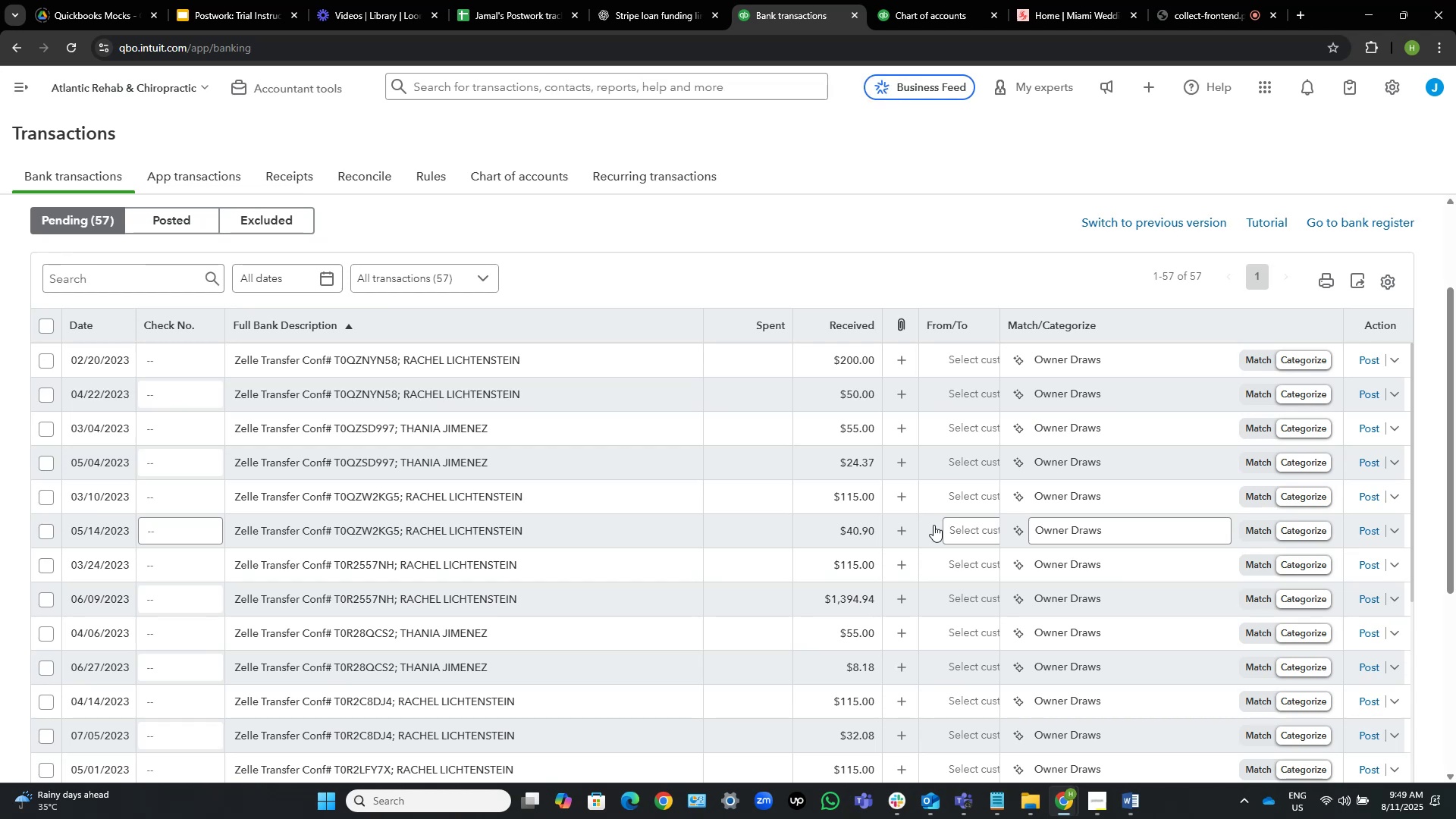 
wait(19.5)
 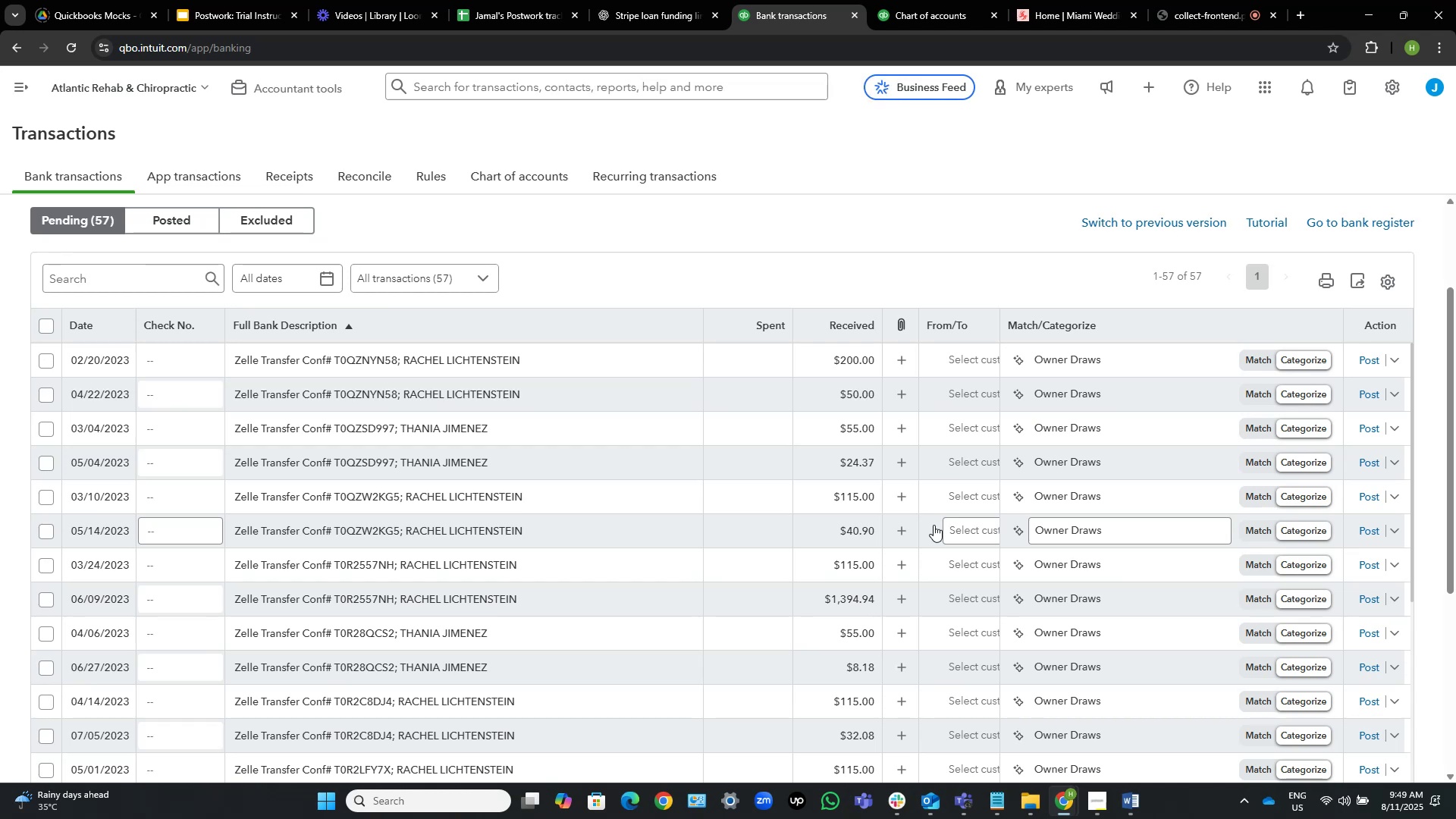 
left_click([1170, 0])
 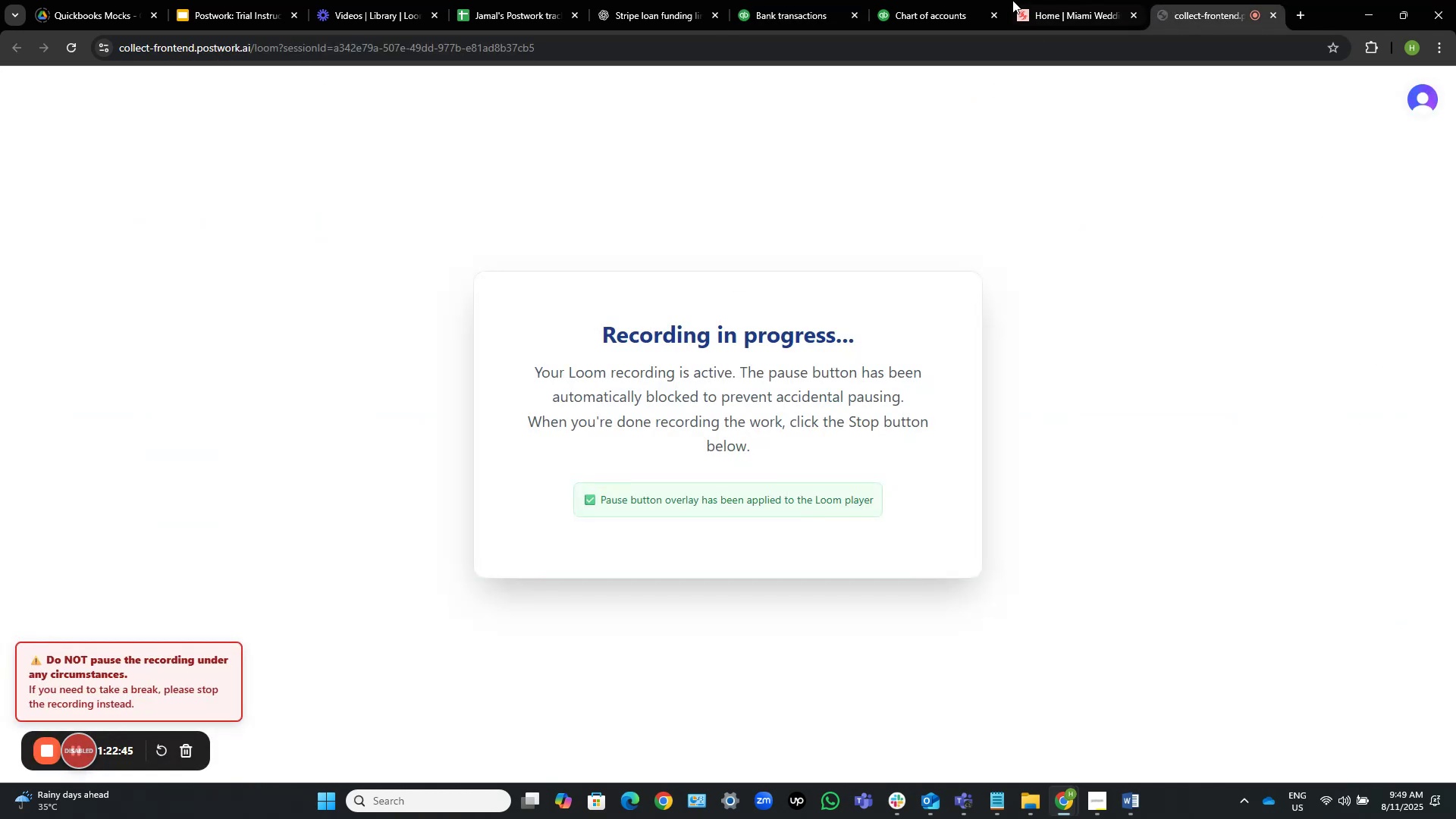 
left_click([942, 0])
 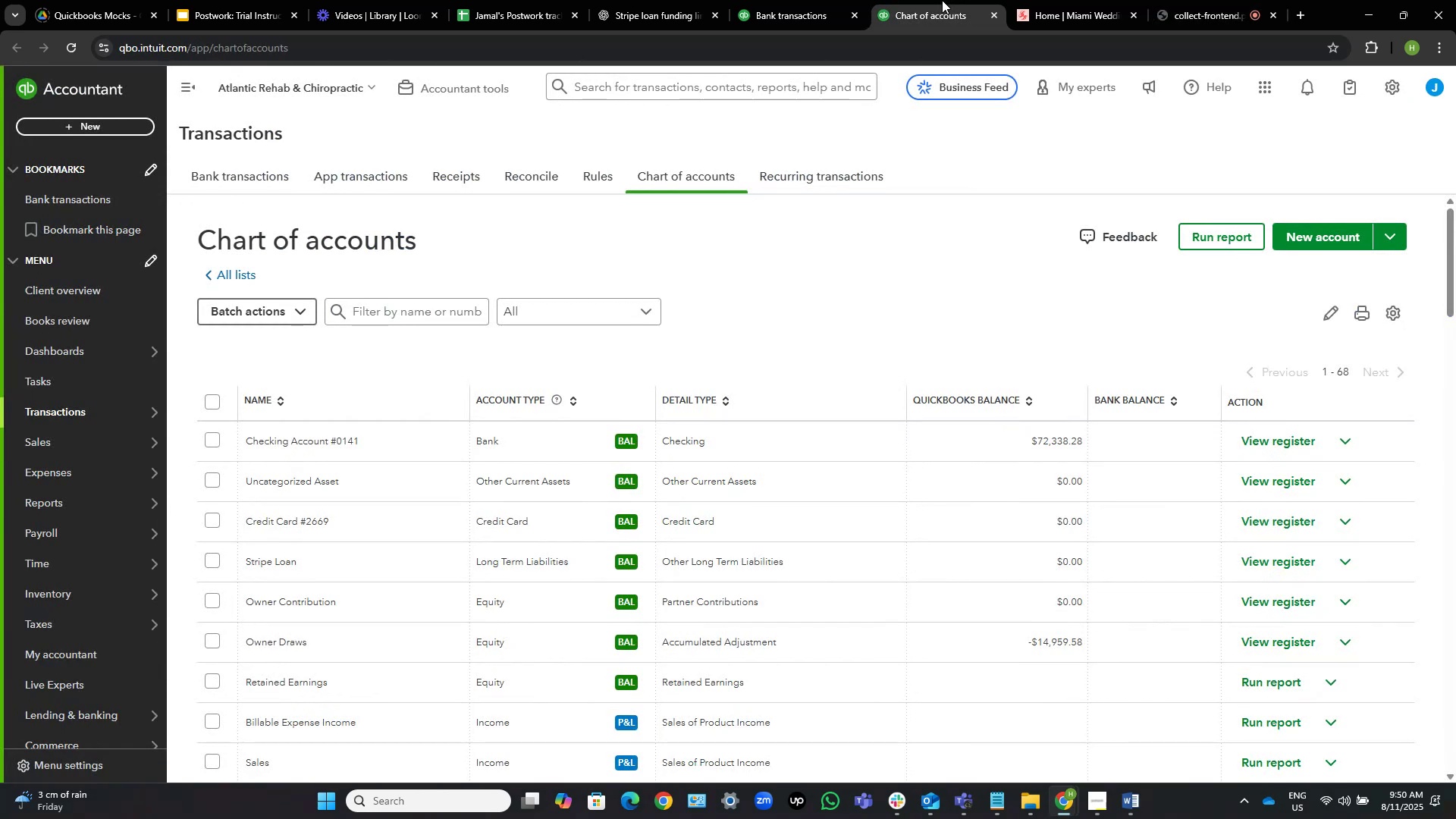 
wait(14.73)
 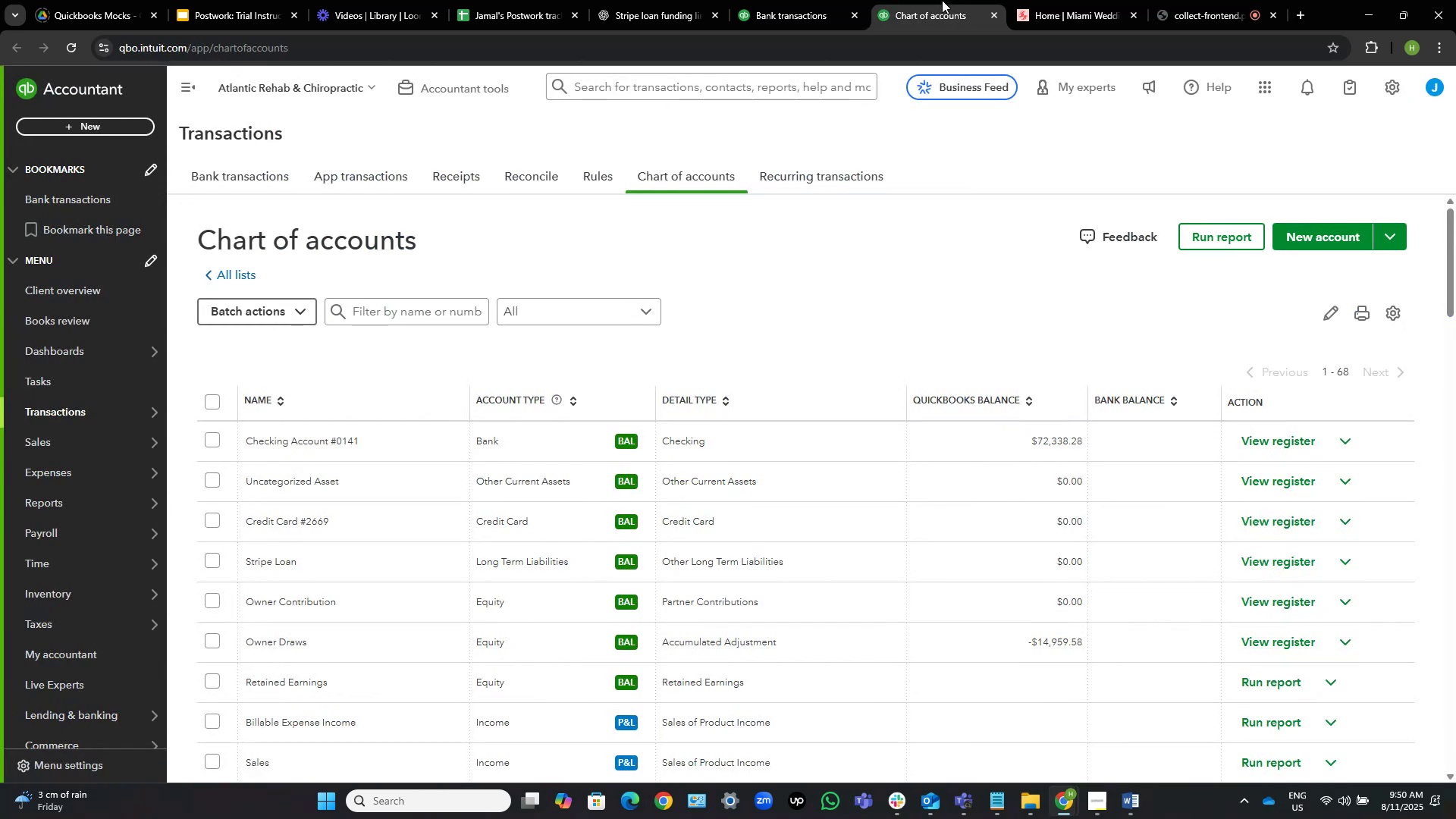 
scroll: coordinate [769, 294], scroll_direction: down, amount: 2.0
 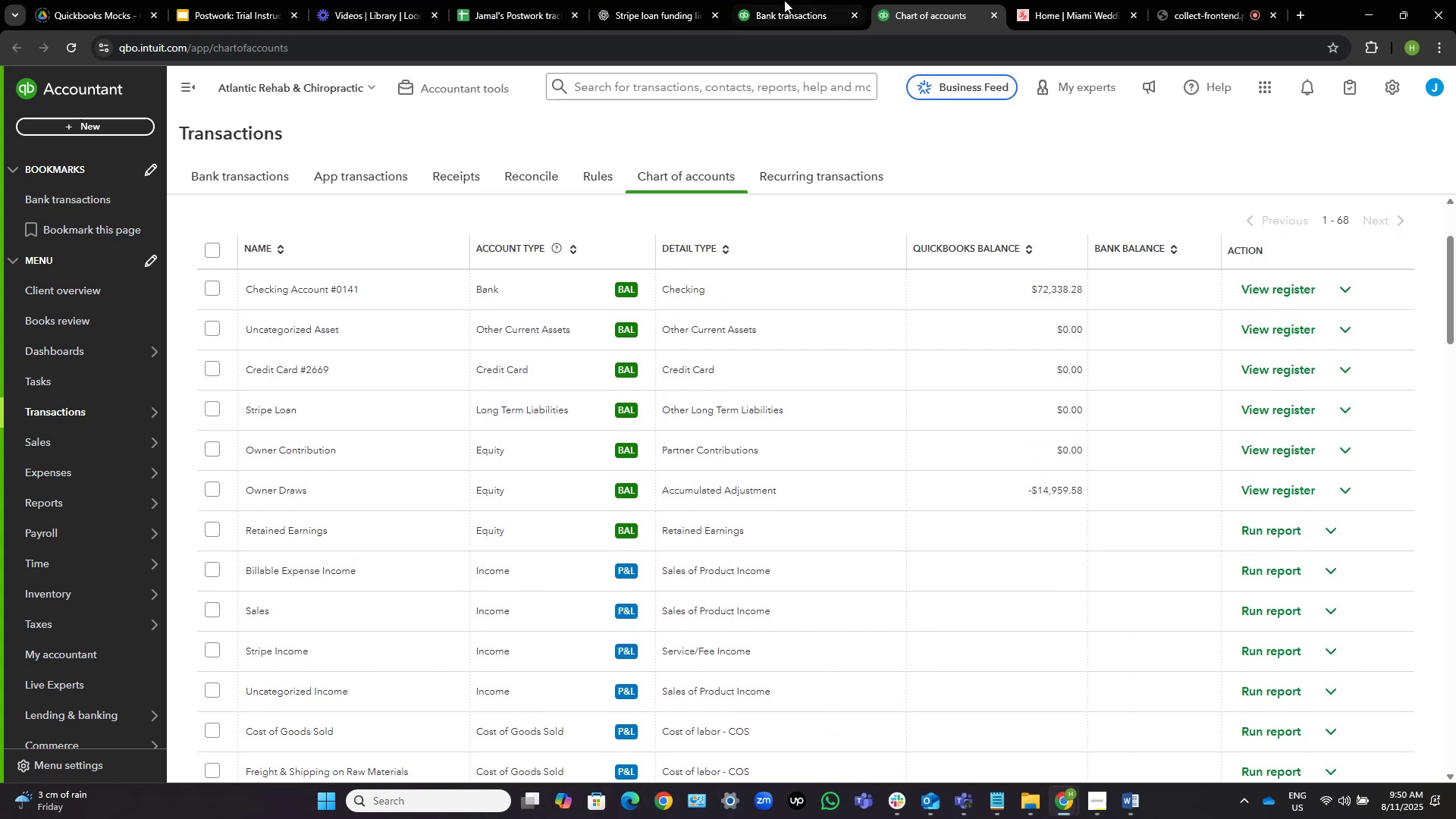 
left_click([779, 0])
 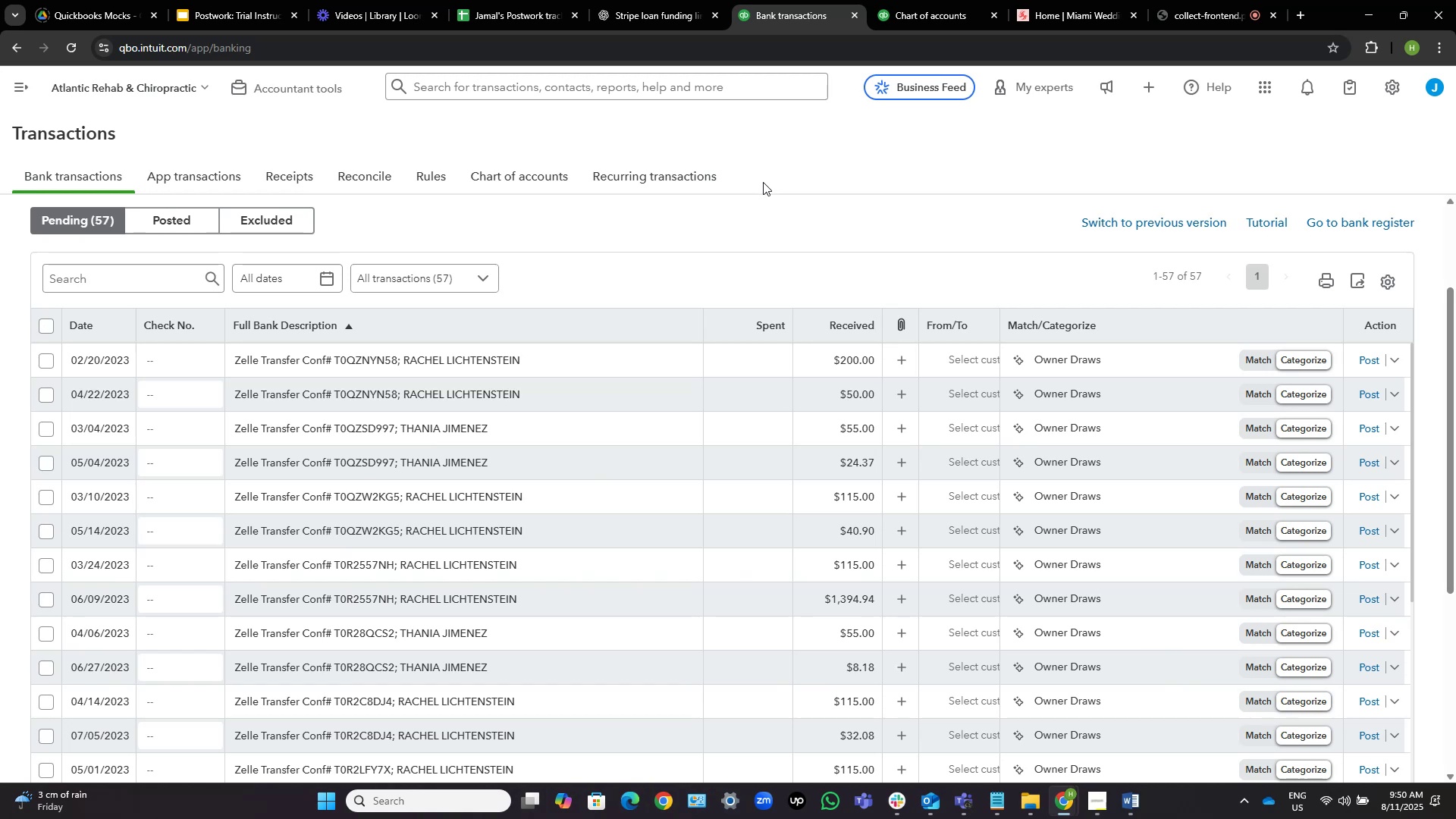 
wait(23.18)
 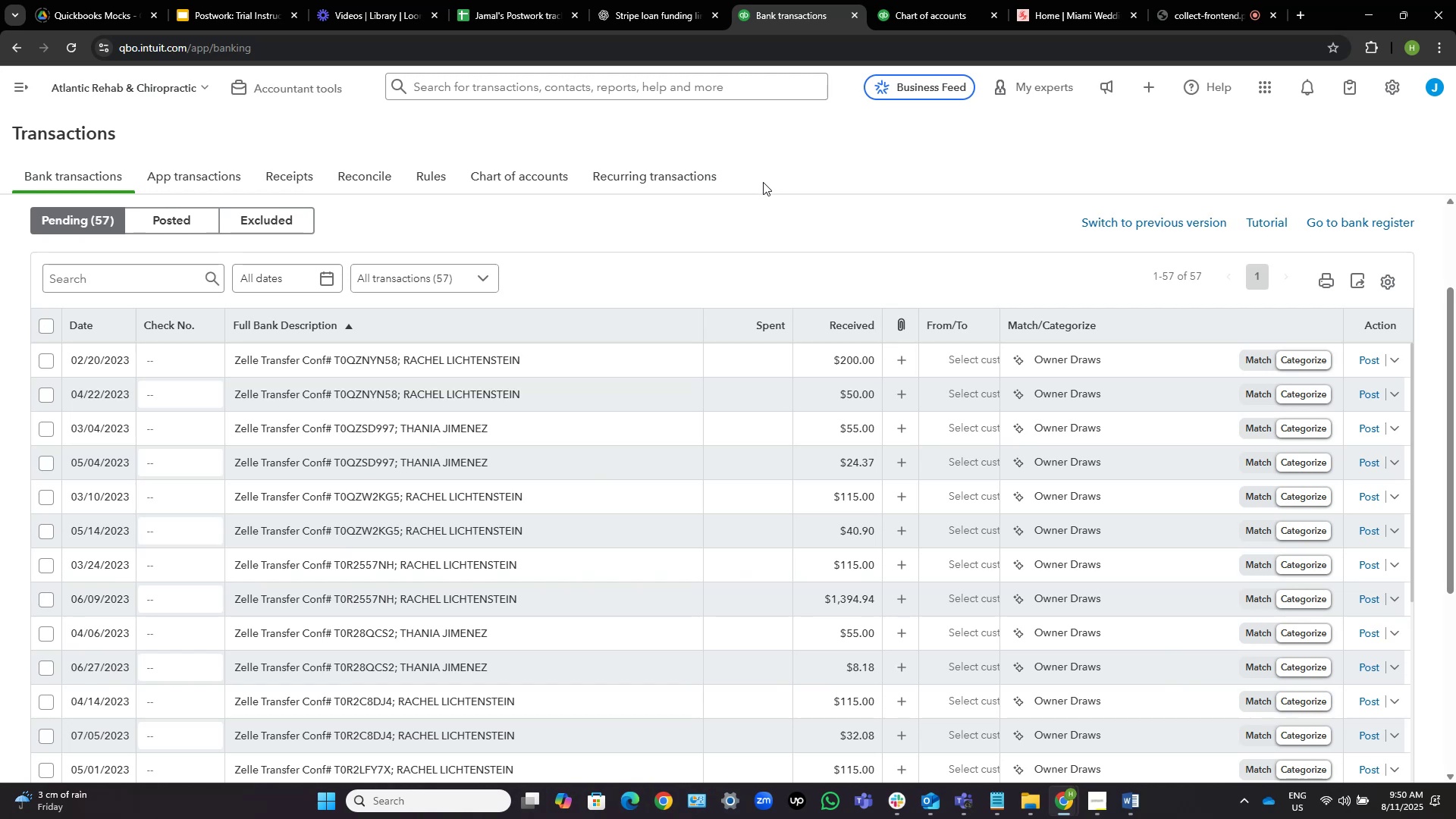 
left_click_drag(start_coordinate=[519, 361], to_coordinate=[405, 361])
 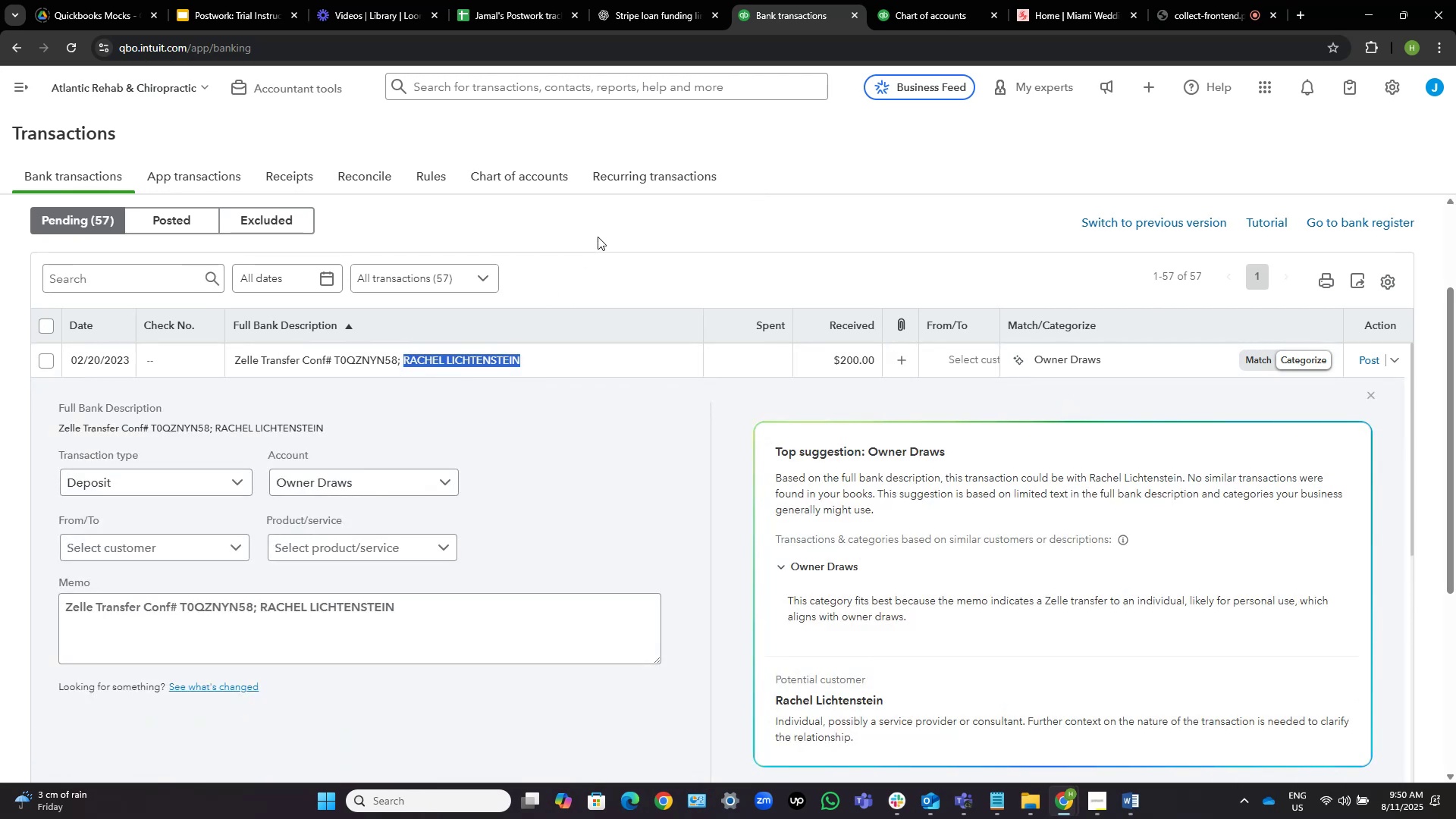 
key(Control+C)
 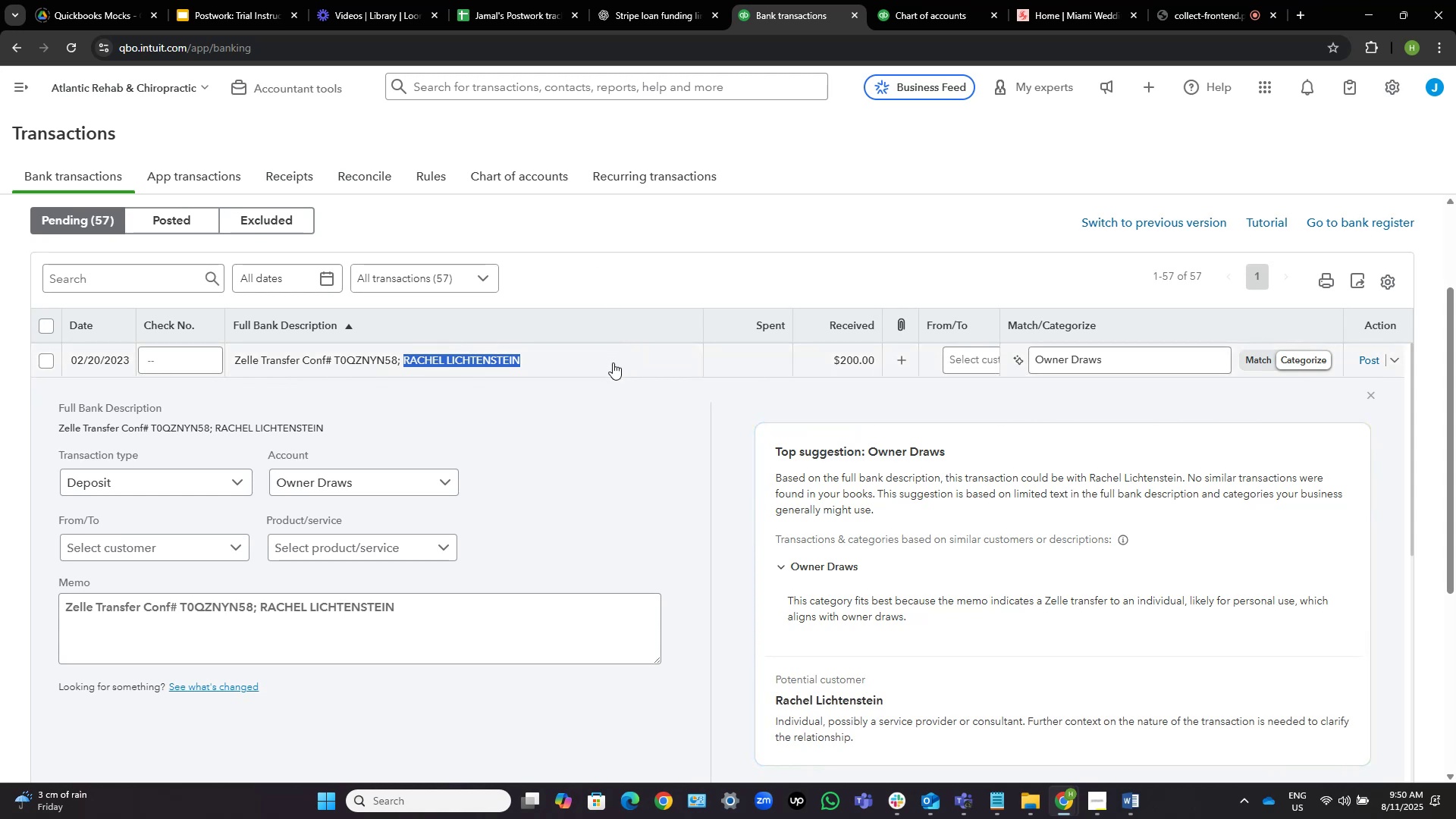 
left_click([660, 246])
 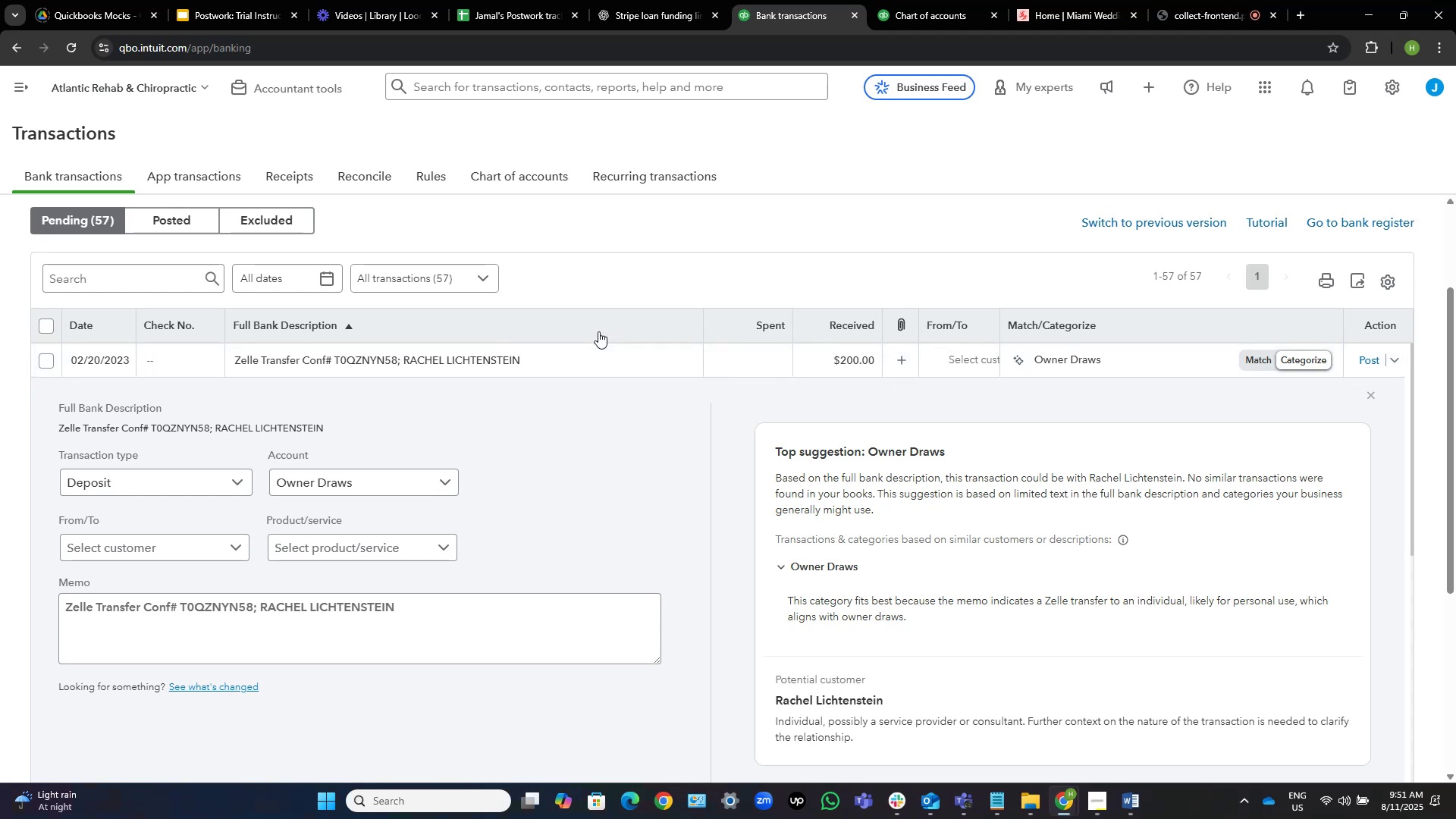 
wait(28.71)
 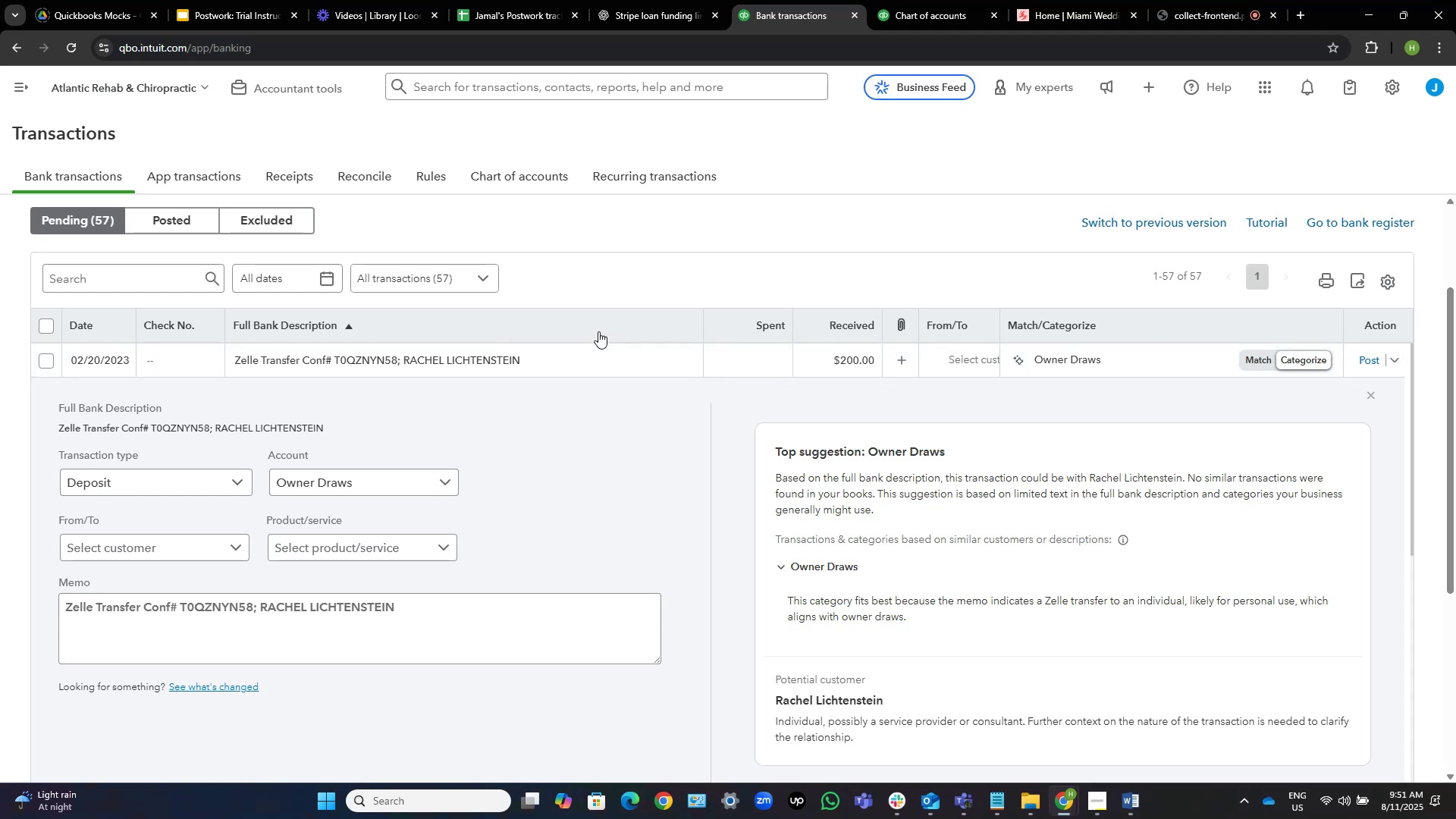 
left_click([557, 359])
 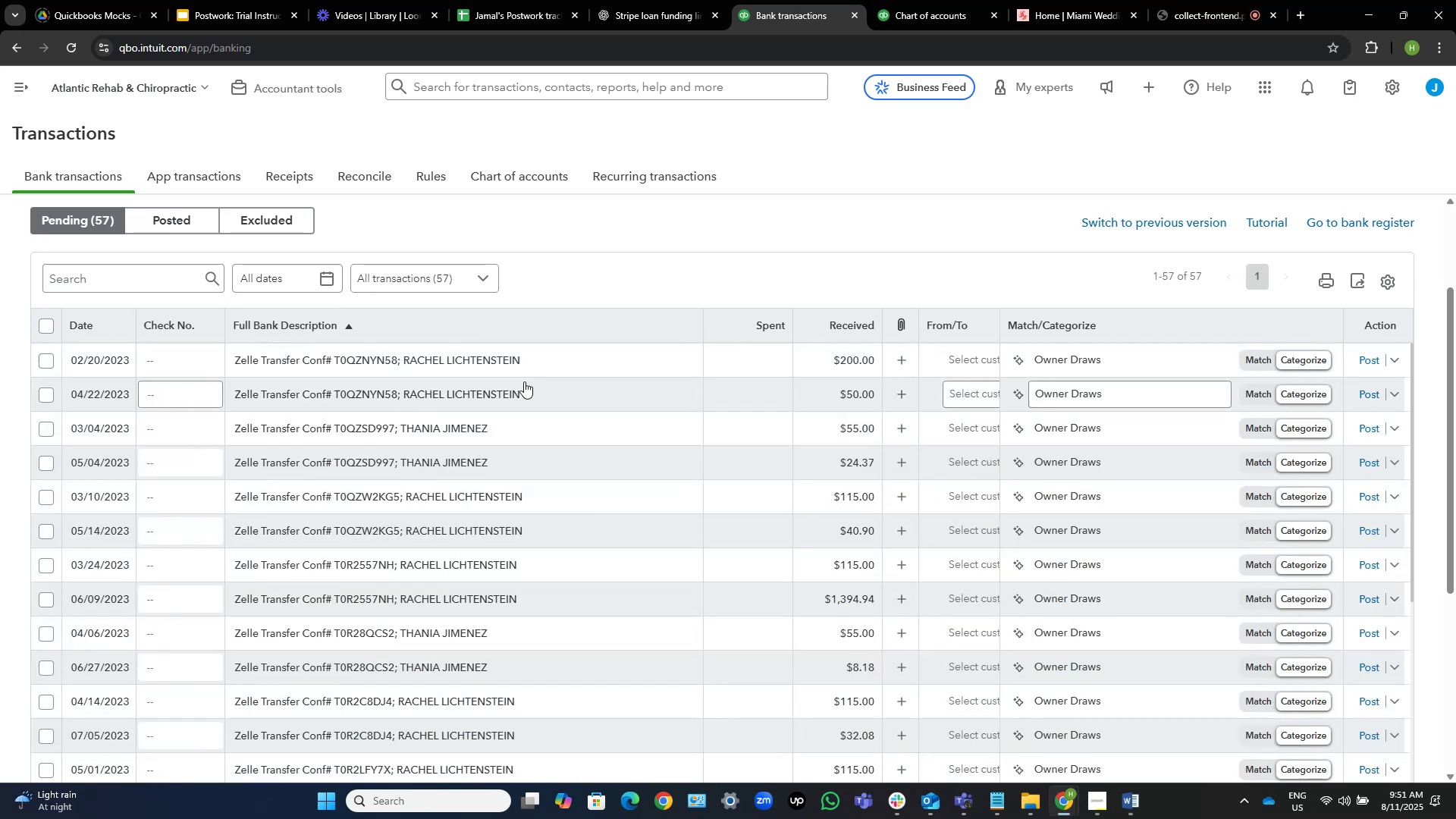 
left_click_drag(start_coordinate=[524, 399], to_coordinate=[404, 395])
 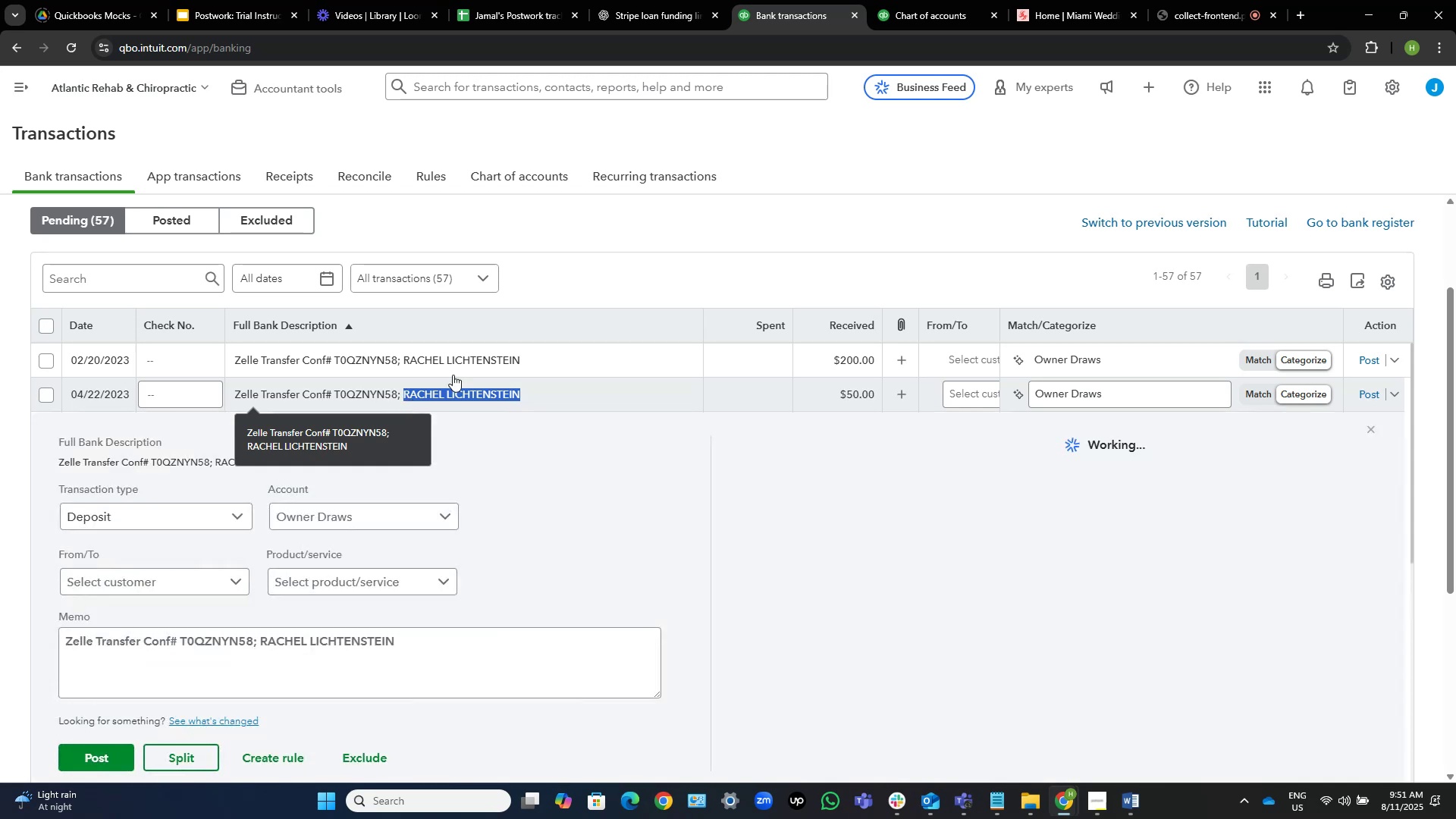 
key(Control+C)
 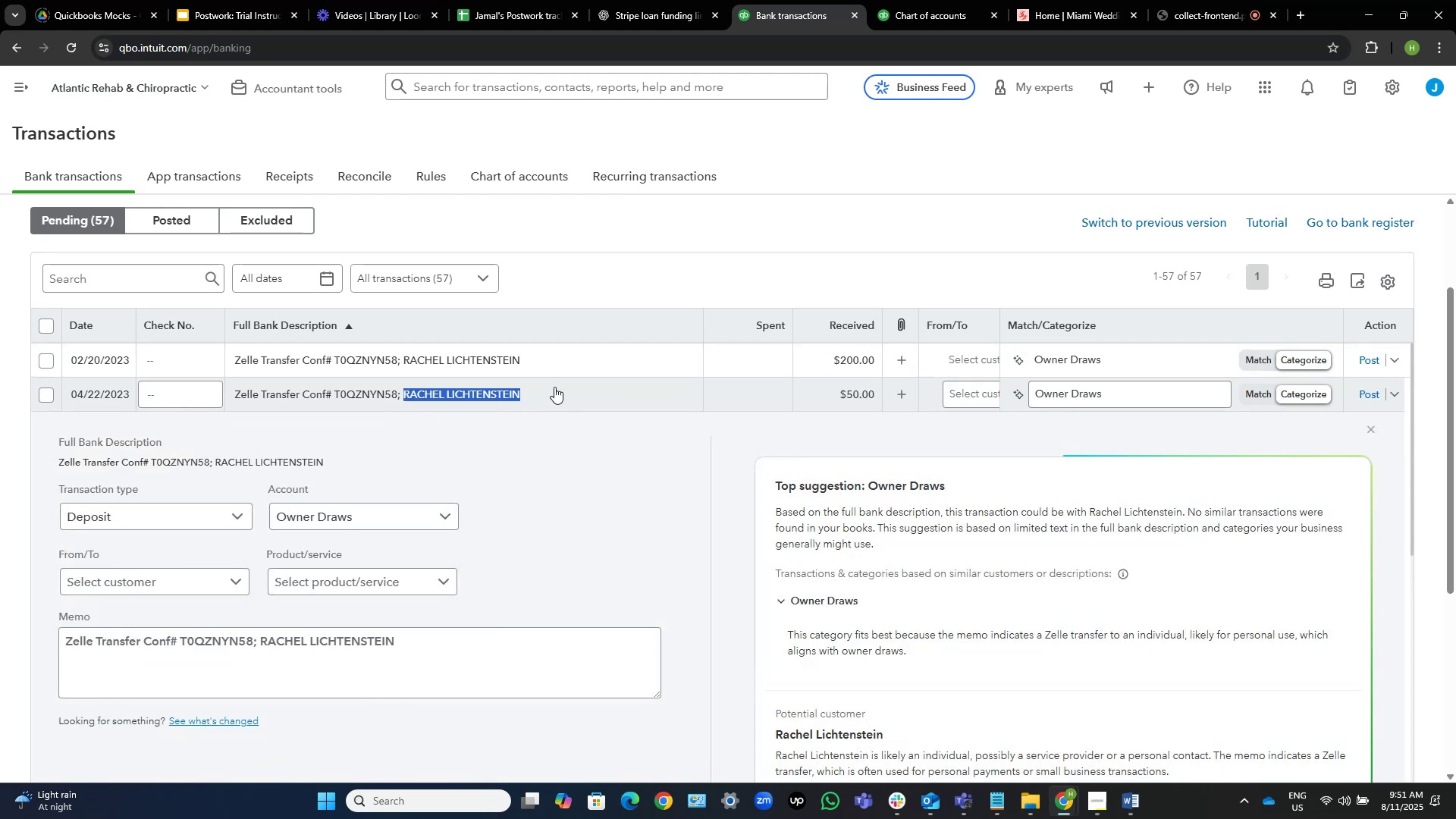 
left_click([555, 389])
 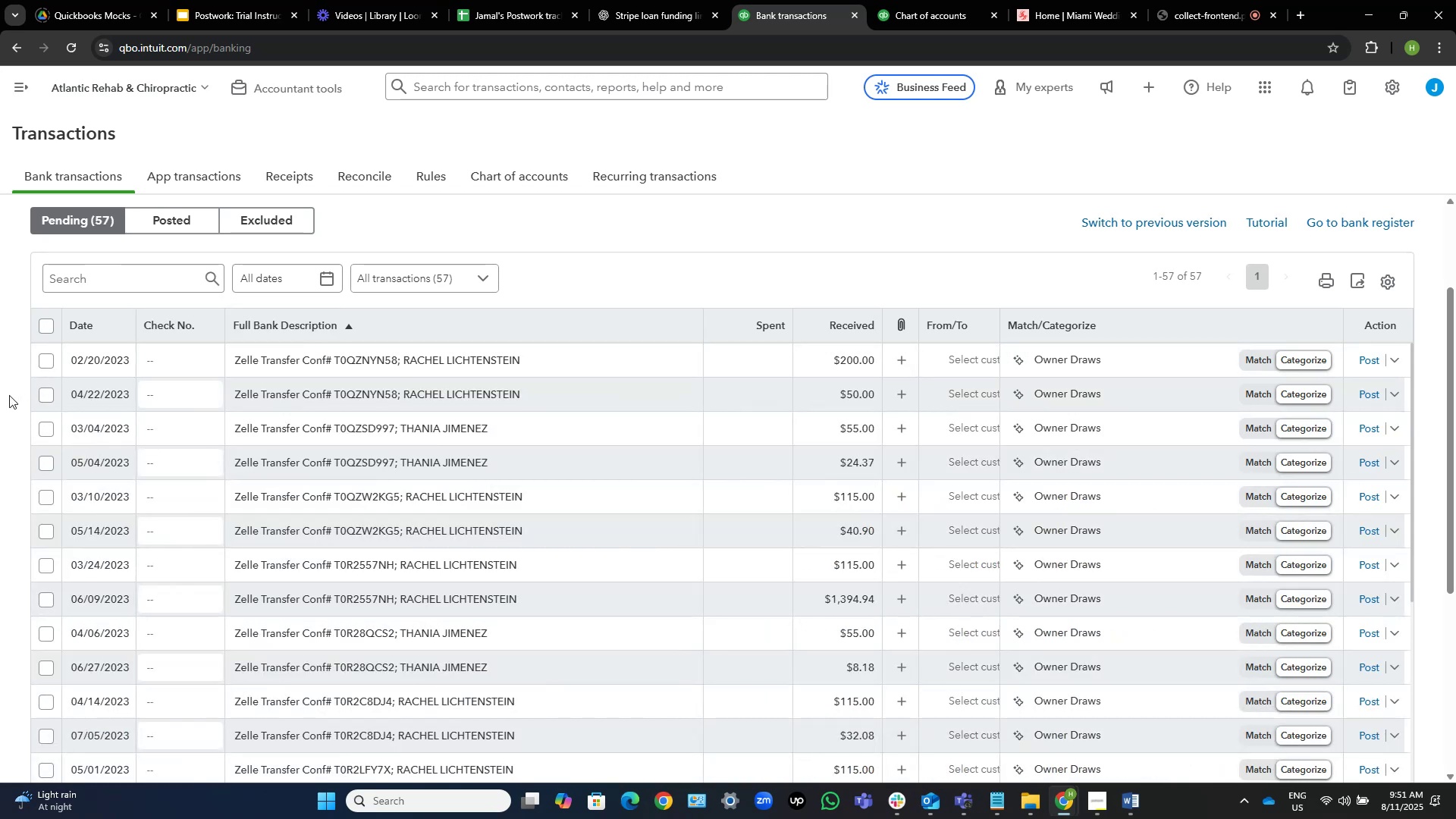 
left_click([43, 394])
 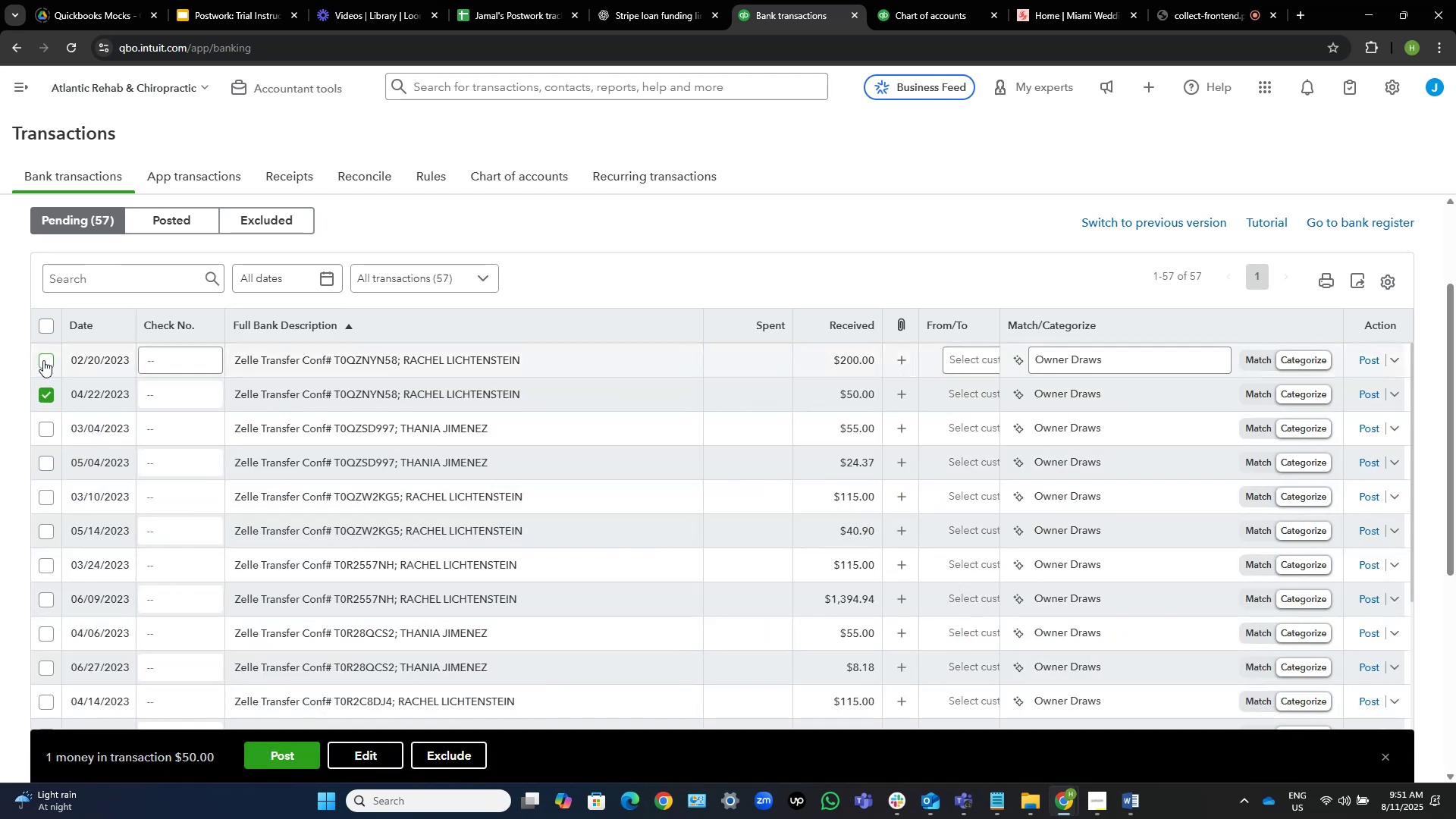 
left_click([43, 360])
 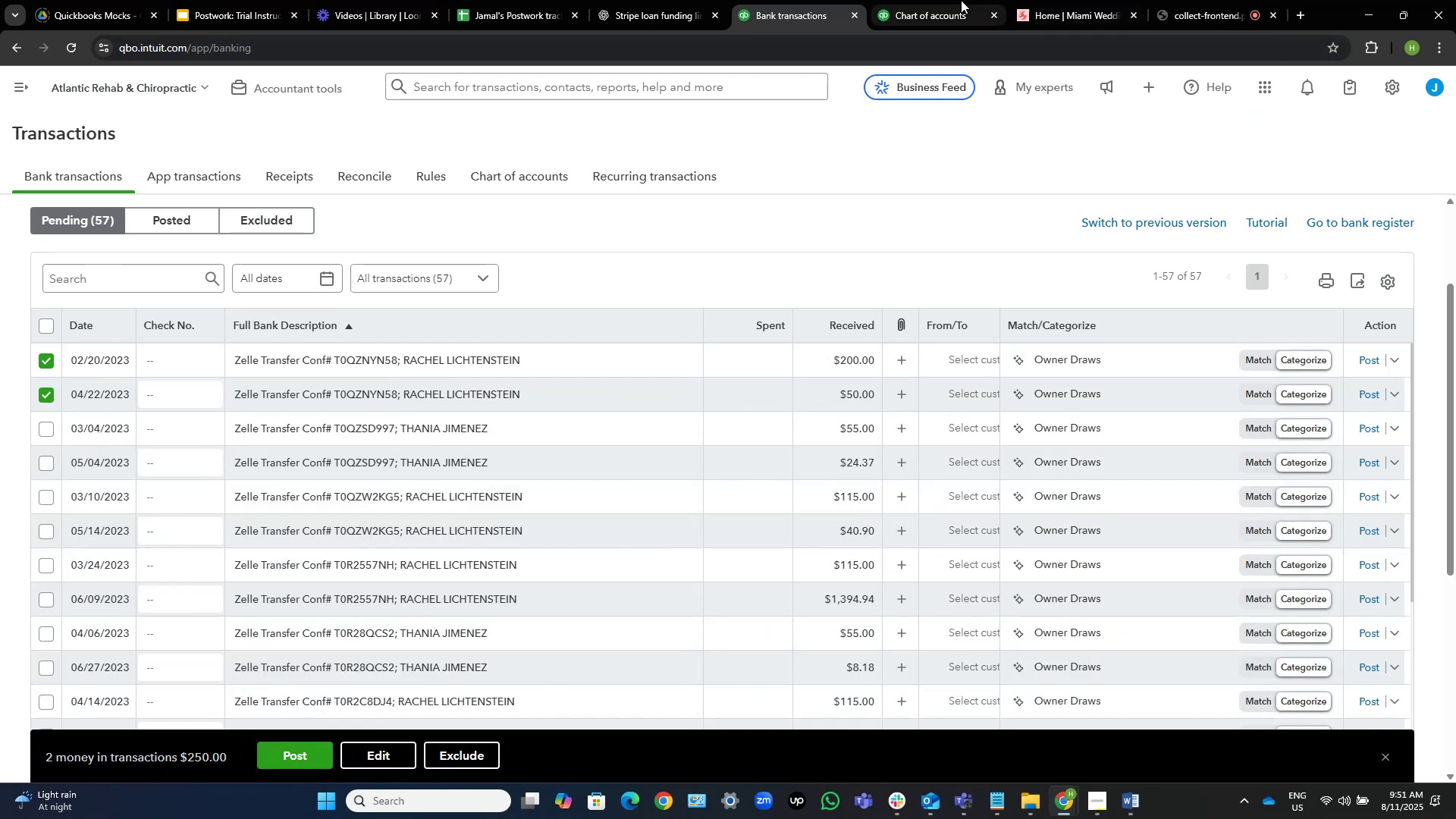 
left_click([1059, 0])
 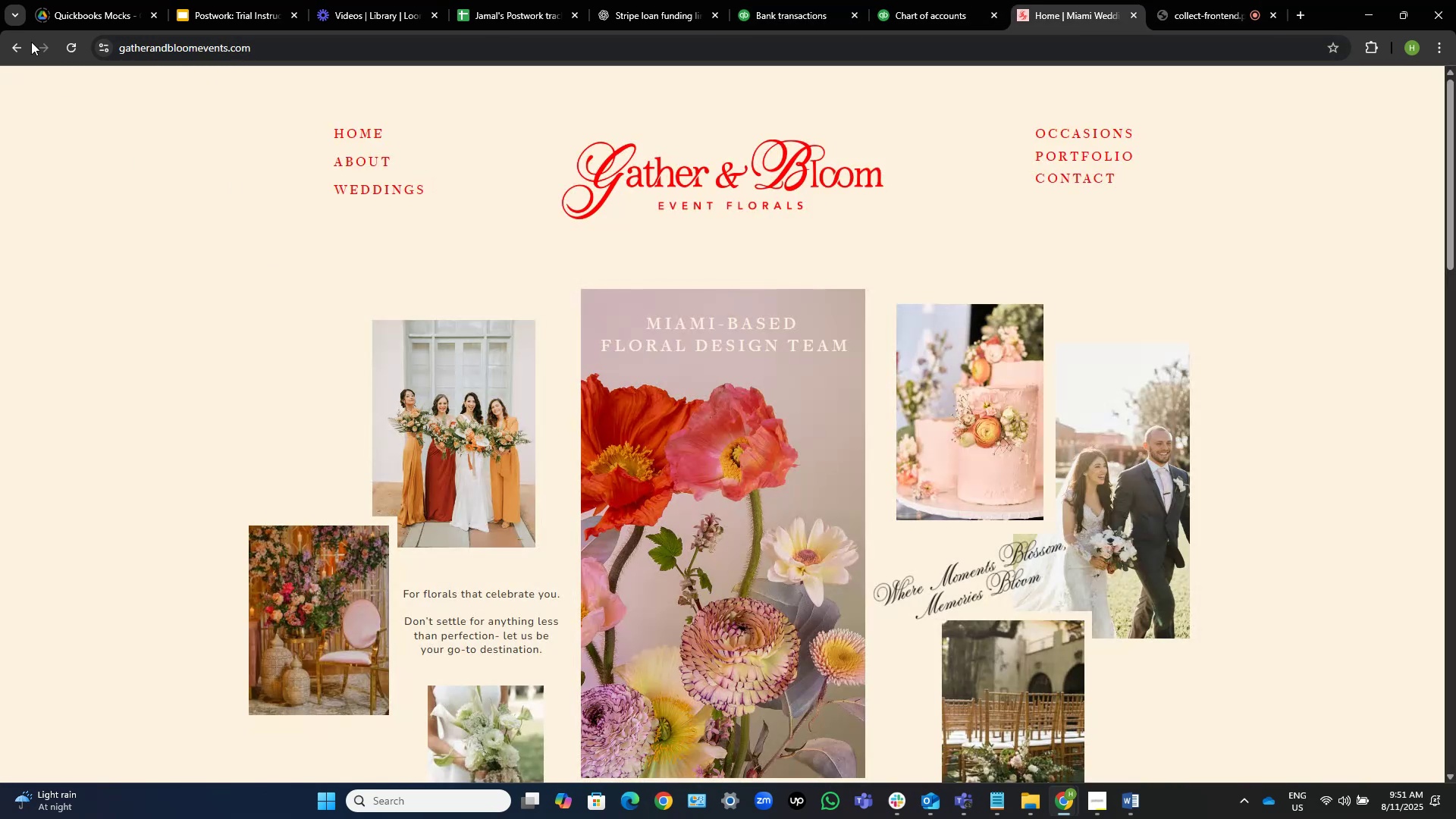 
left_click([20, 48])
 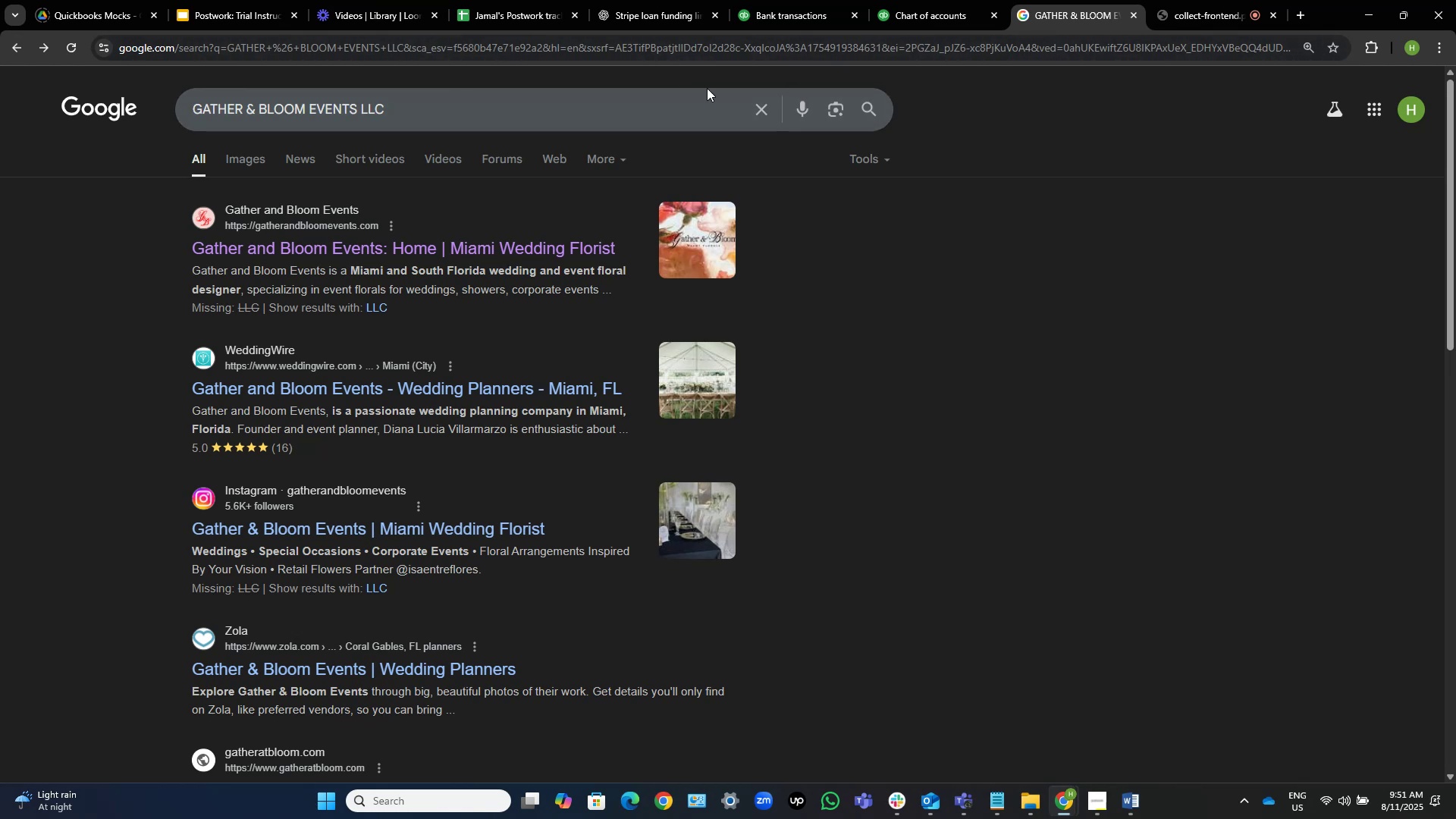 
left_click([758, 109])
 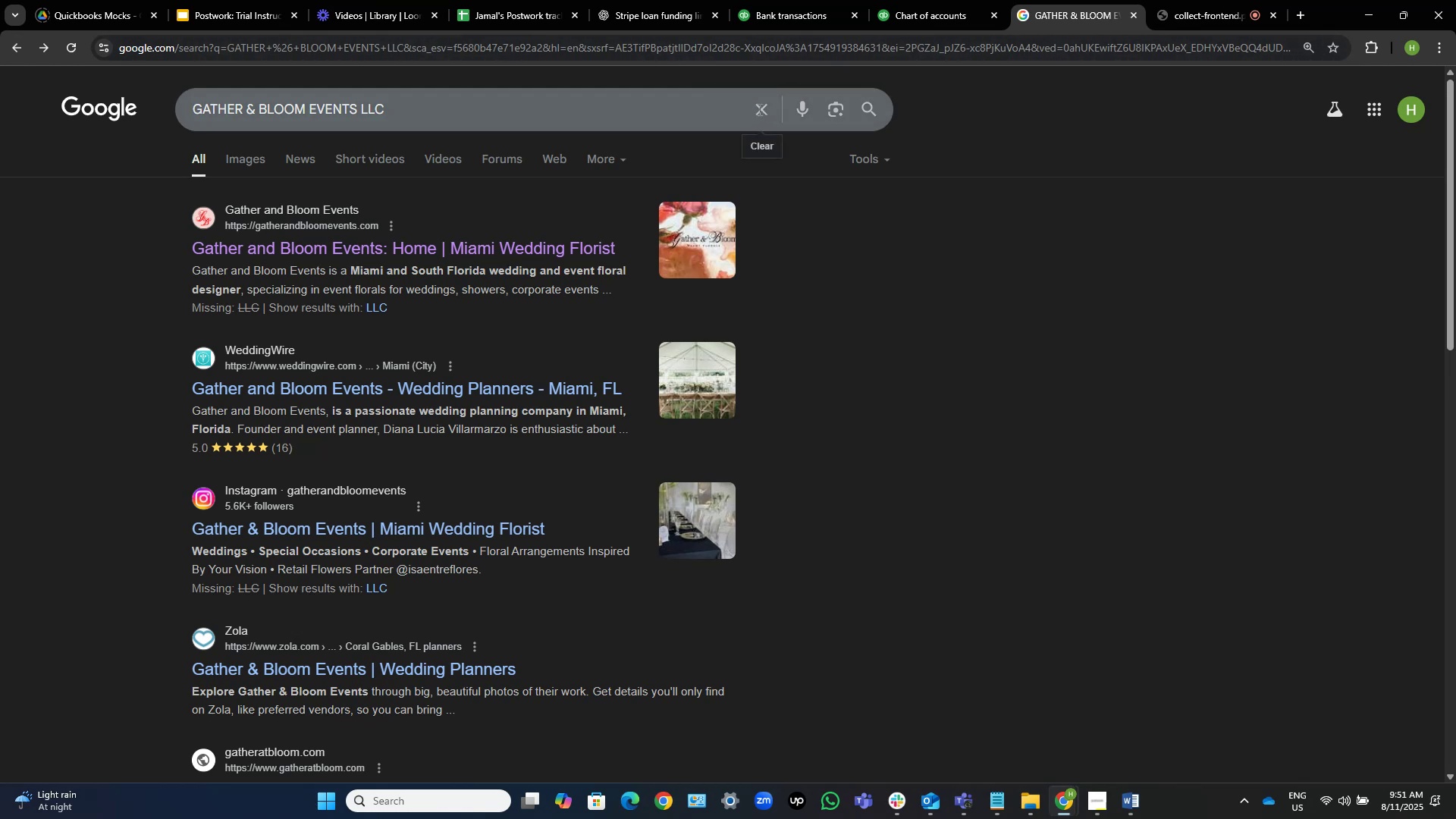 
key(Control+V)
 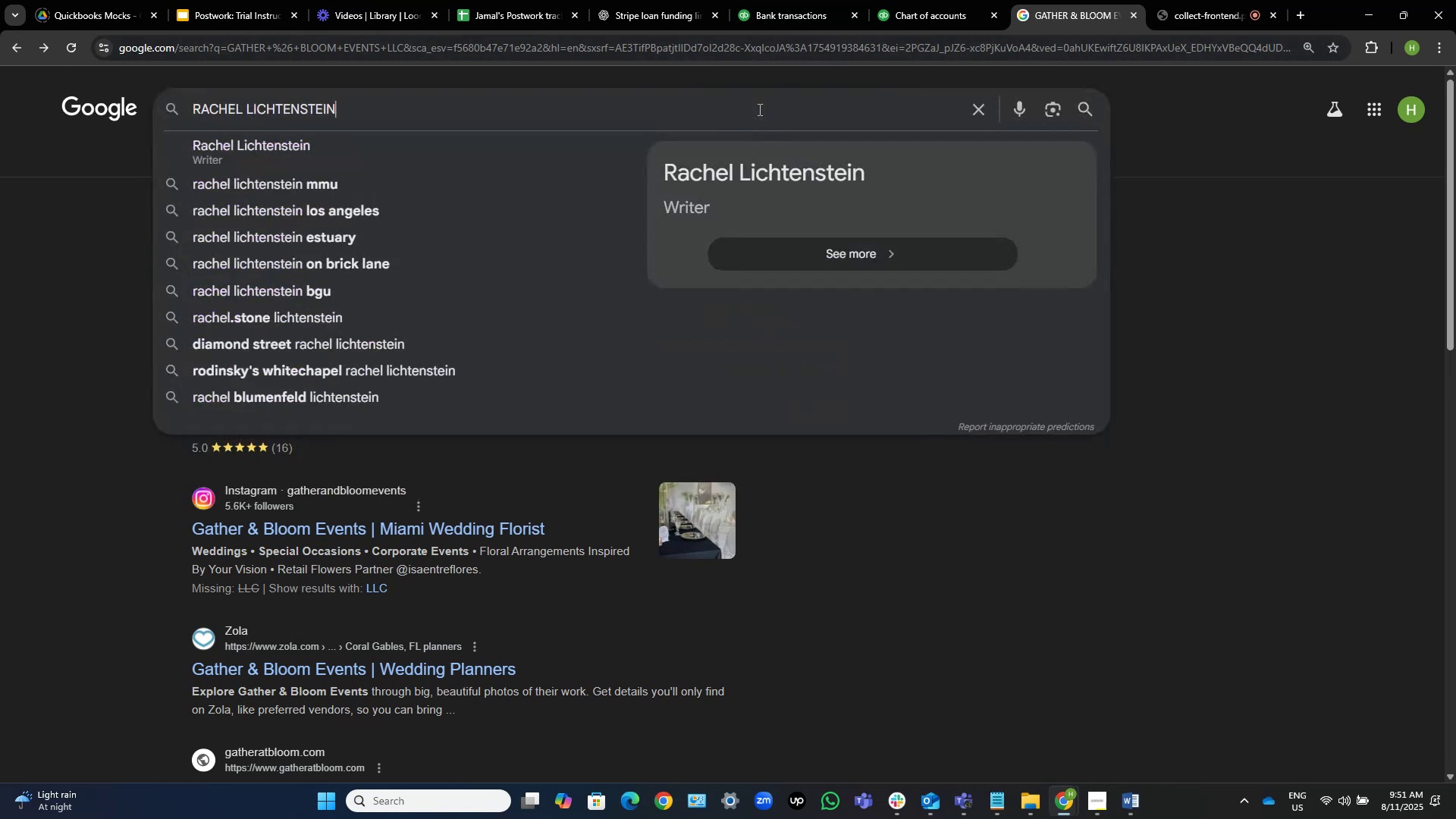 
key(NumpadEnter)
 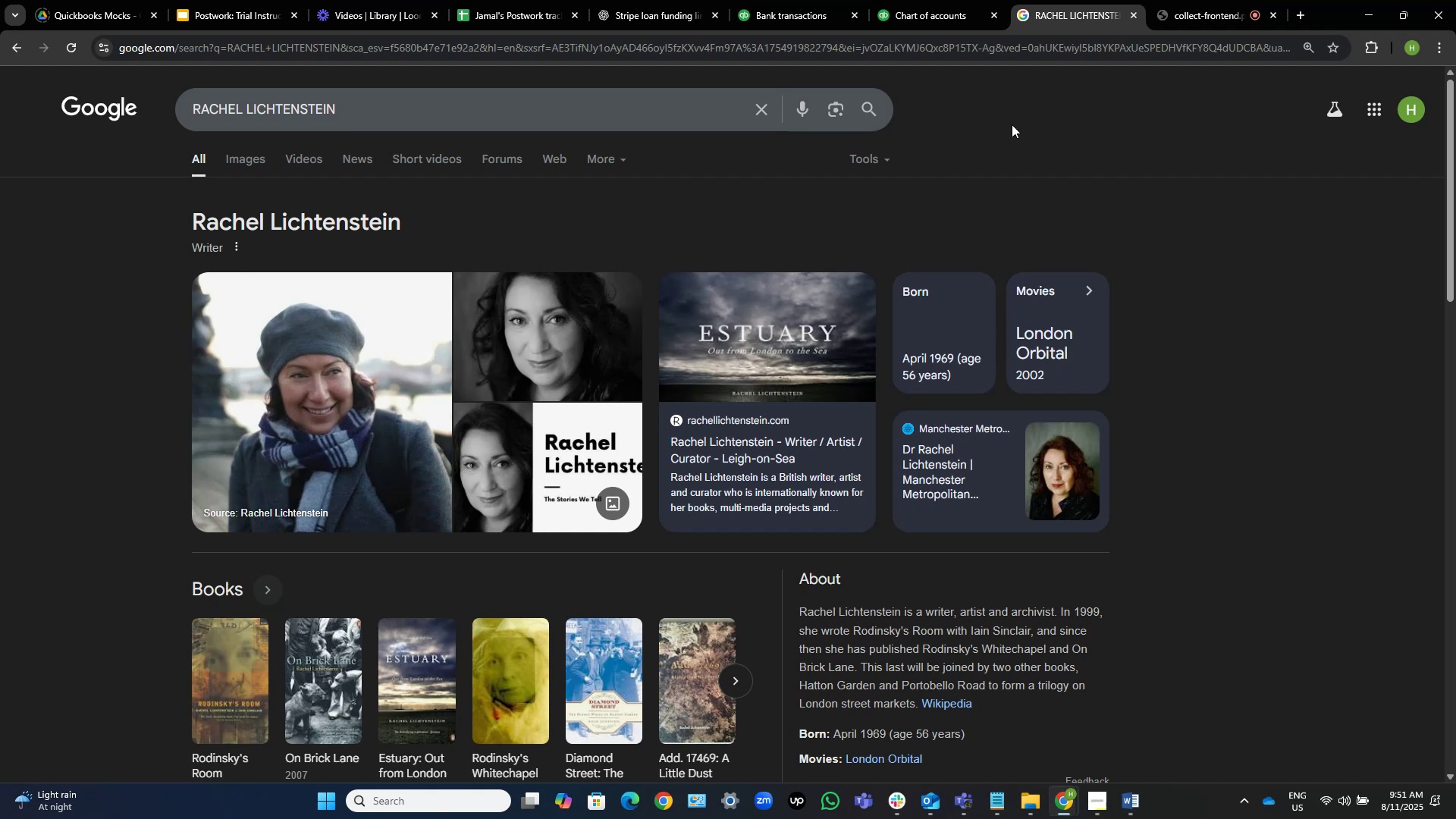 
wait(14.15)
 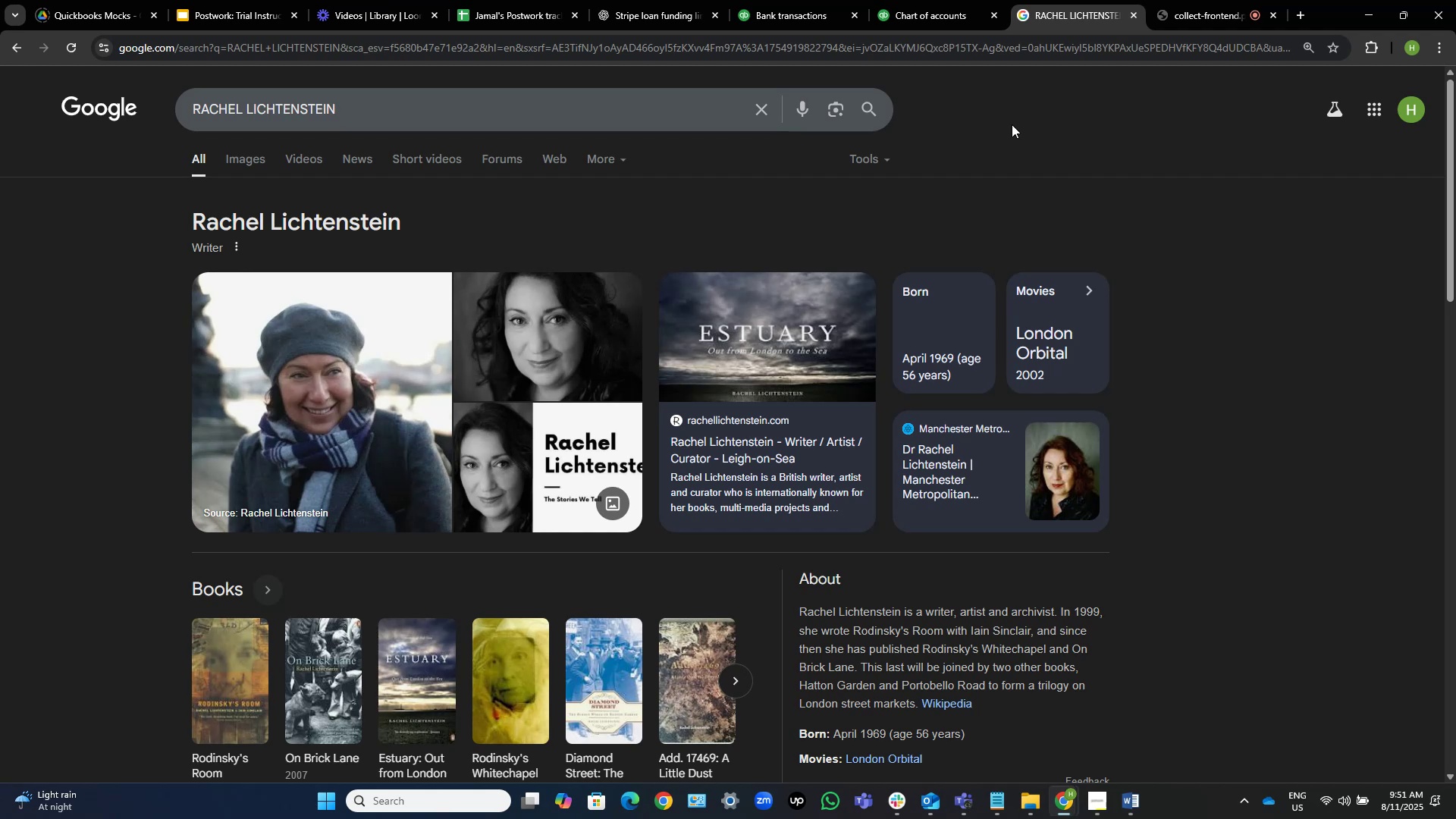 
left_click([793, 0])
 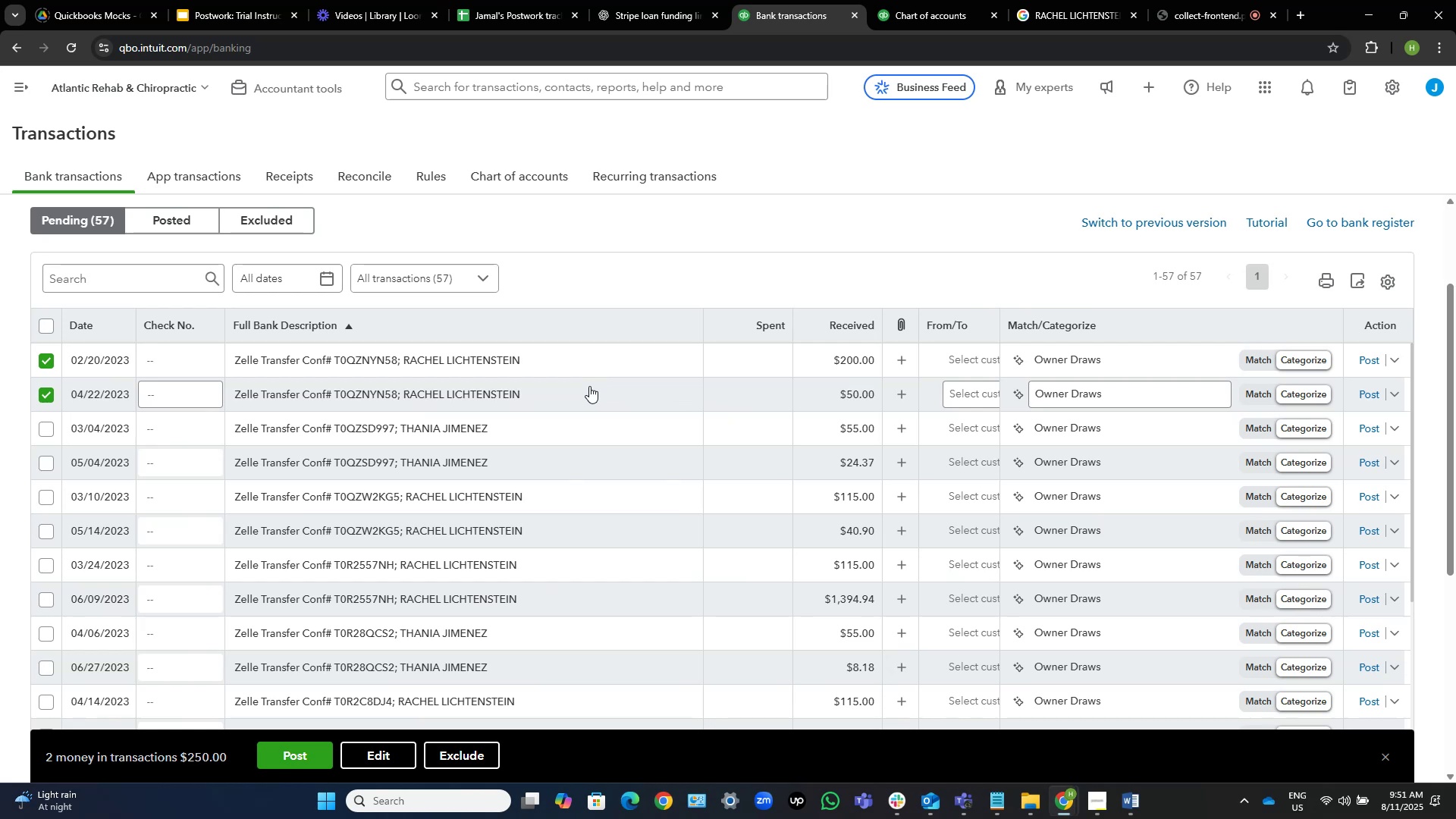 
wait(12.23)
 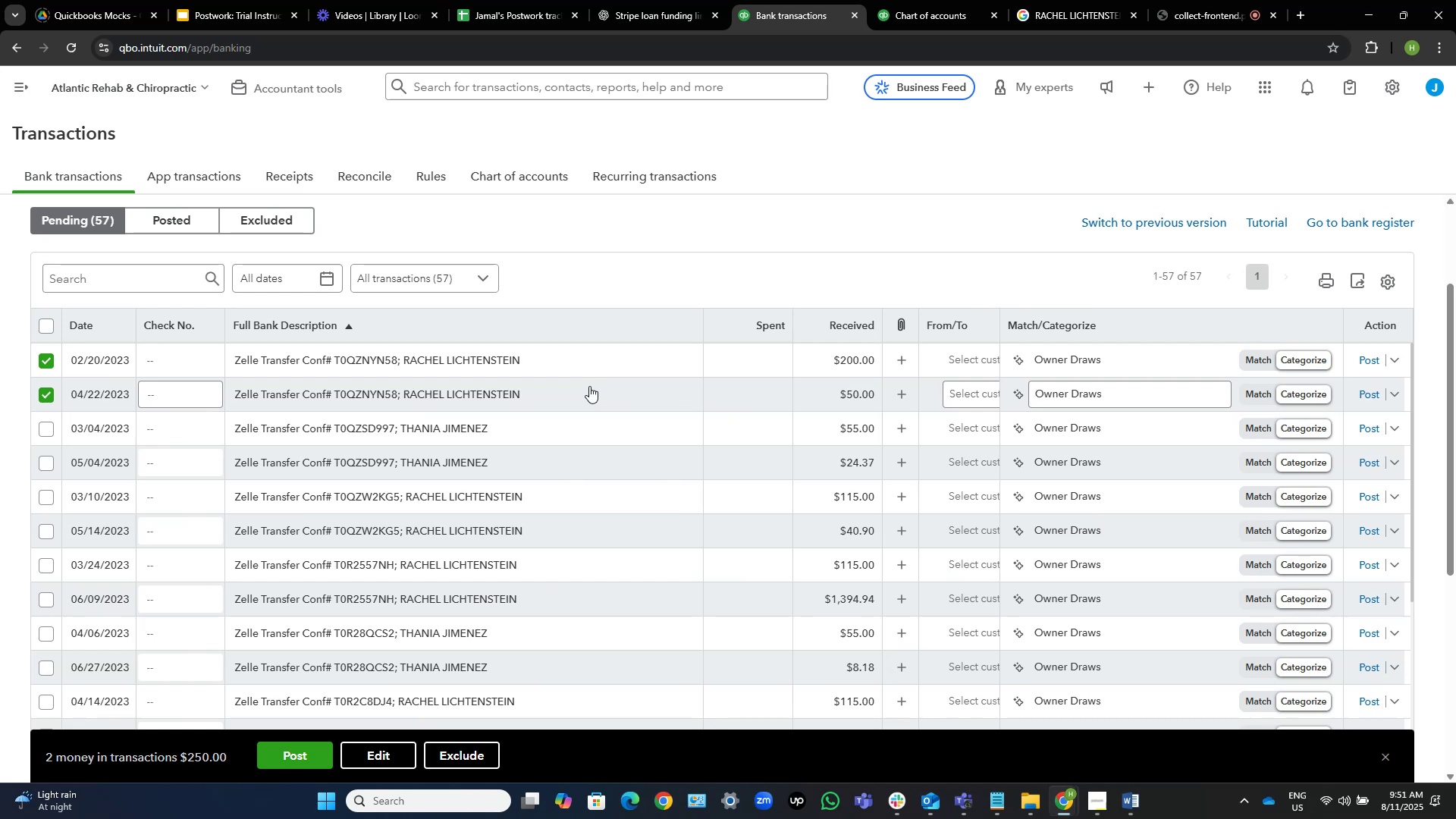 
left_click([394, 748])
 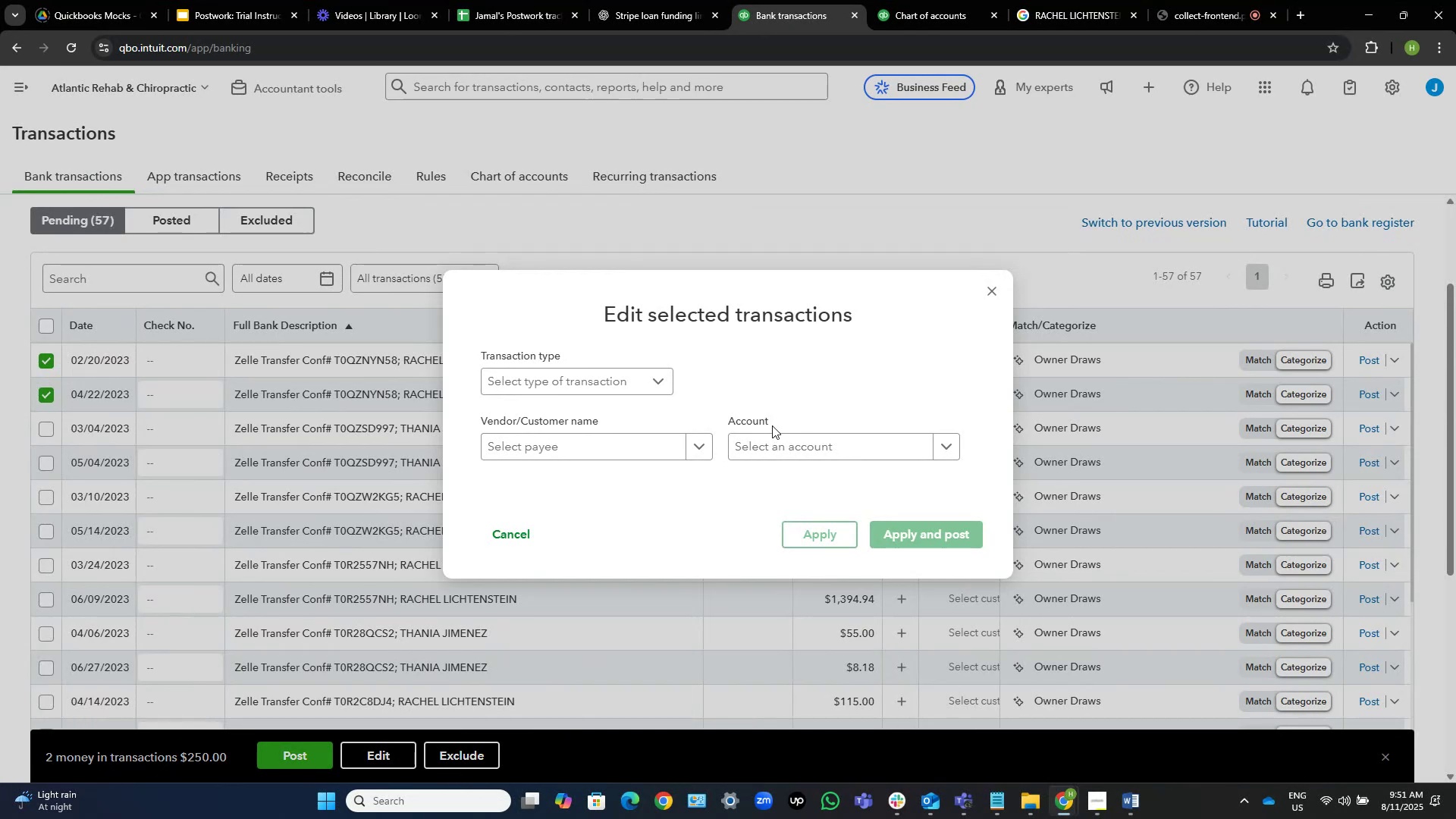 
left_click([620, 433])
 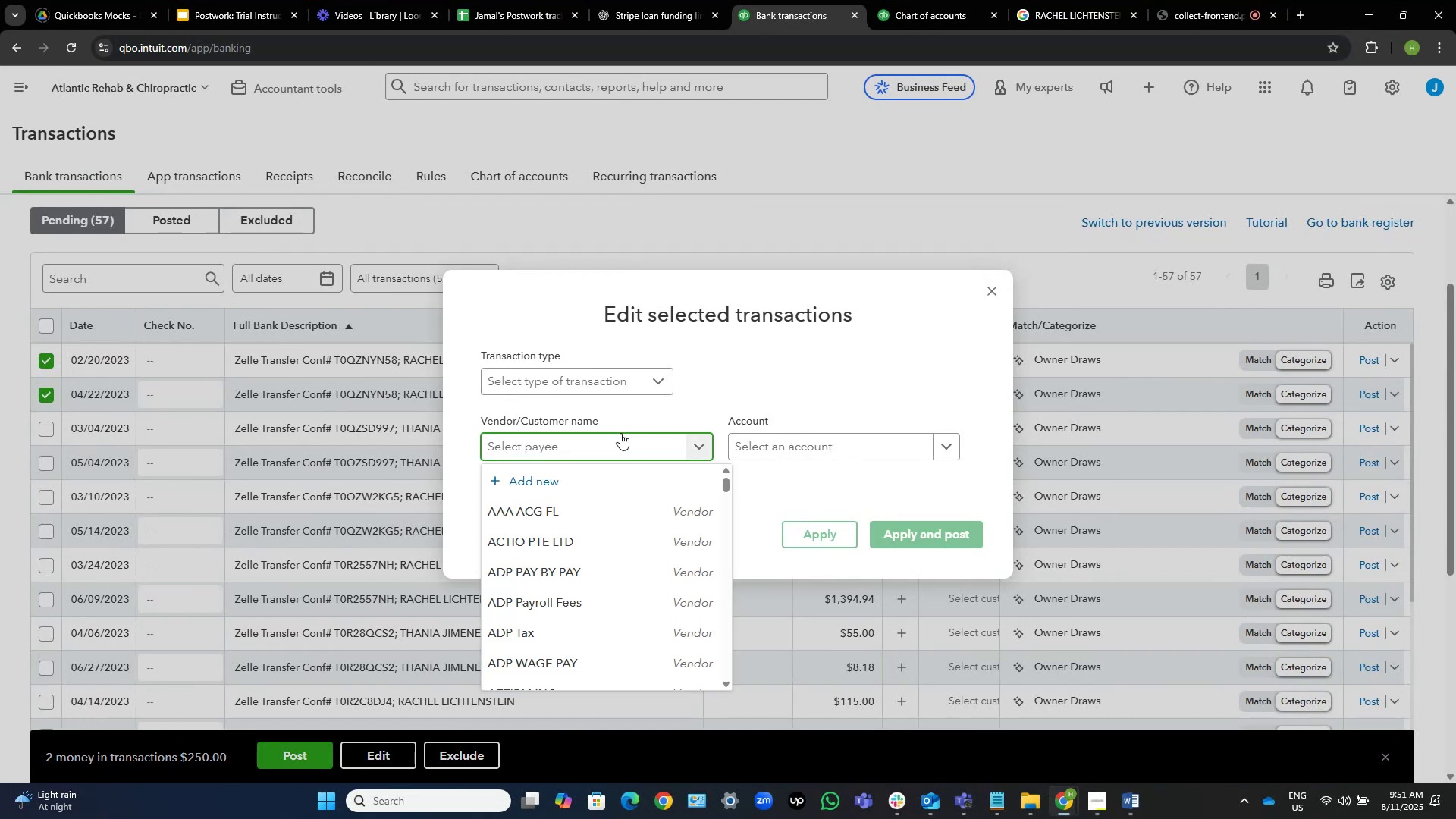 
type(rc)
 